 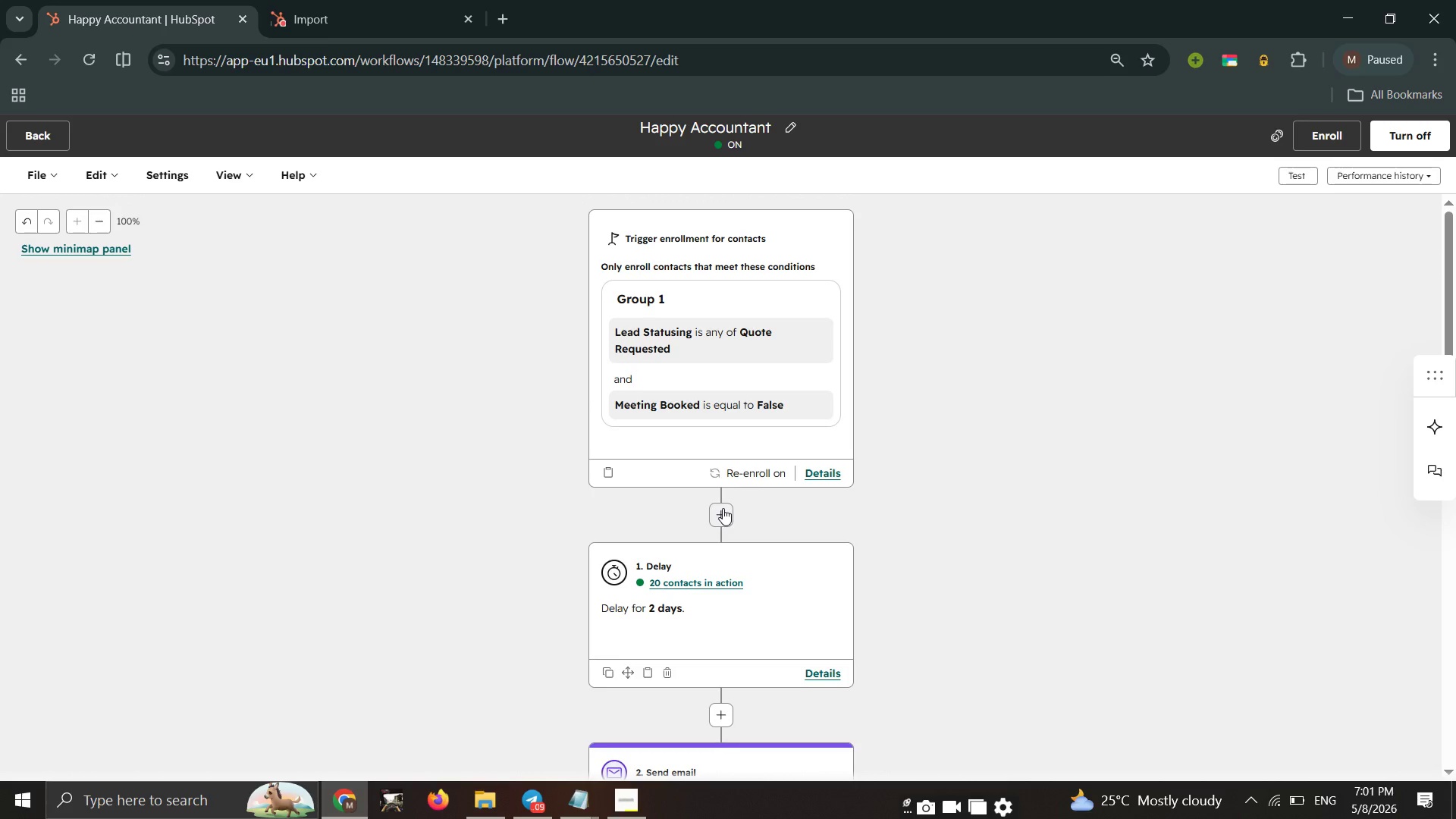 
scroll: coordinate [733, 598], scroll_direction: none, amount: 0.0
 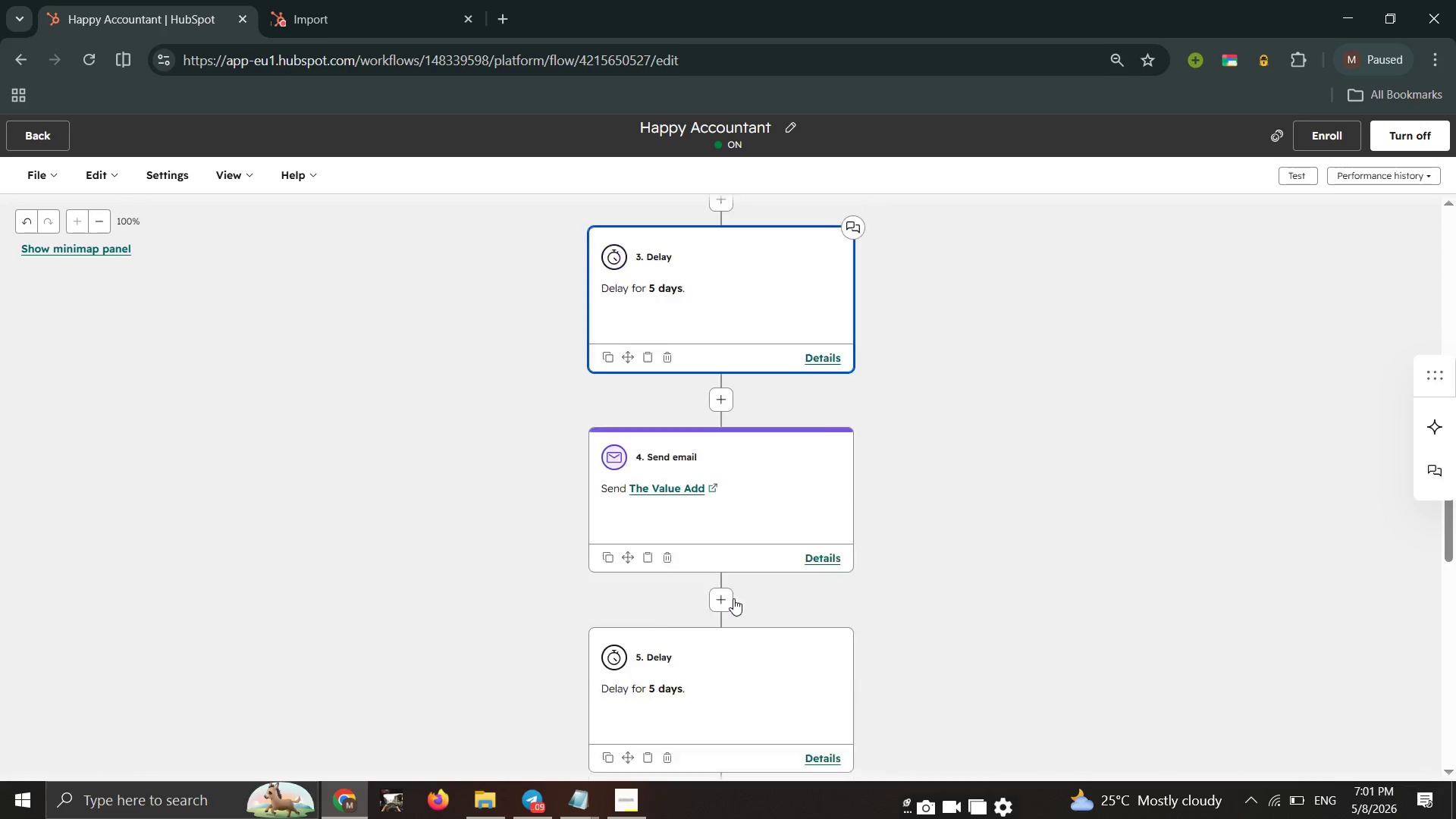 
scroll: coordinate [733, 598], scroll_direction: down, amount: 1.0
 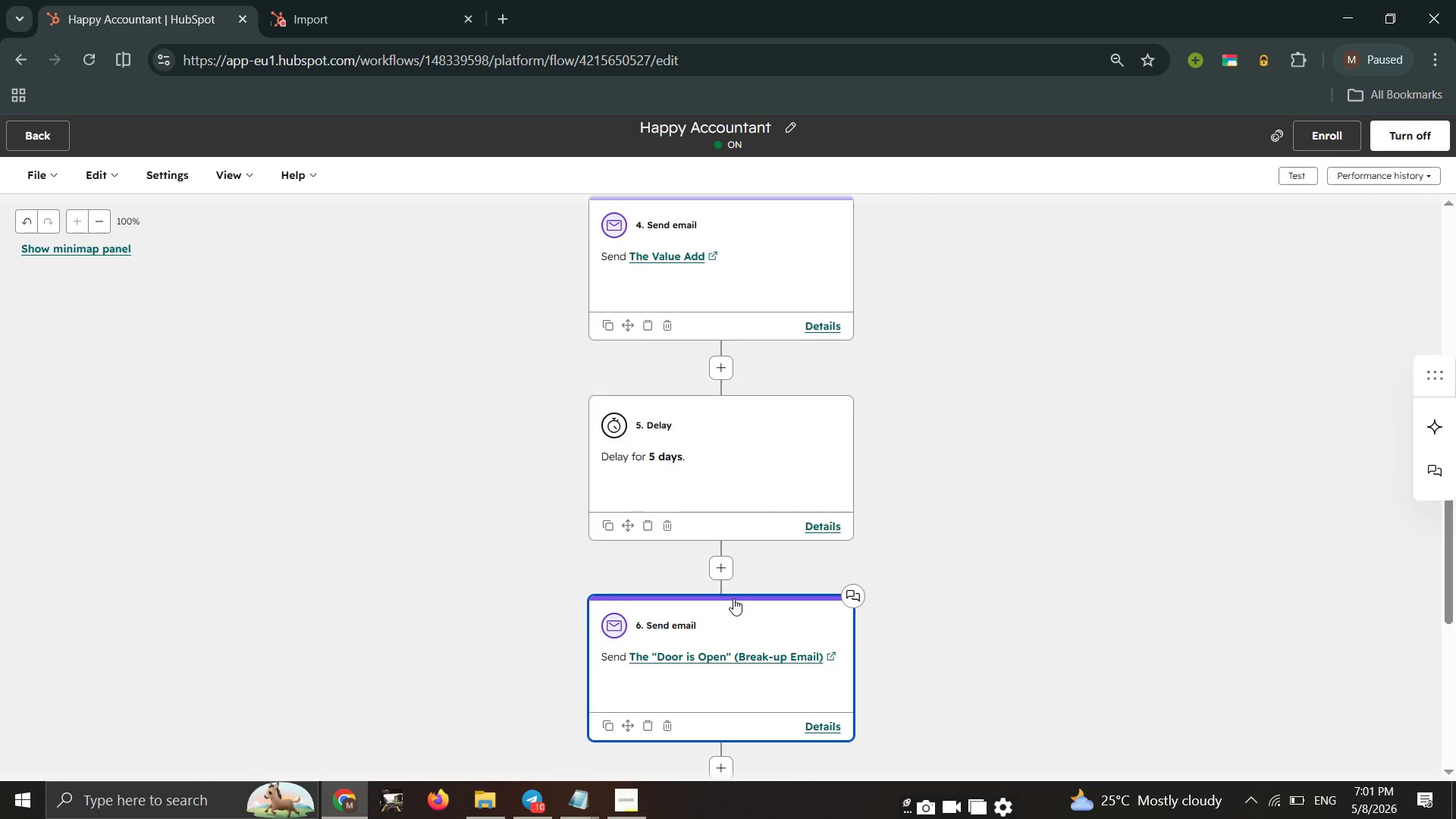 
scroll: coordinate [733, 598], scroll_direction: up, amount: 2.0
 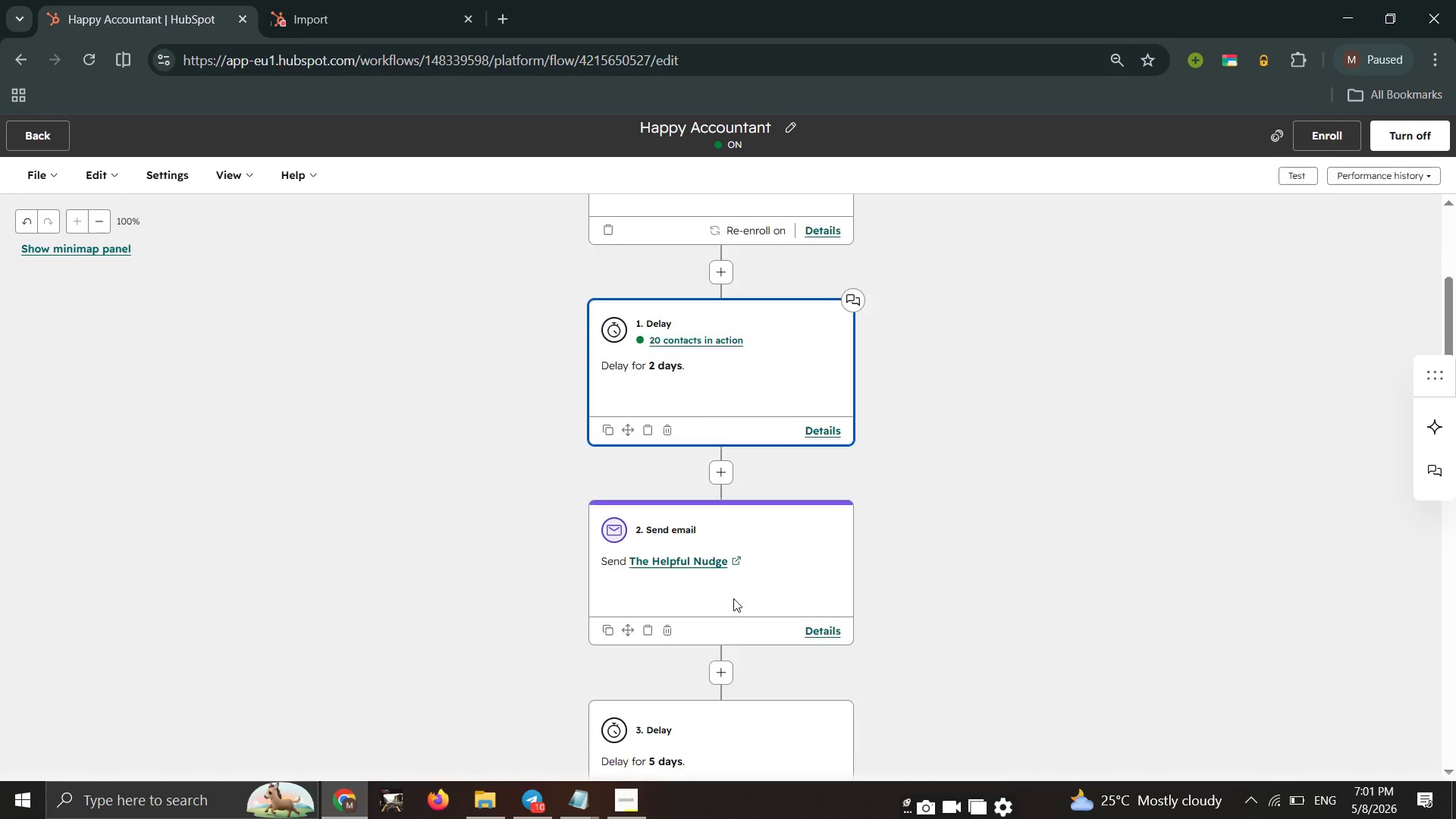 
scroll: coordinate [735, 598], scroll_direction: down, amount: 2.0
 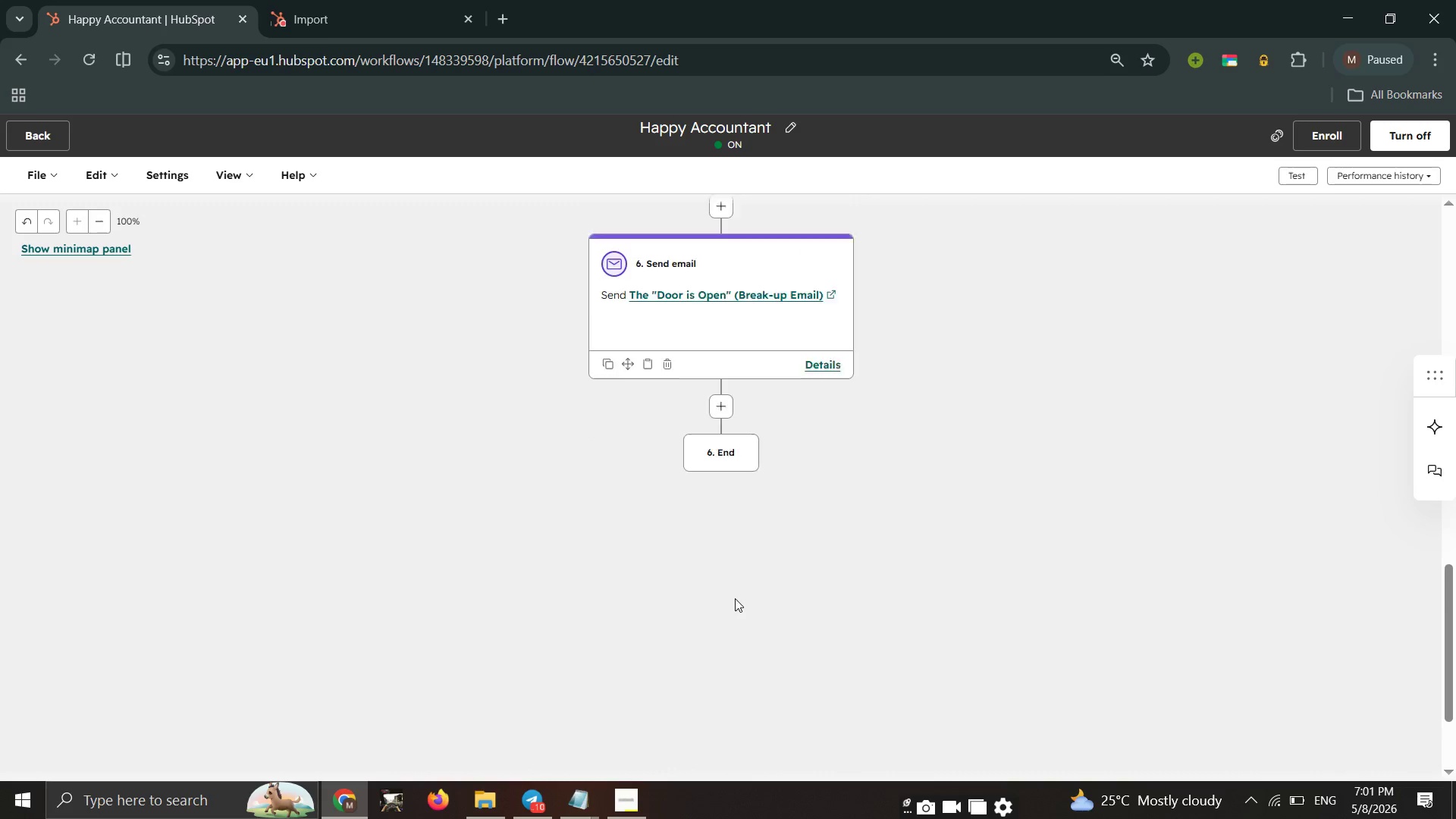 
scroll: coordinate [735, 598], scroll_direction: up, amount: 1.0
 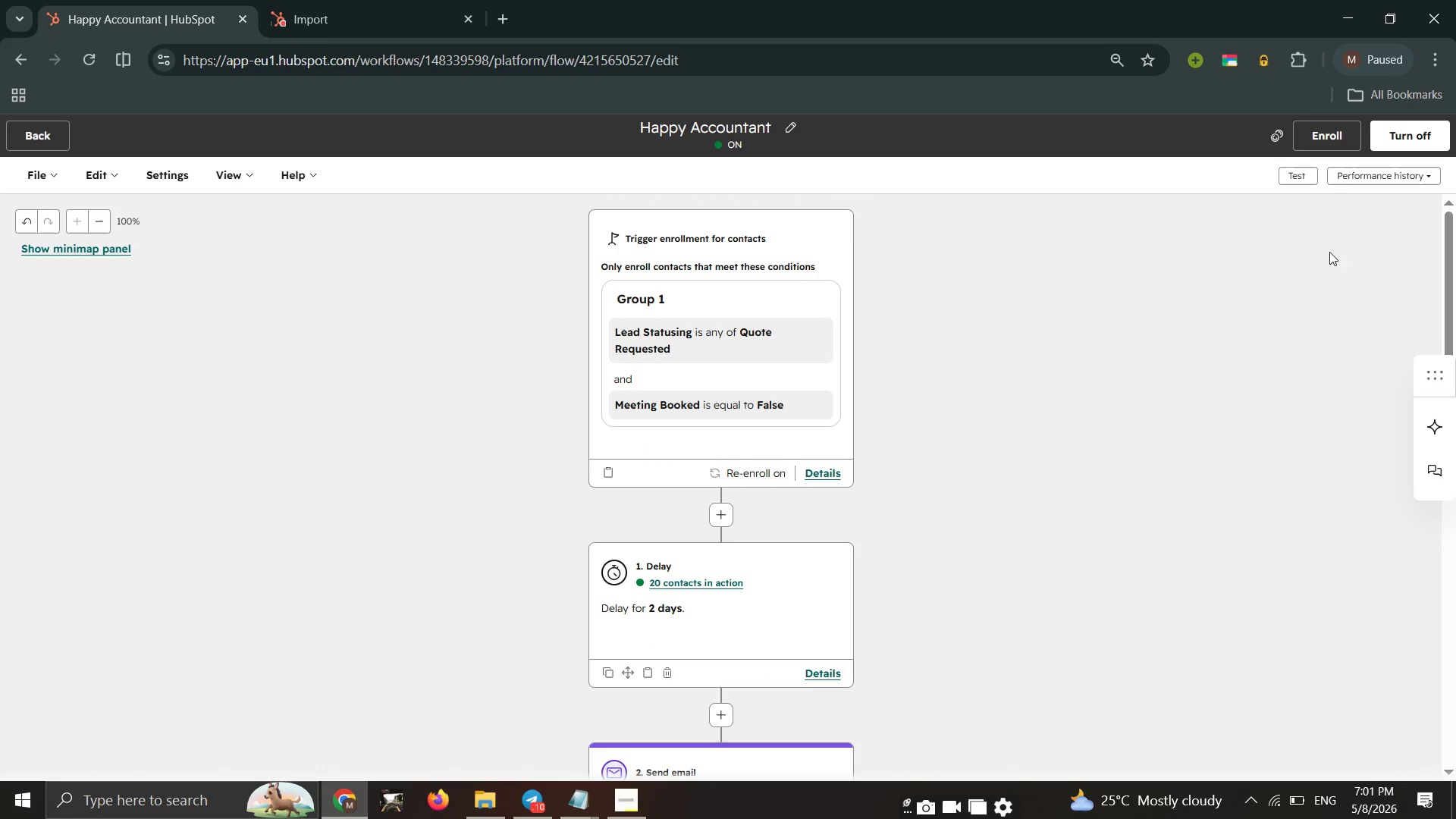 
left_click([1301, 174])
 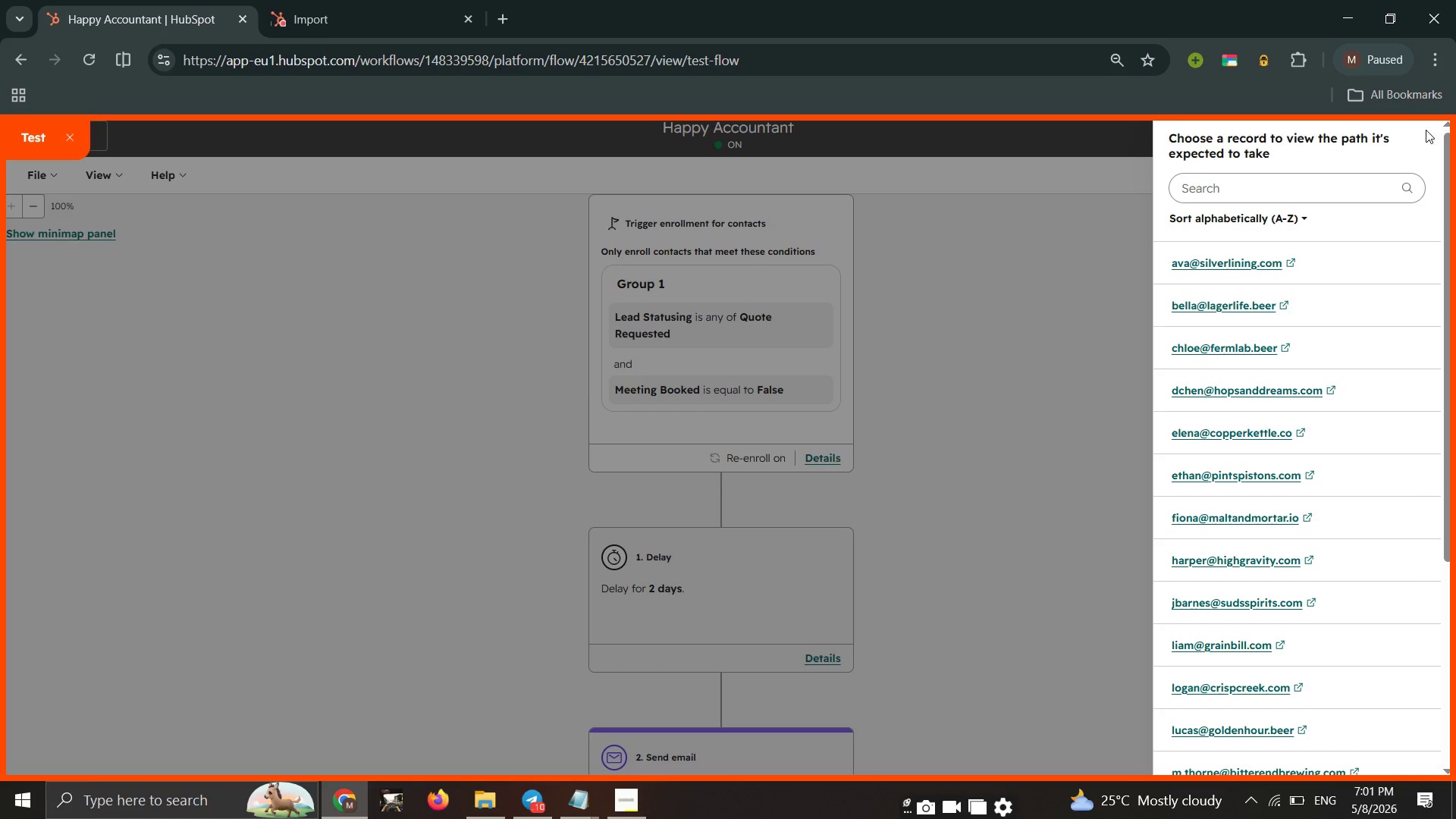 
left_click([1077, 224])
 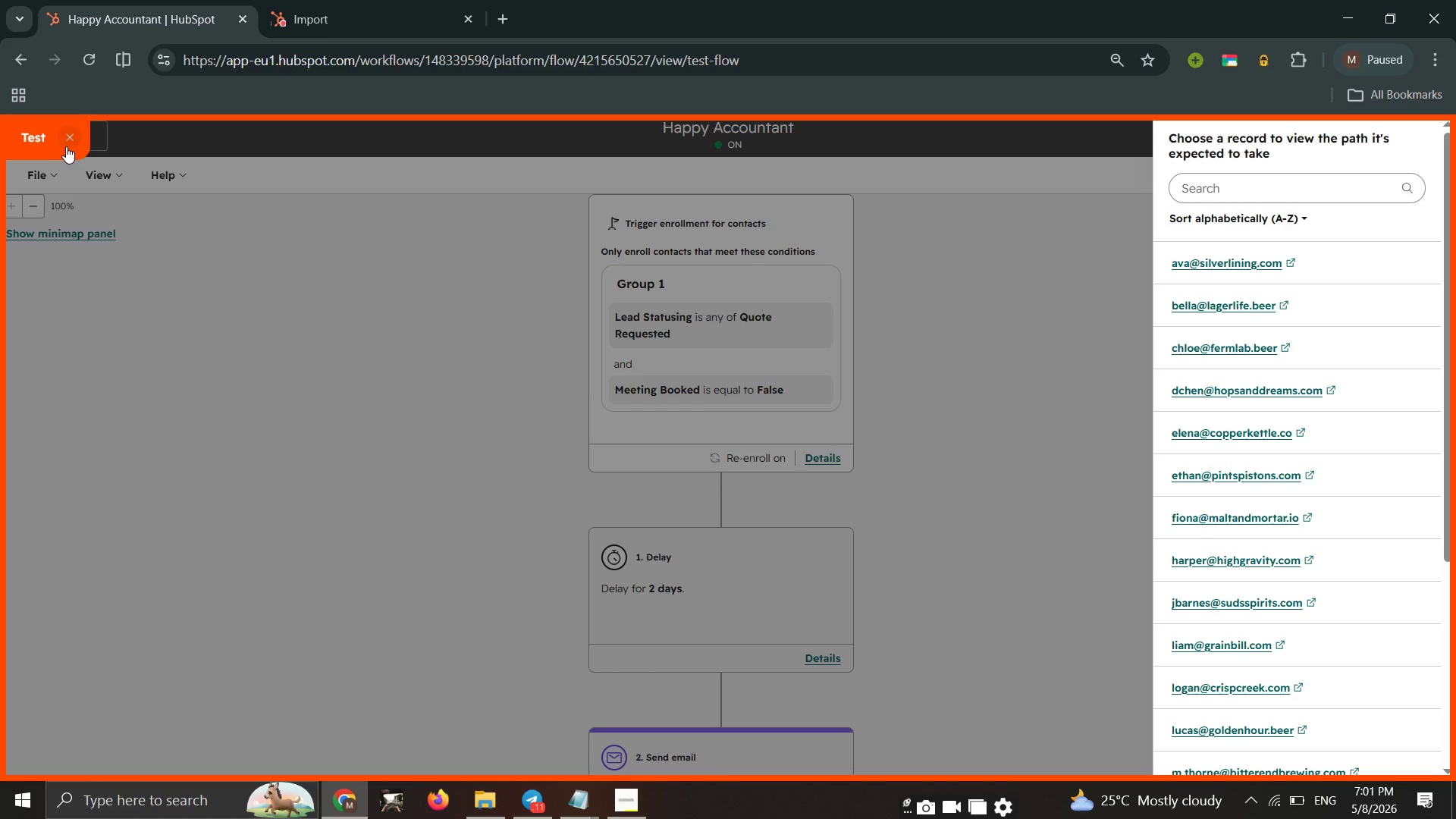 
left_click([70, 143])
 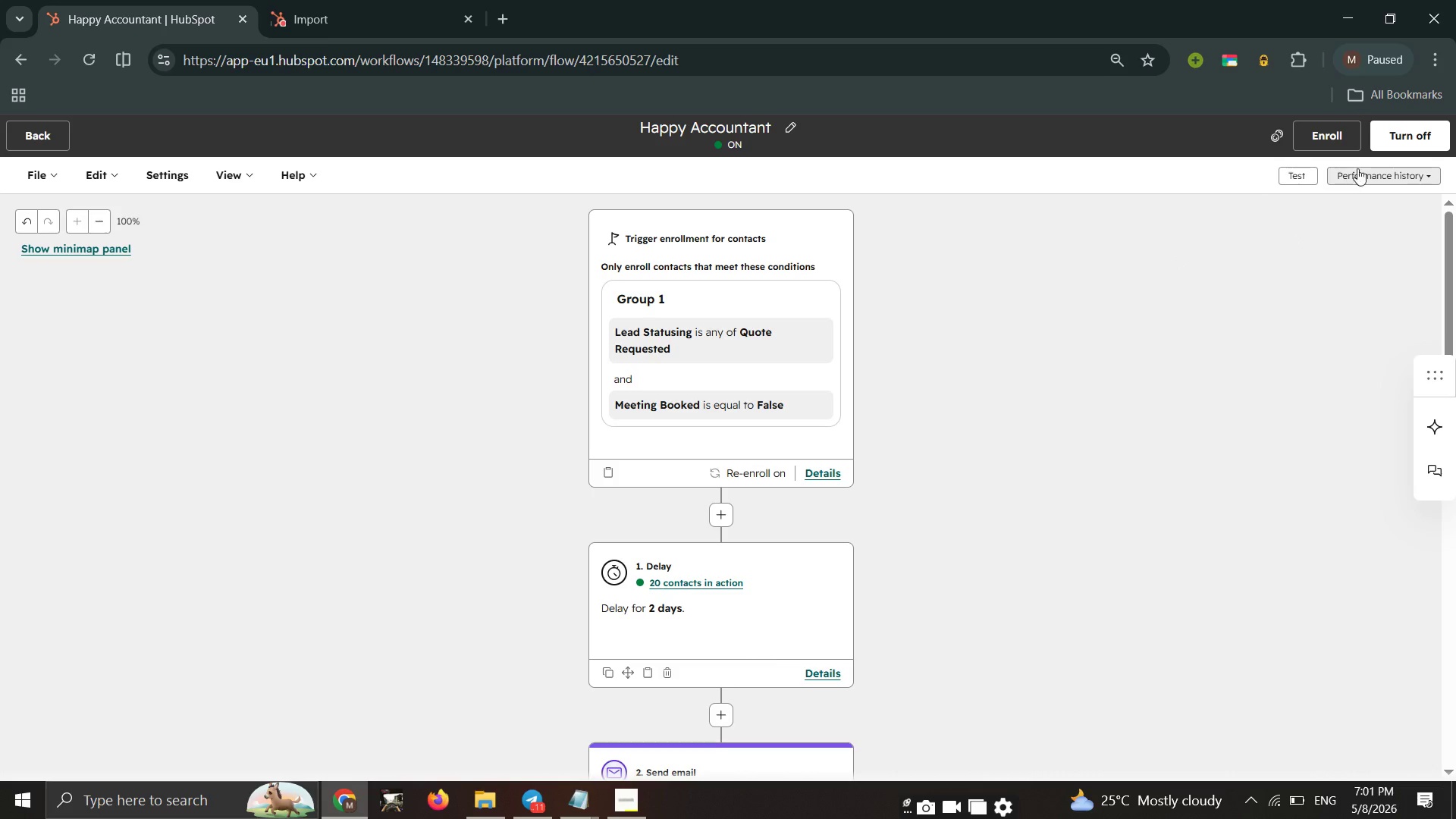 
left_click([1373, 183])
 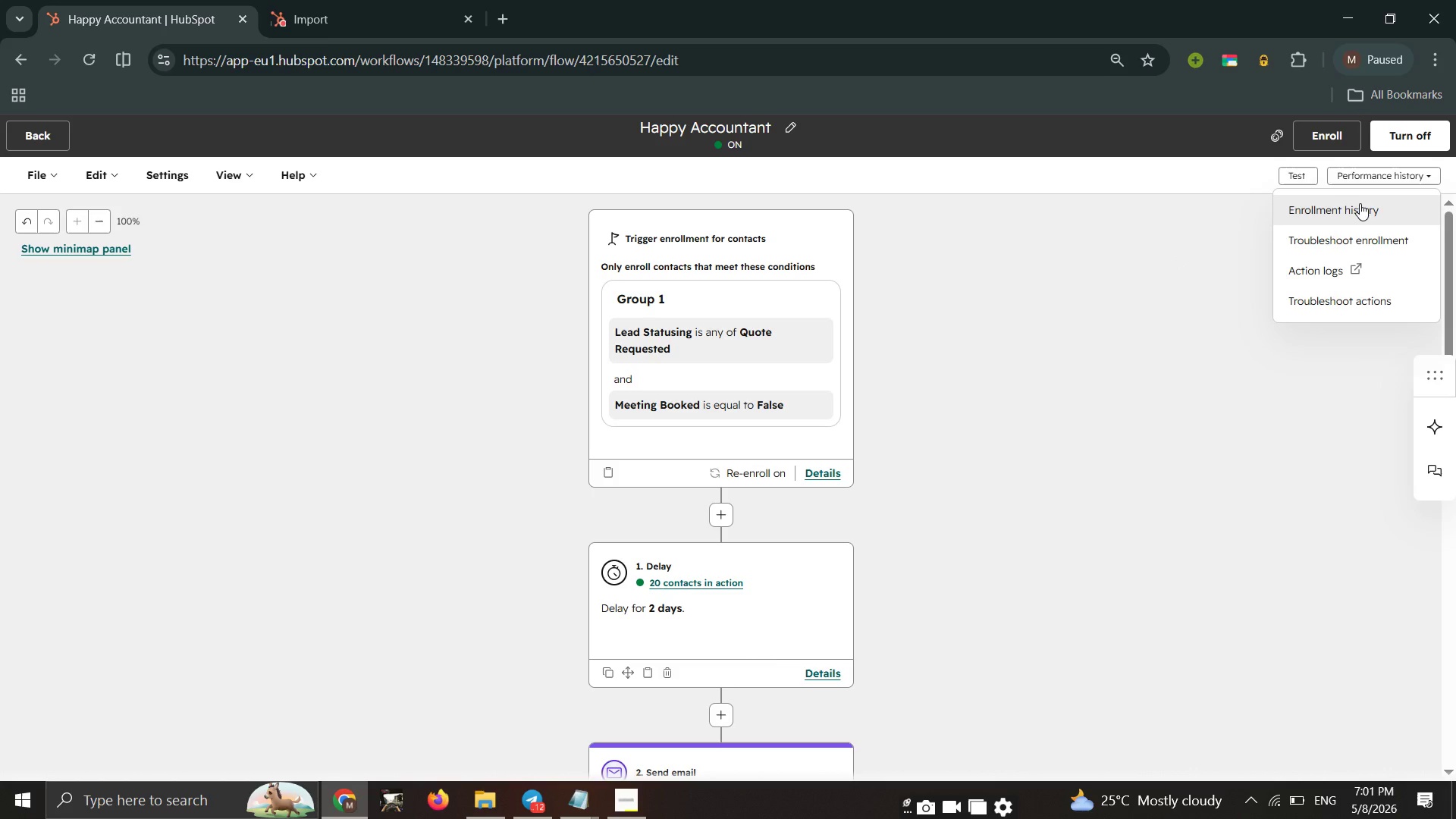 
left_click([1360, 203])
 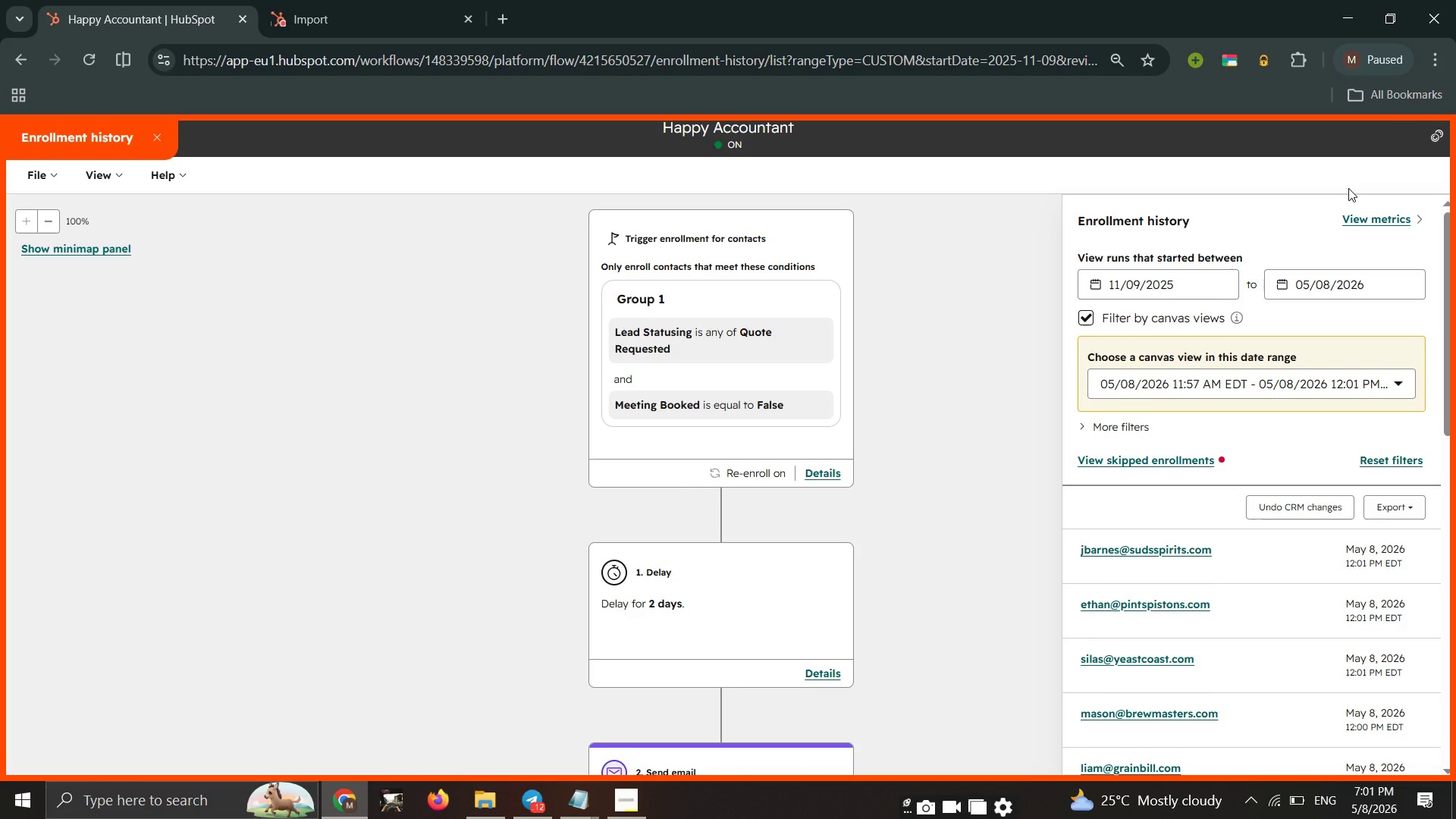 
wait(13.92)
 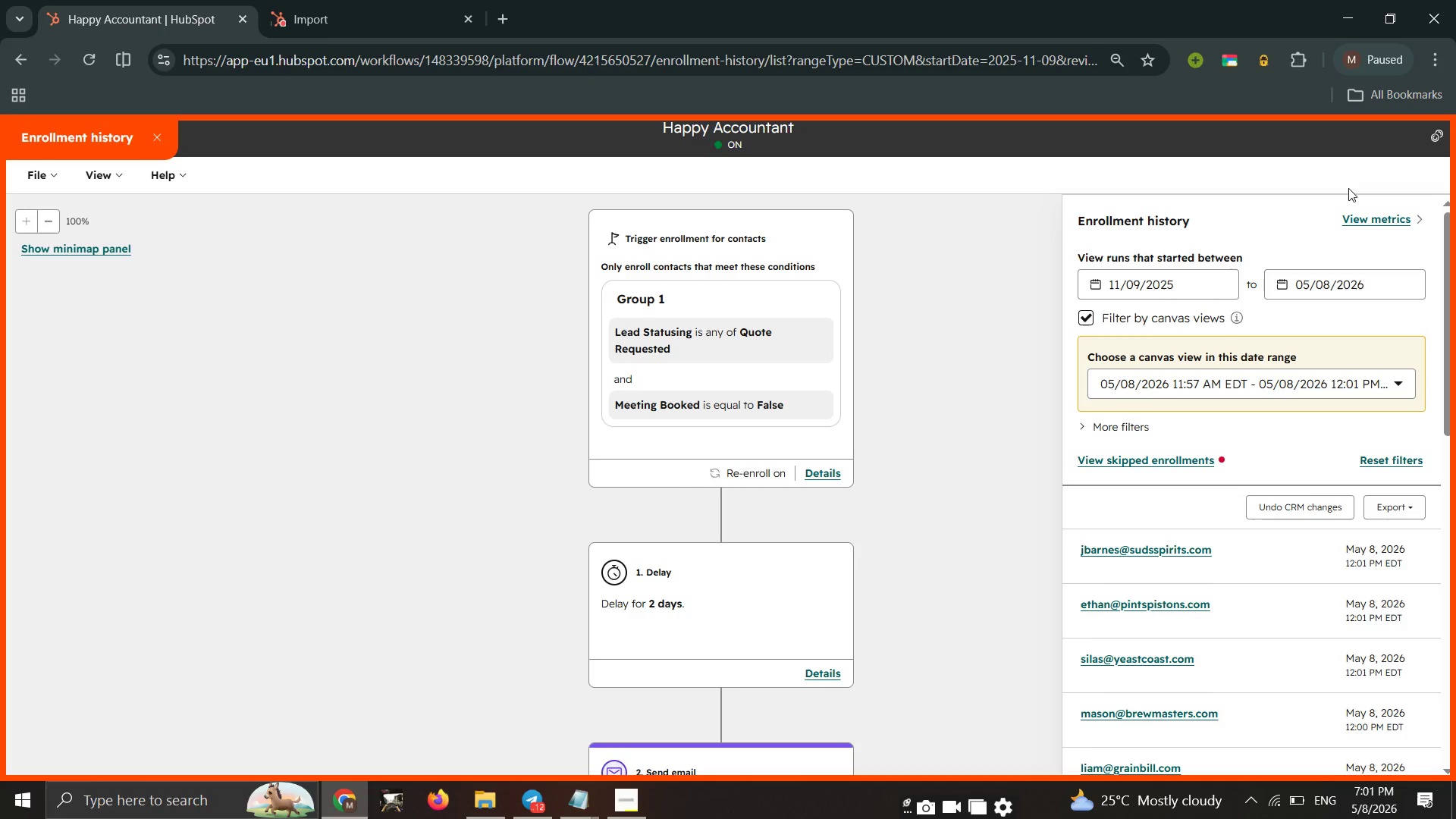 
left_click([1172, 542])
 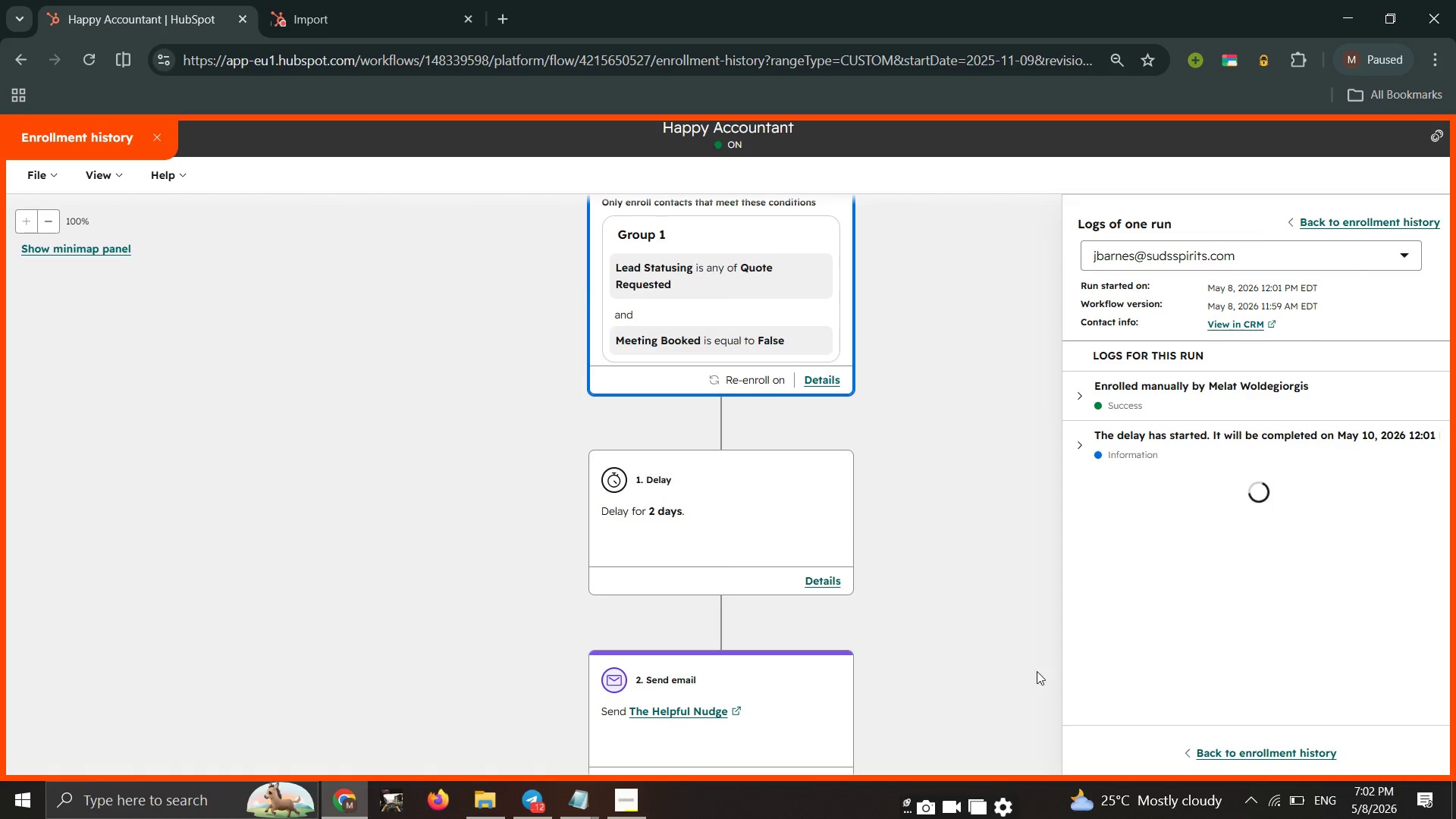 
wait(23.84)
 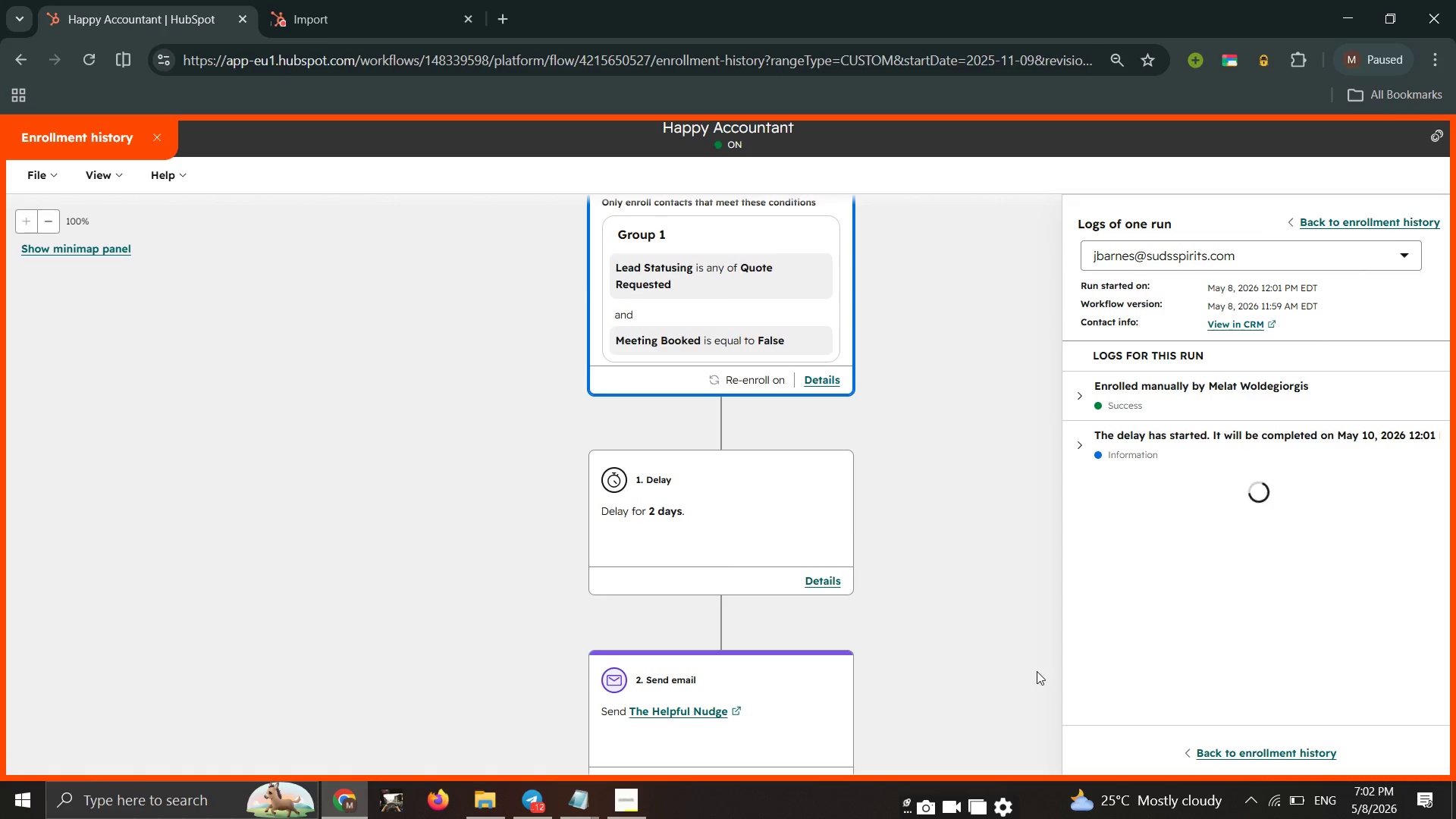 
left_click([152, 130])
 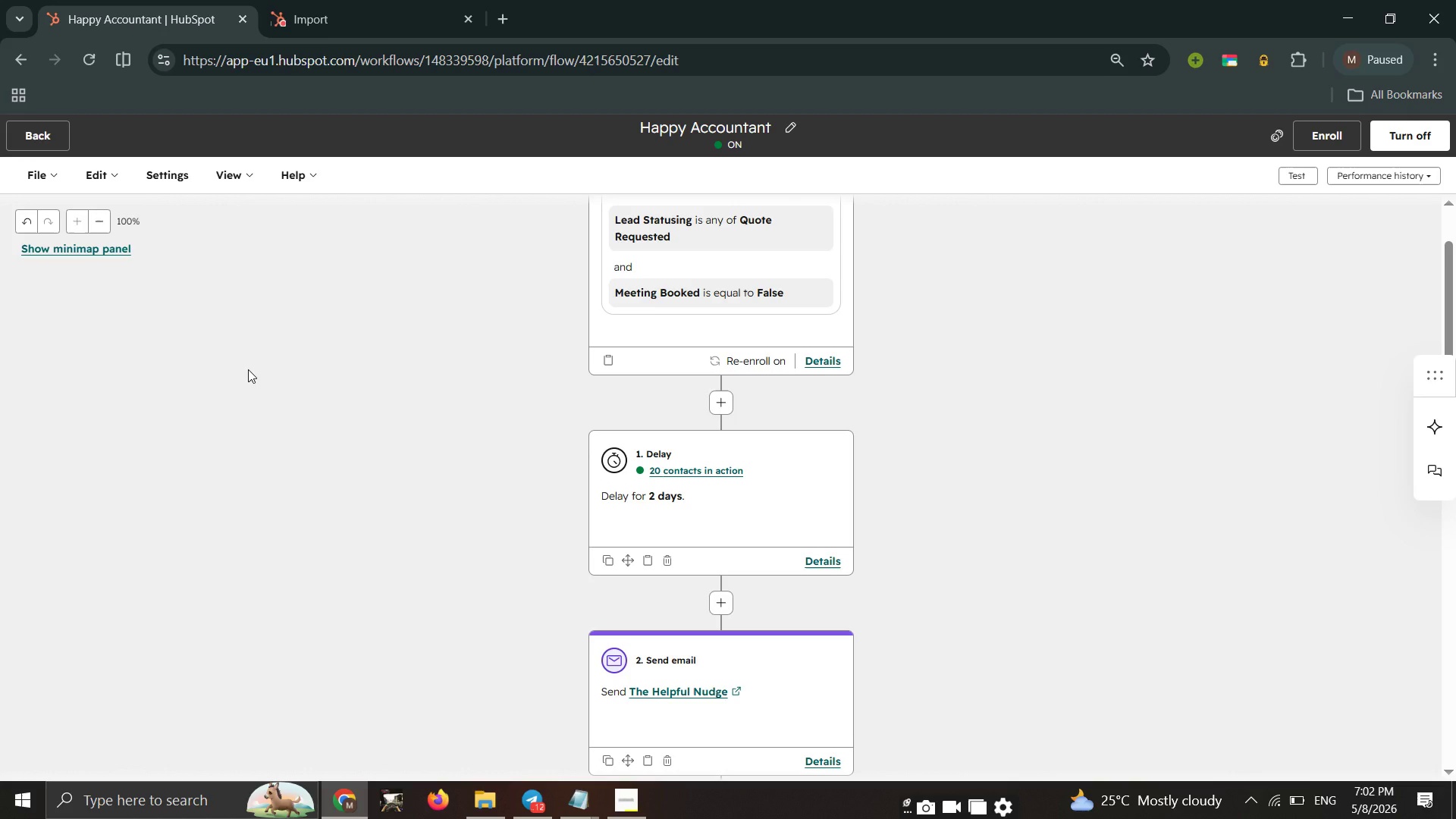 
scroll: coordinate [248, 369], scroll_direction: up, amount: 1.0
 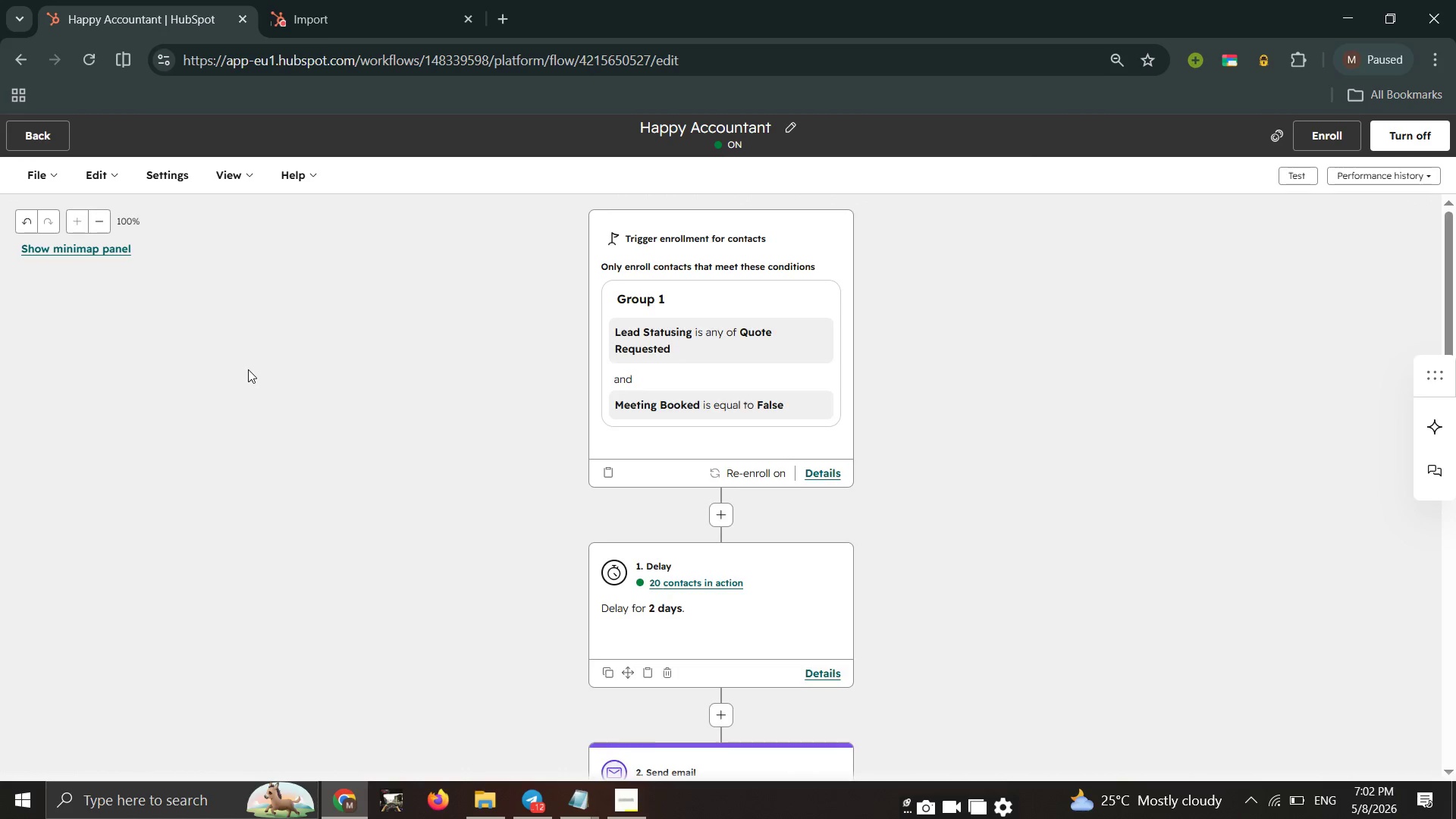 
scroll: coordinate [248, 369], scroll_direction: none, amount: 0.0
 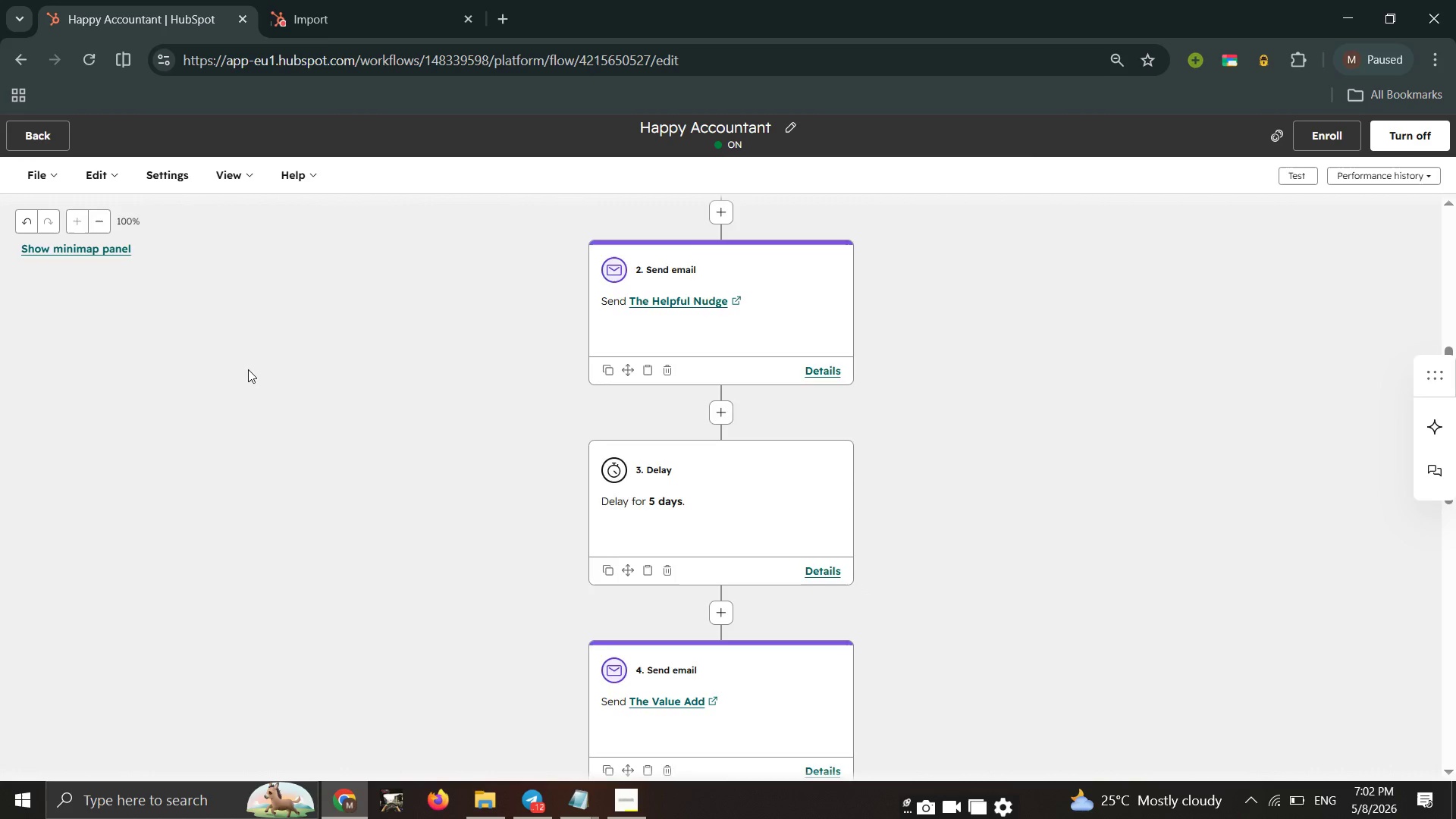 
scroll: coordinate [248, 369], scroll_direction: down, amount: 1.0
 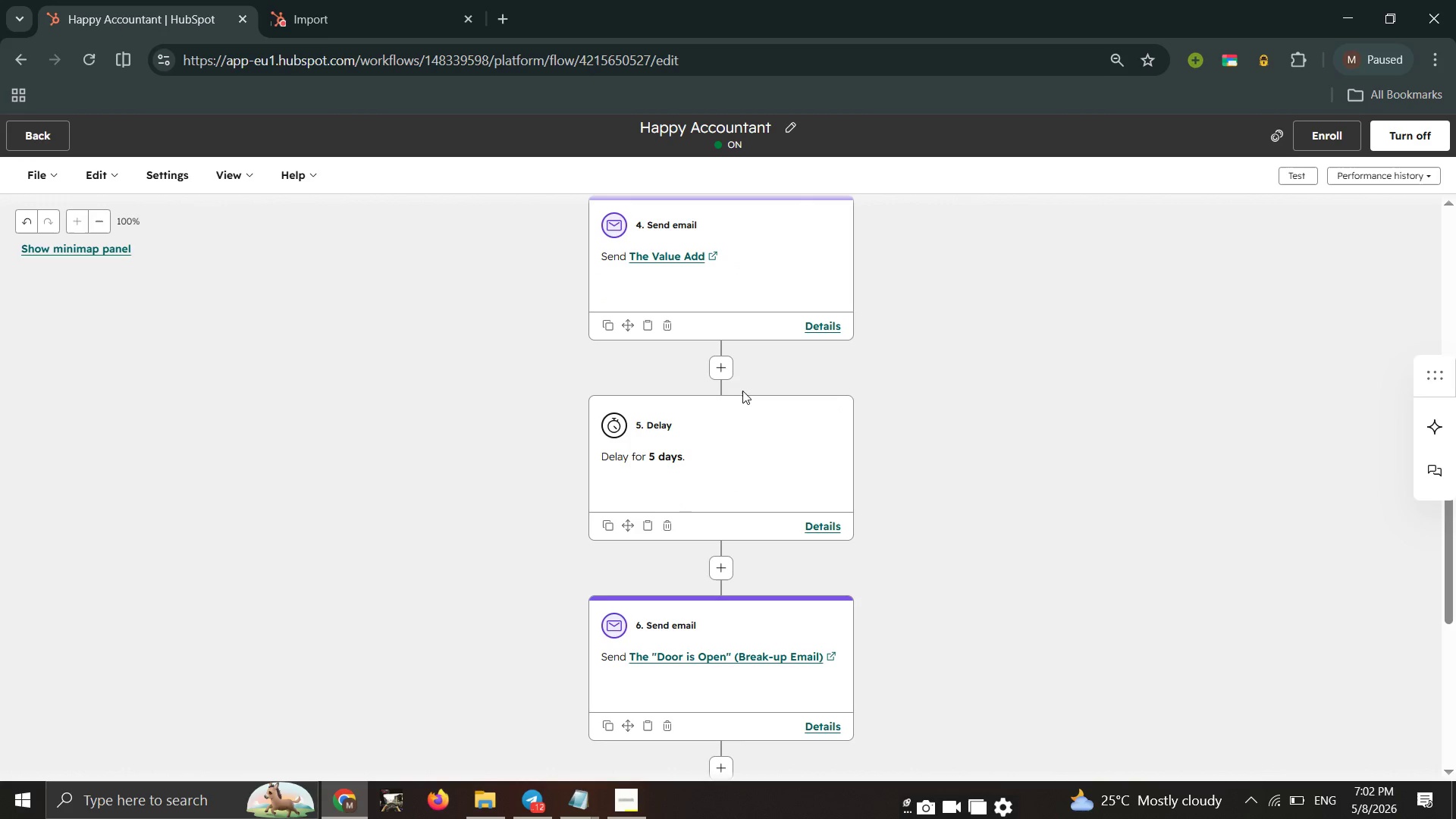 
scroll: coordinate [743, 391], scroll_direction: none, amount: 0.0
 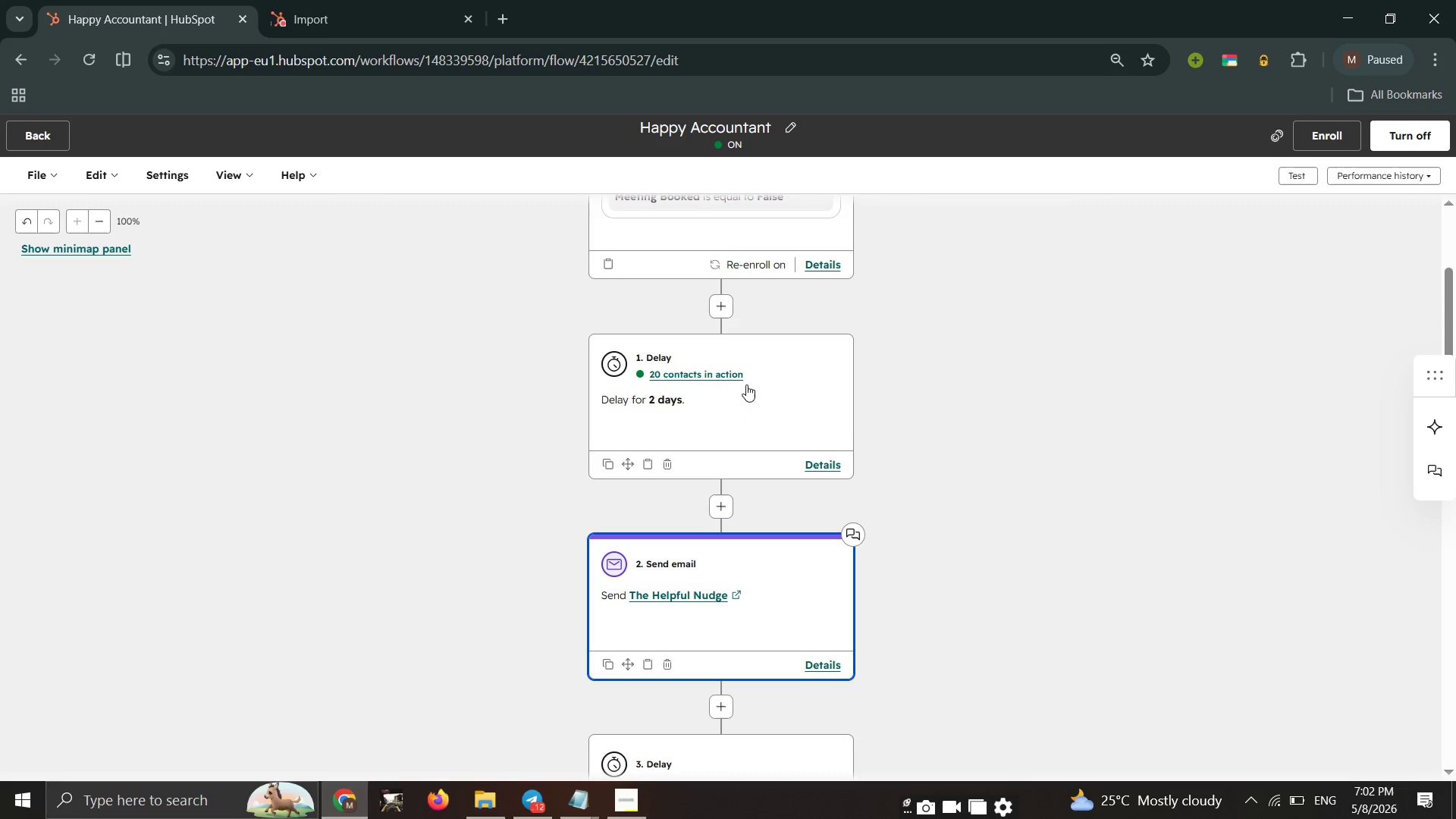 
scroll: coordinate [745, 384], scroll_direction: up, amount: 2.0
 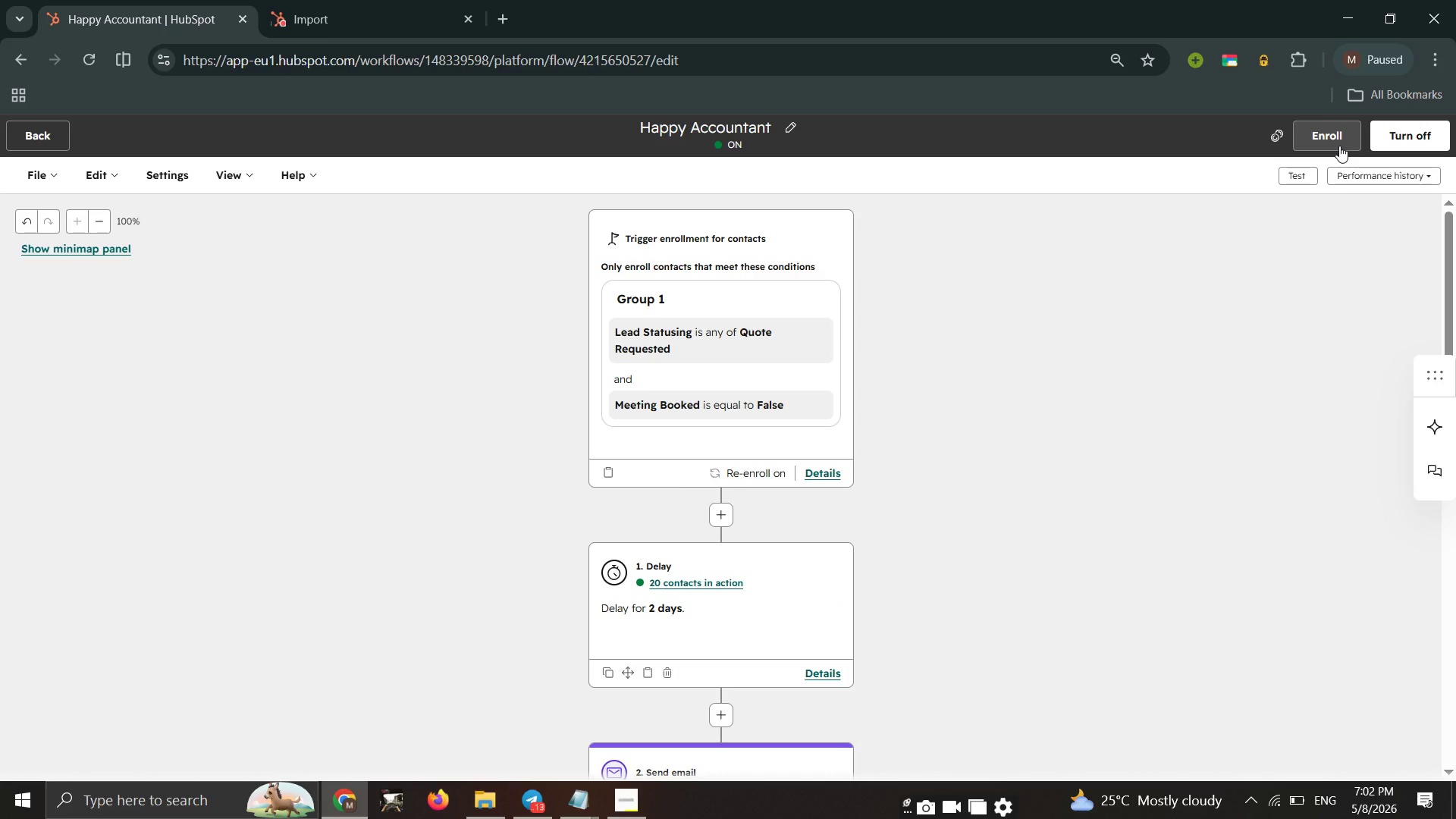 
wait(8.87)
 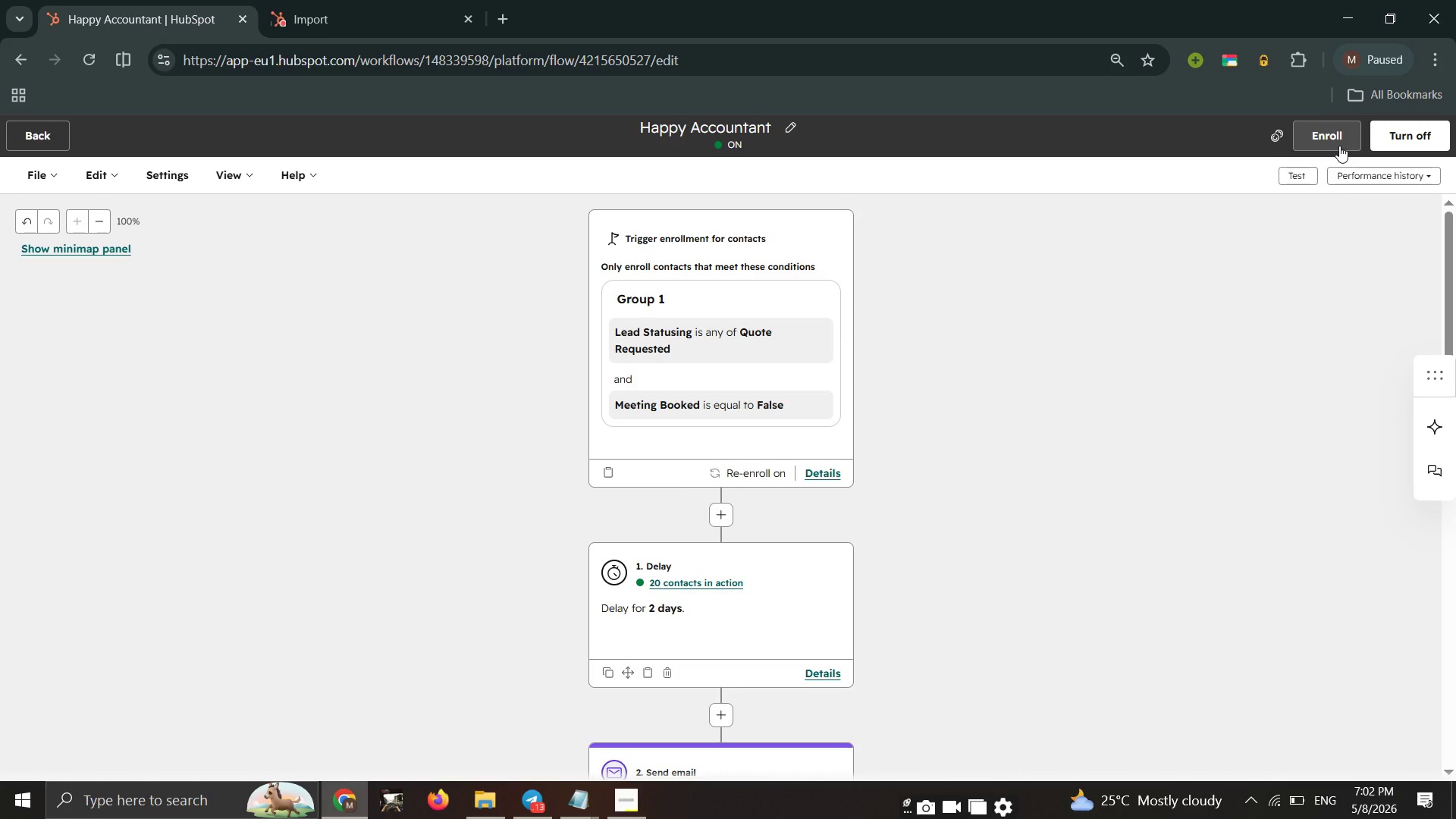 
scroll: coordinate [1197, 335], scroll_direction: none, amount: 0.0
 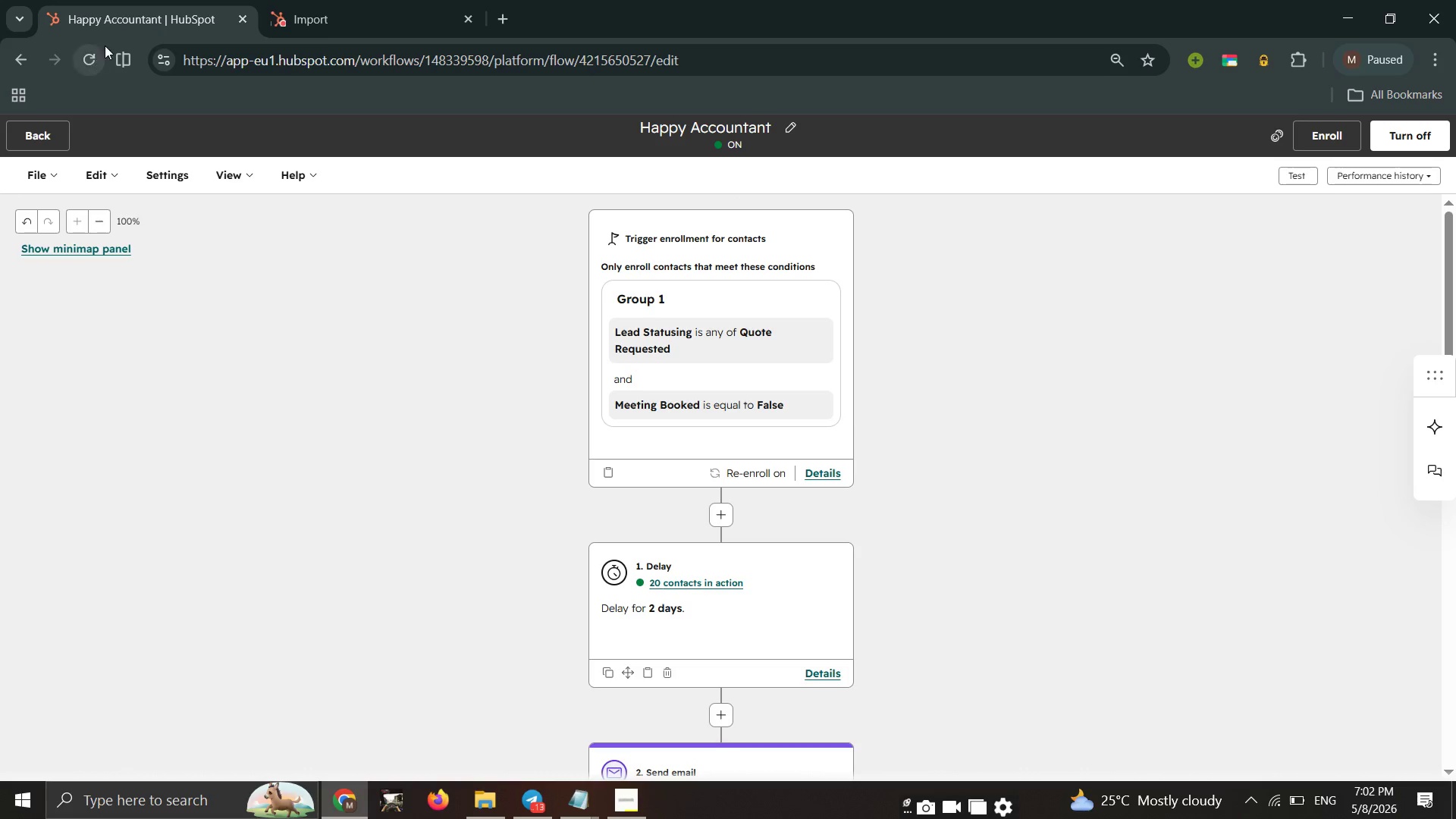 
double_click([357, 26])
 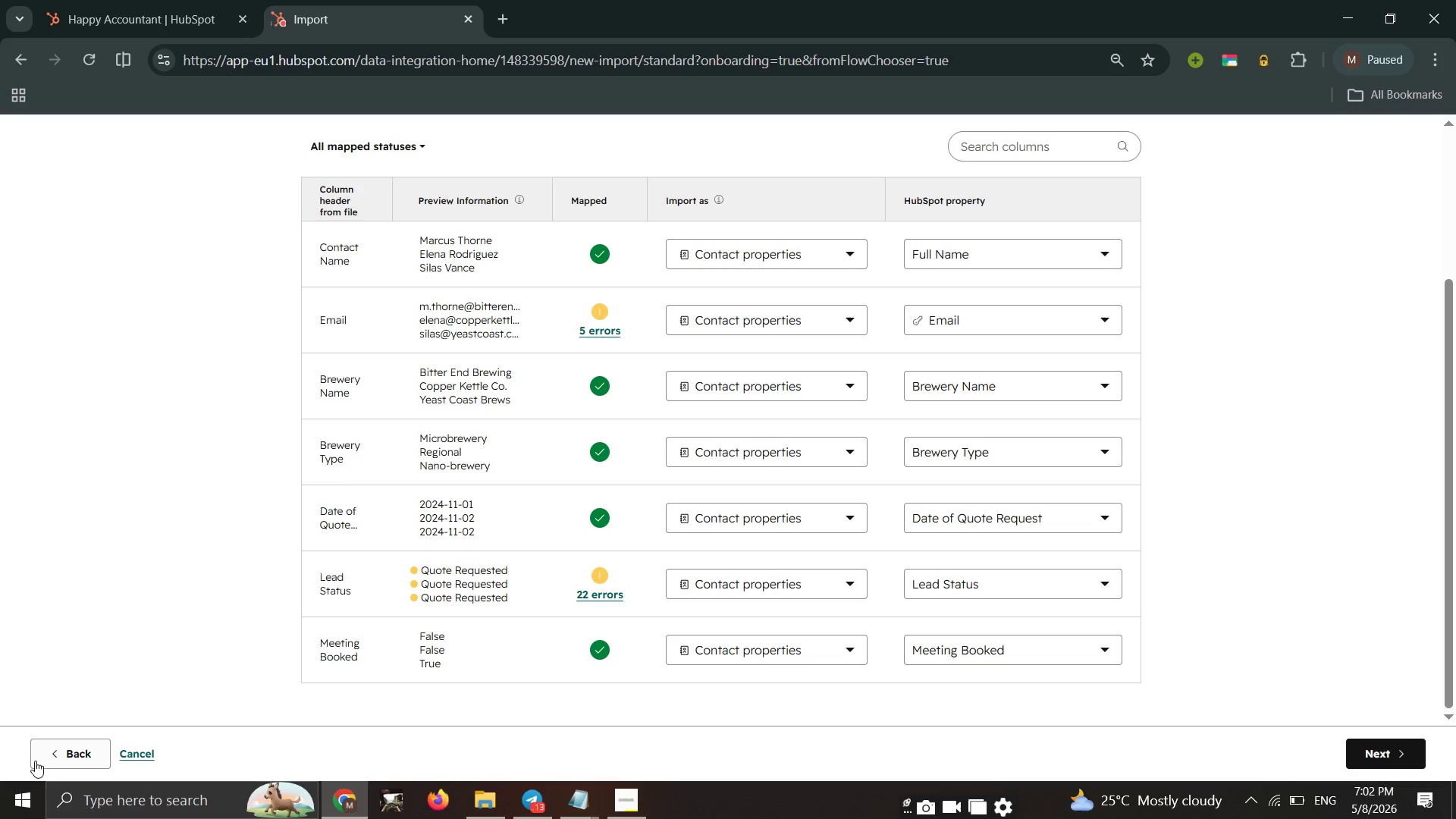 
left_click([37, 761])
 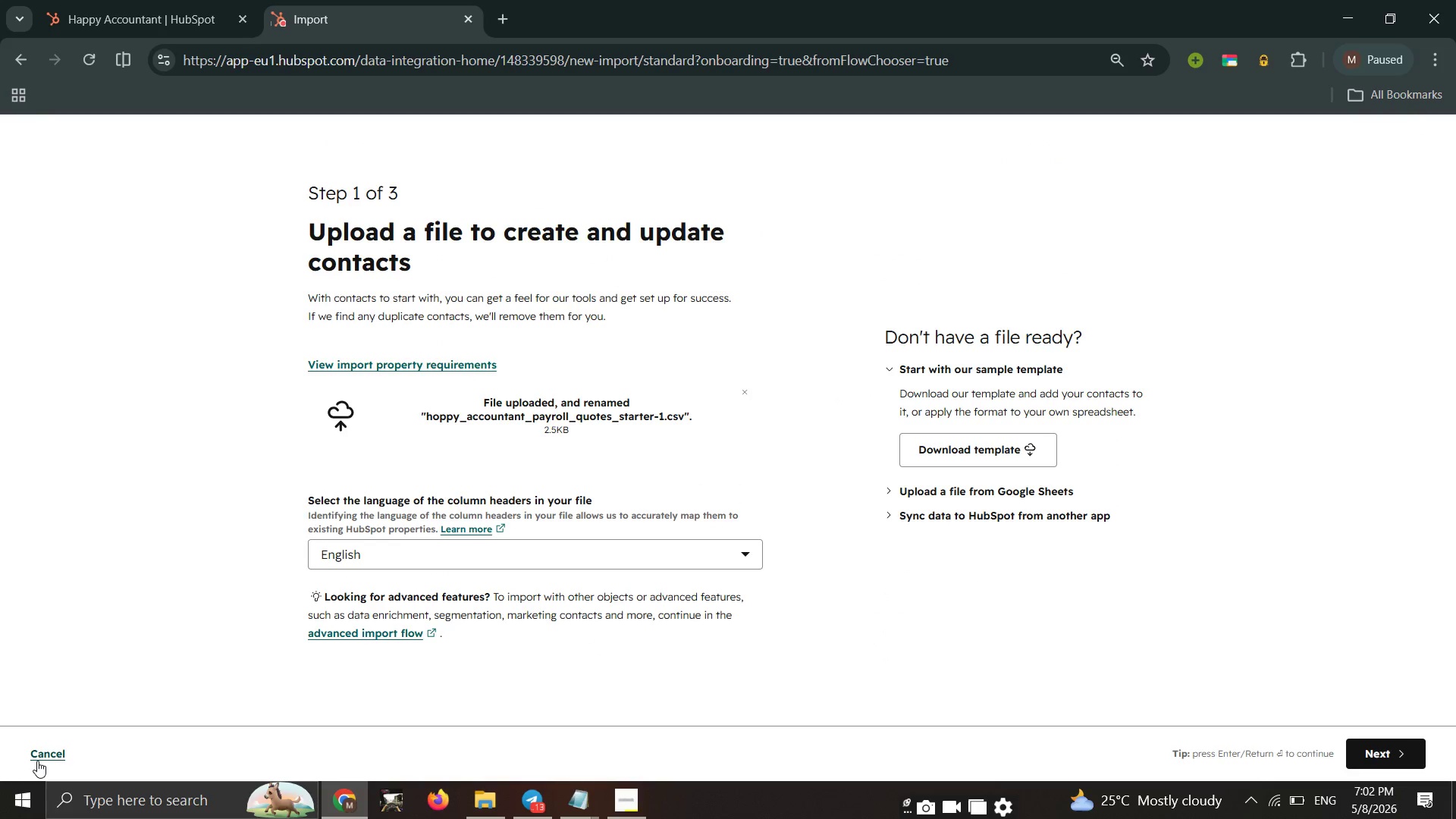 
left_click([37, 761])
 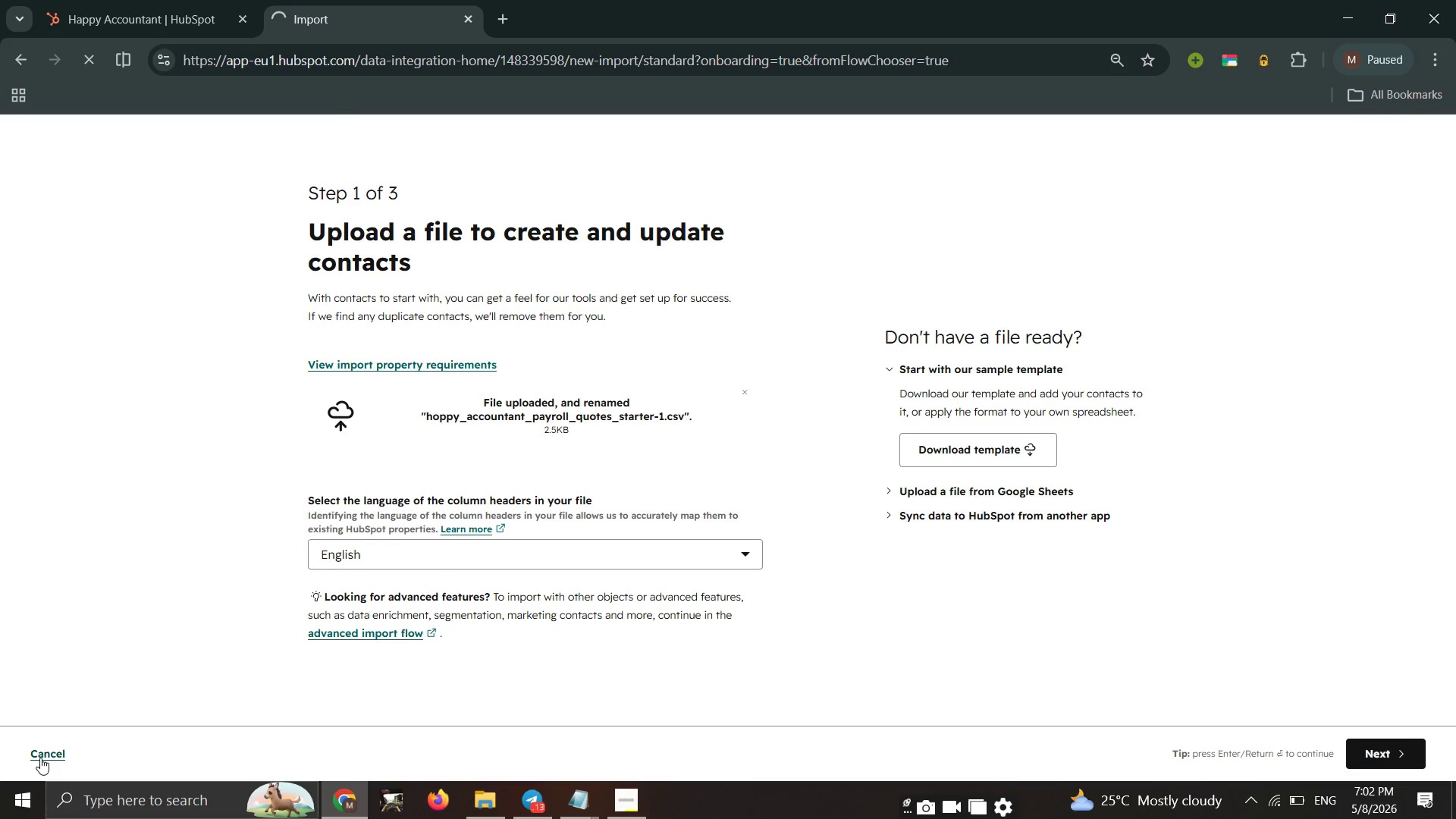 
left_click([40, 758])
 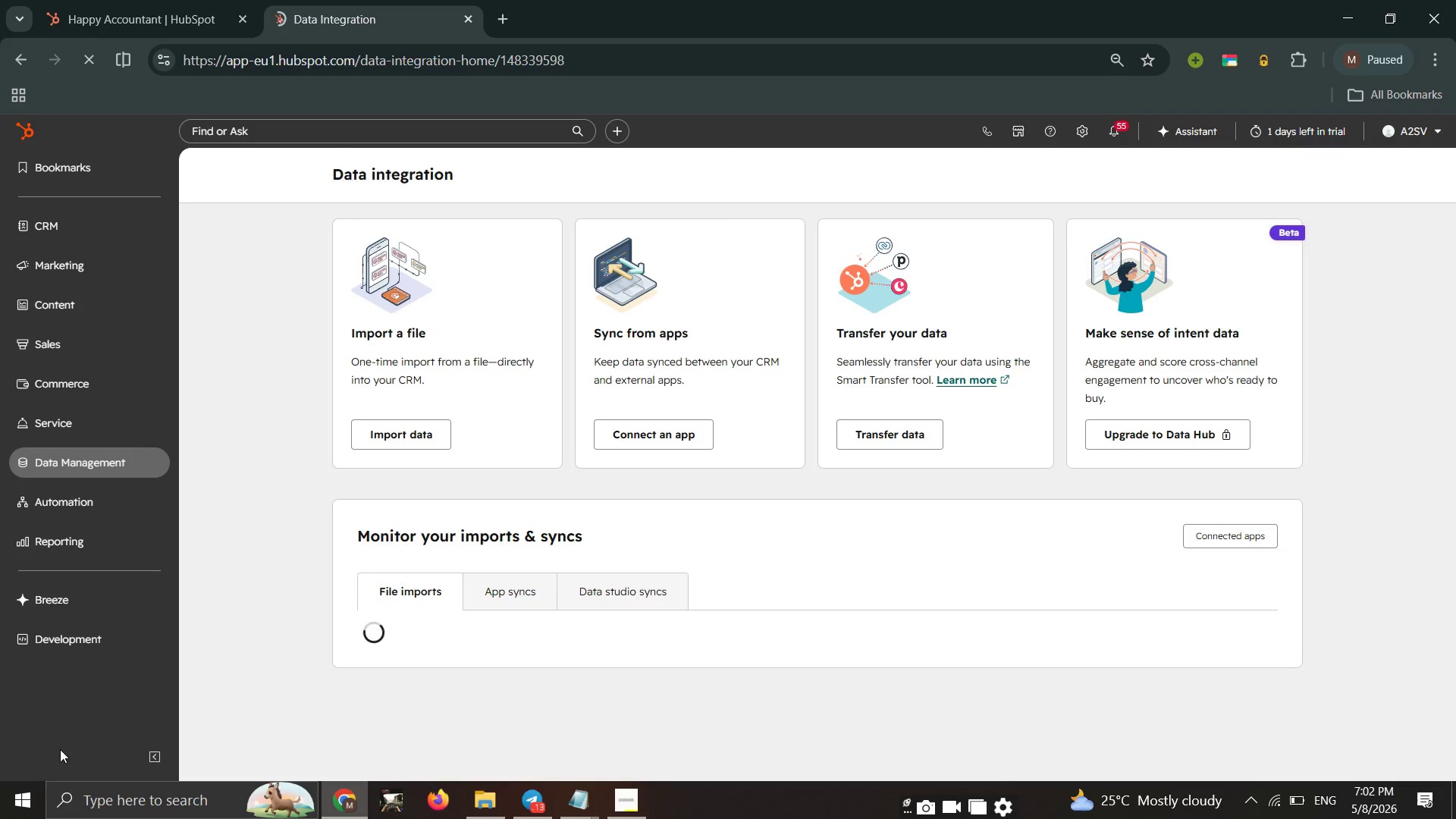 
wait(13.03)
 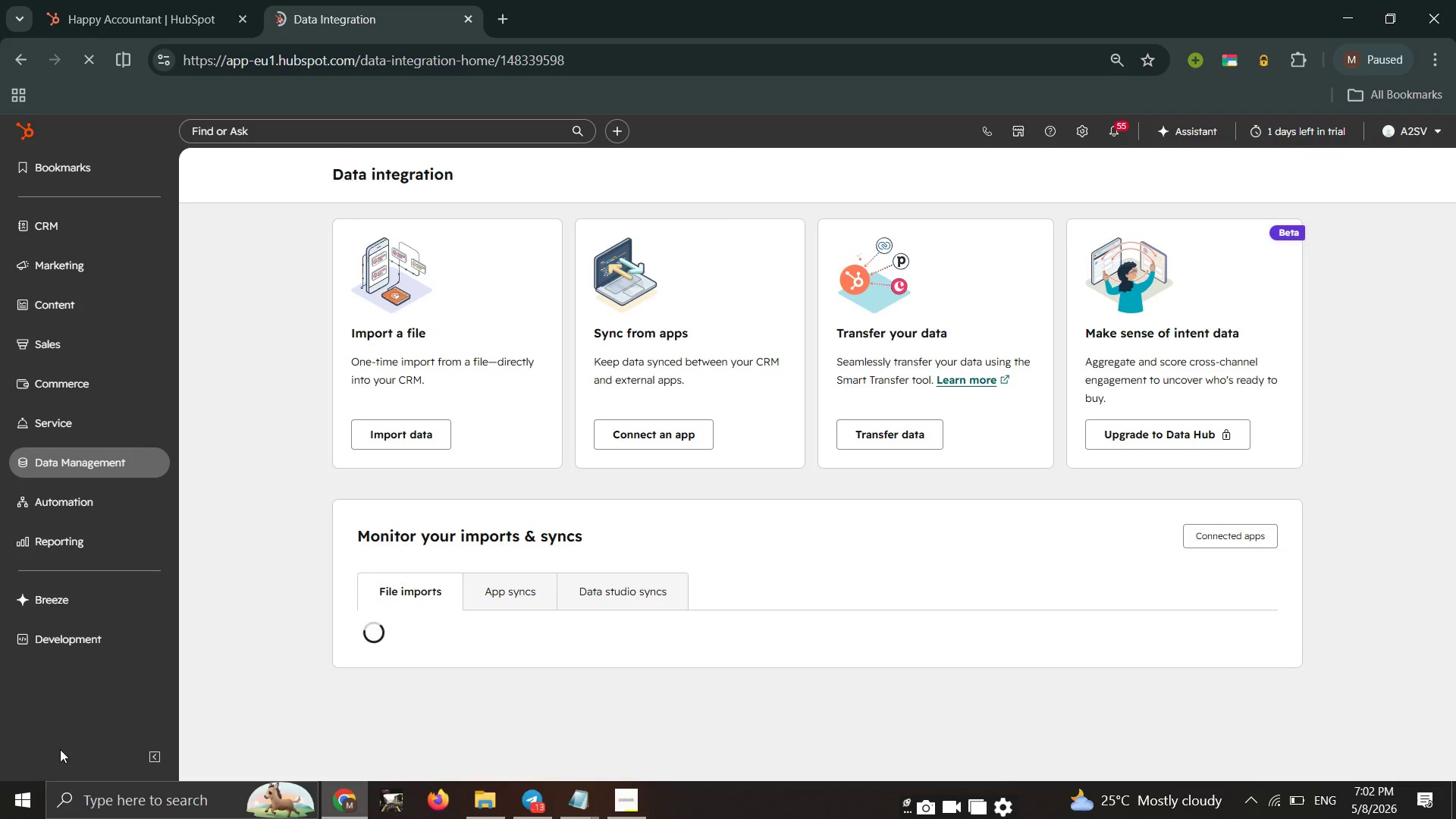 
left_click([161, 271])
 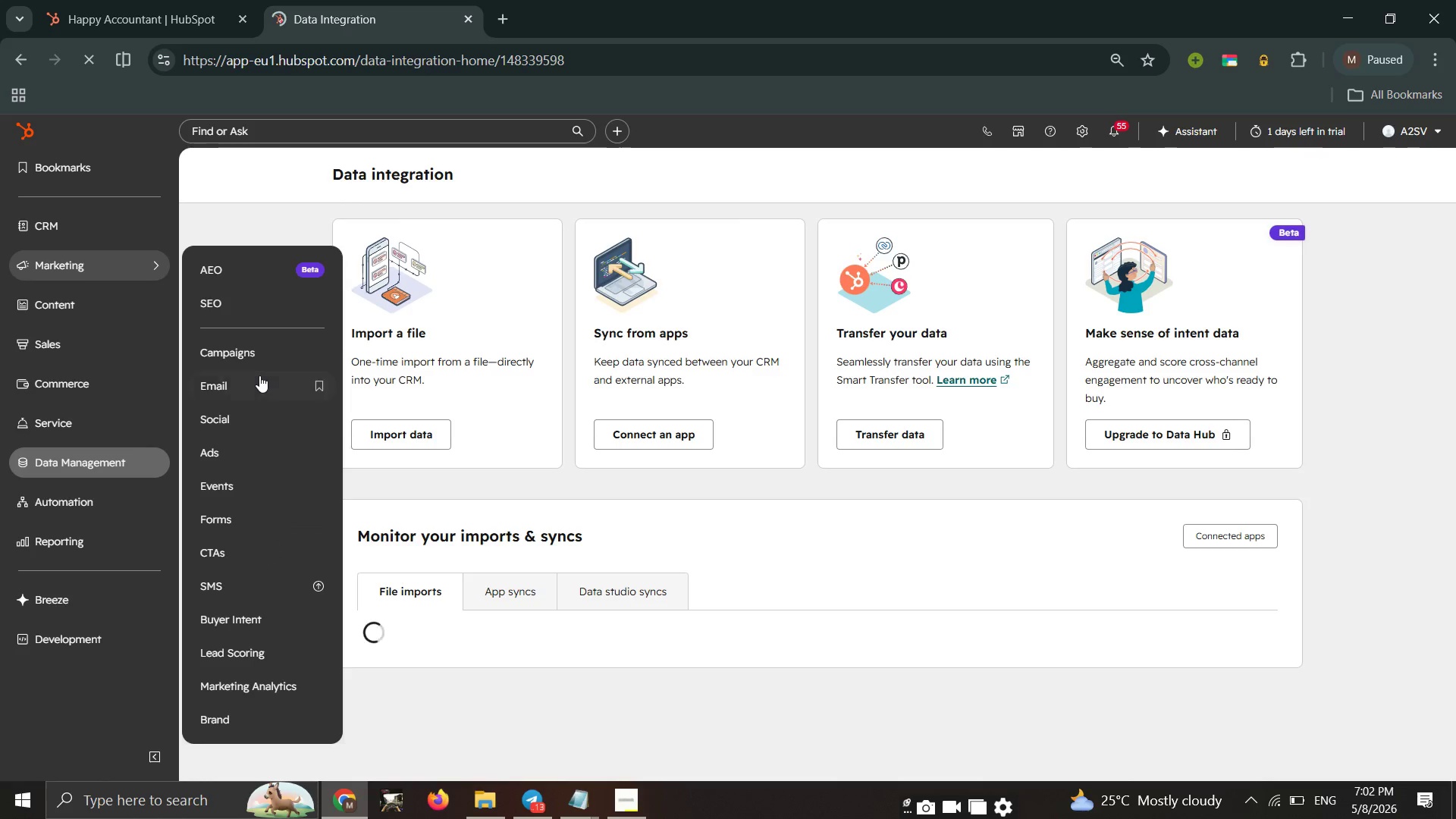 
left_click([255, 387])
 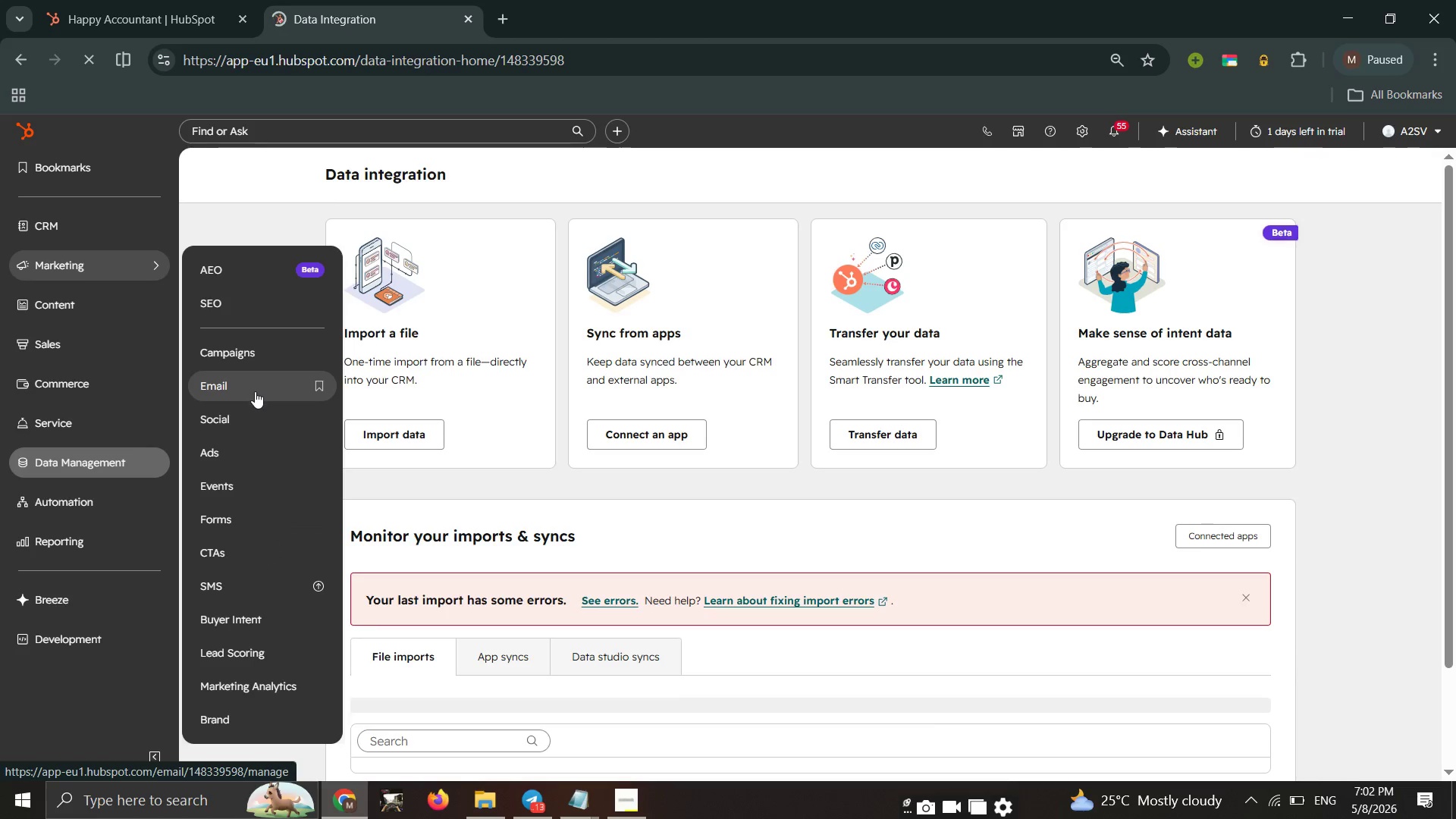 
left_click([255, 391])
 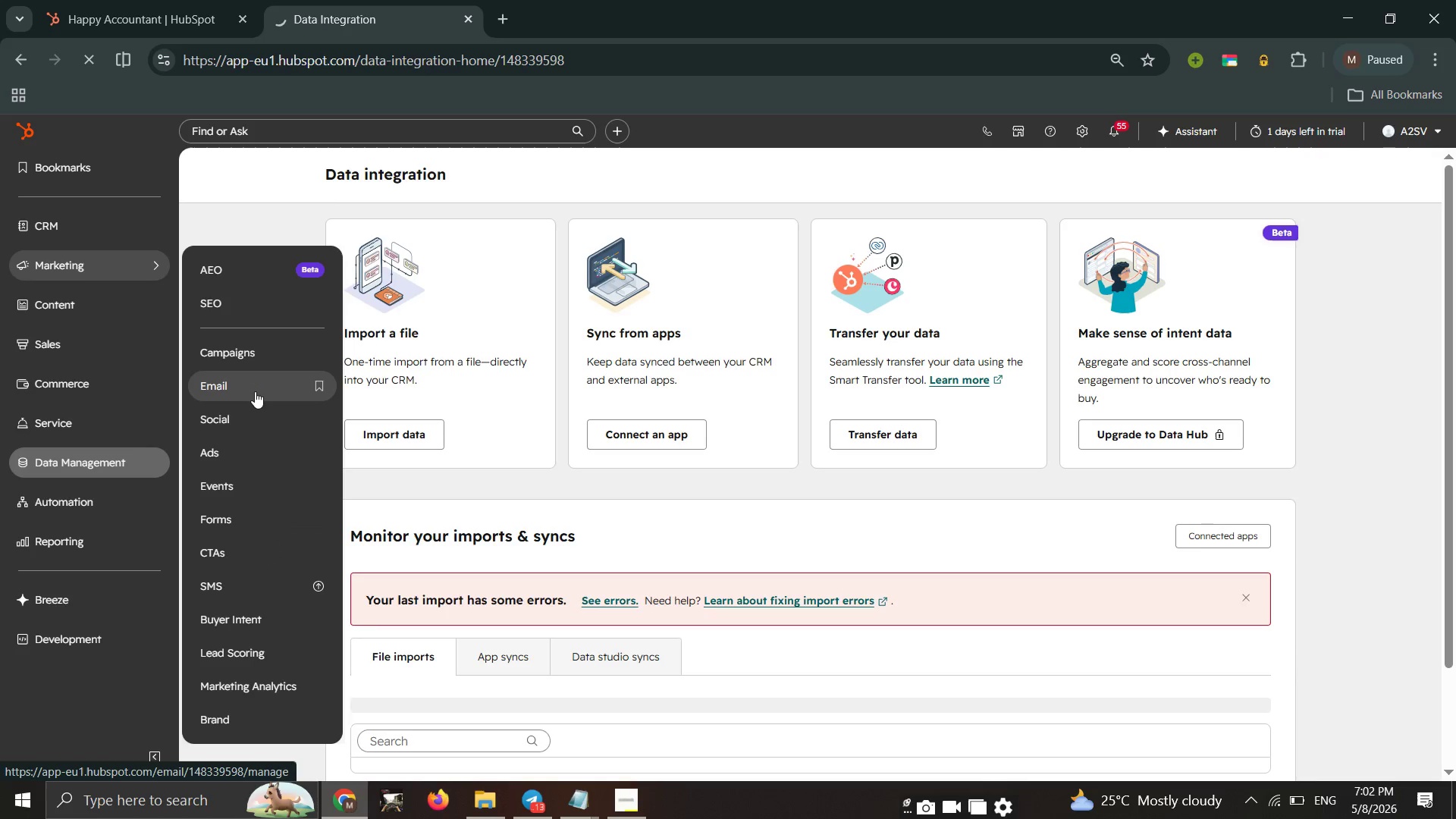 
wait(8.56)
 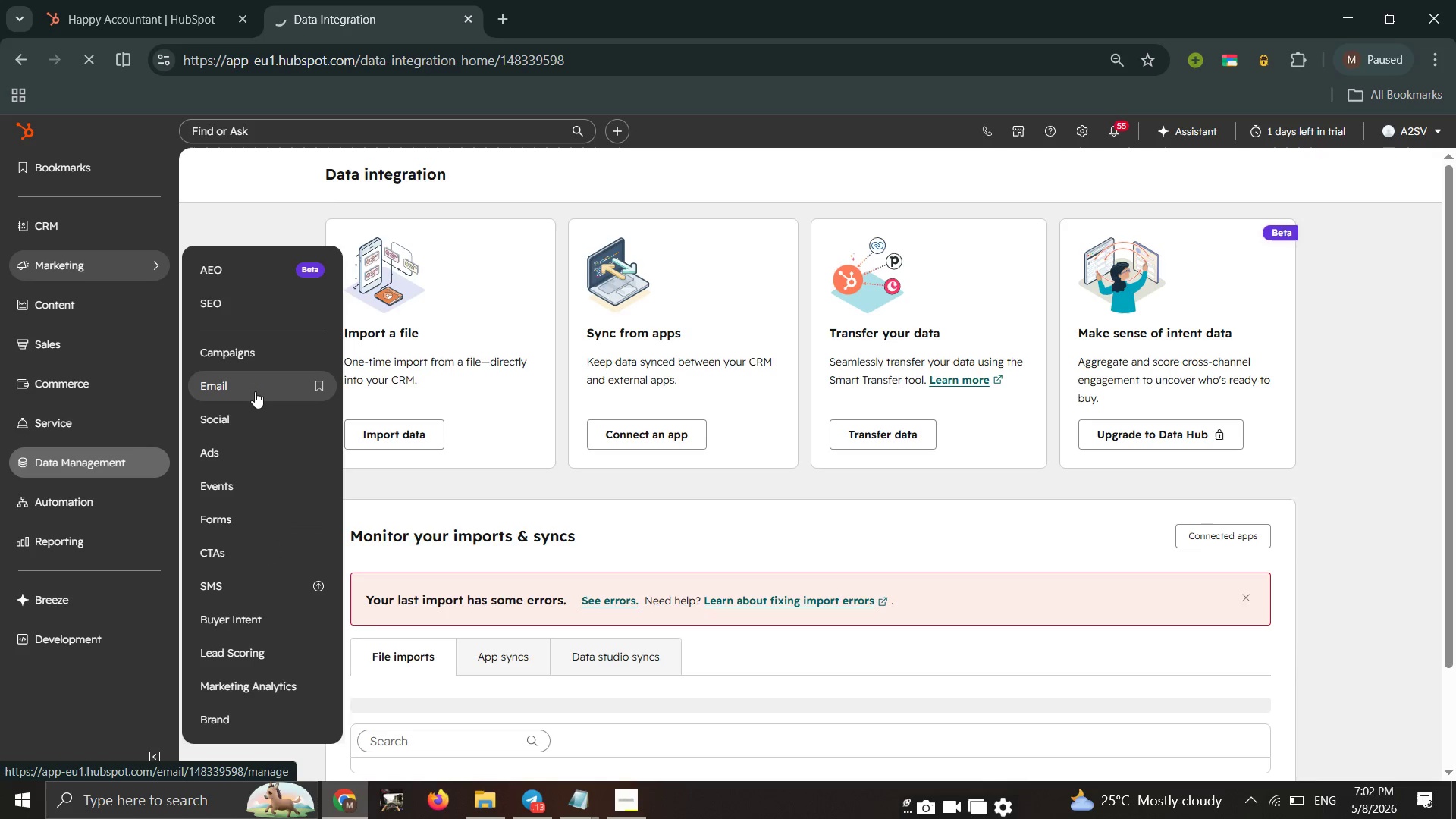 
left_click([255, 391])
 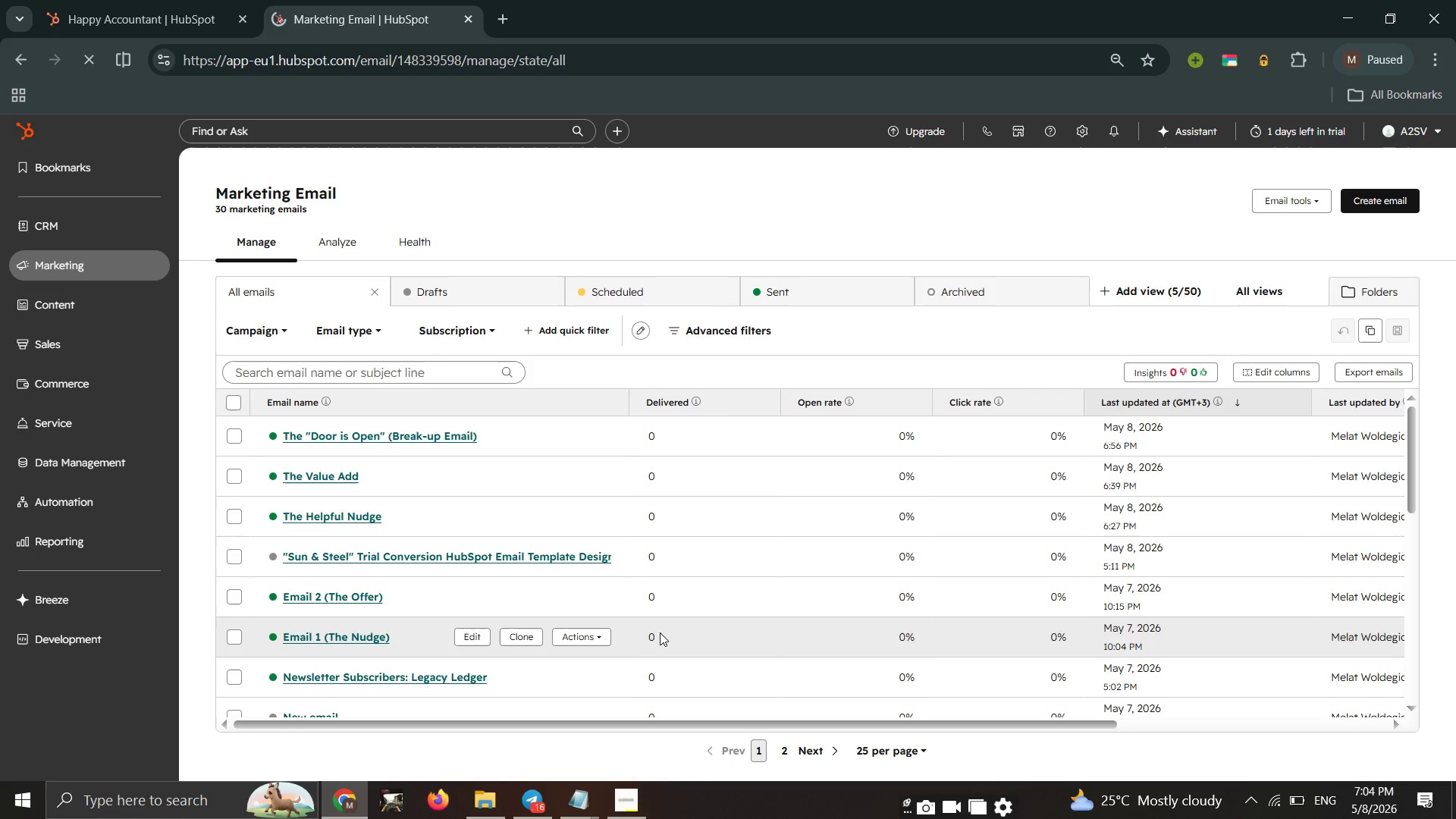 
wait(76.81)
 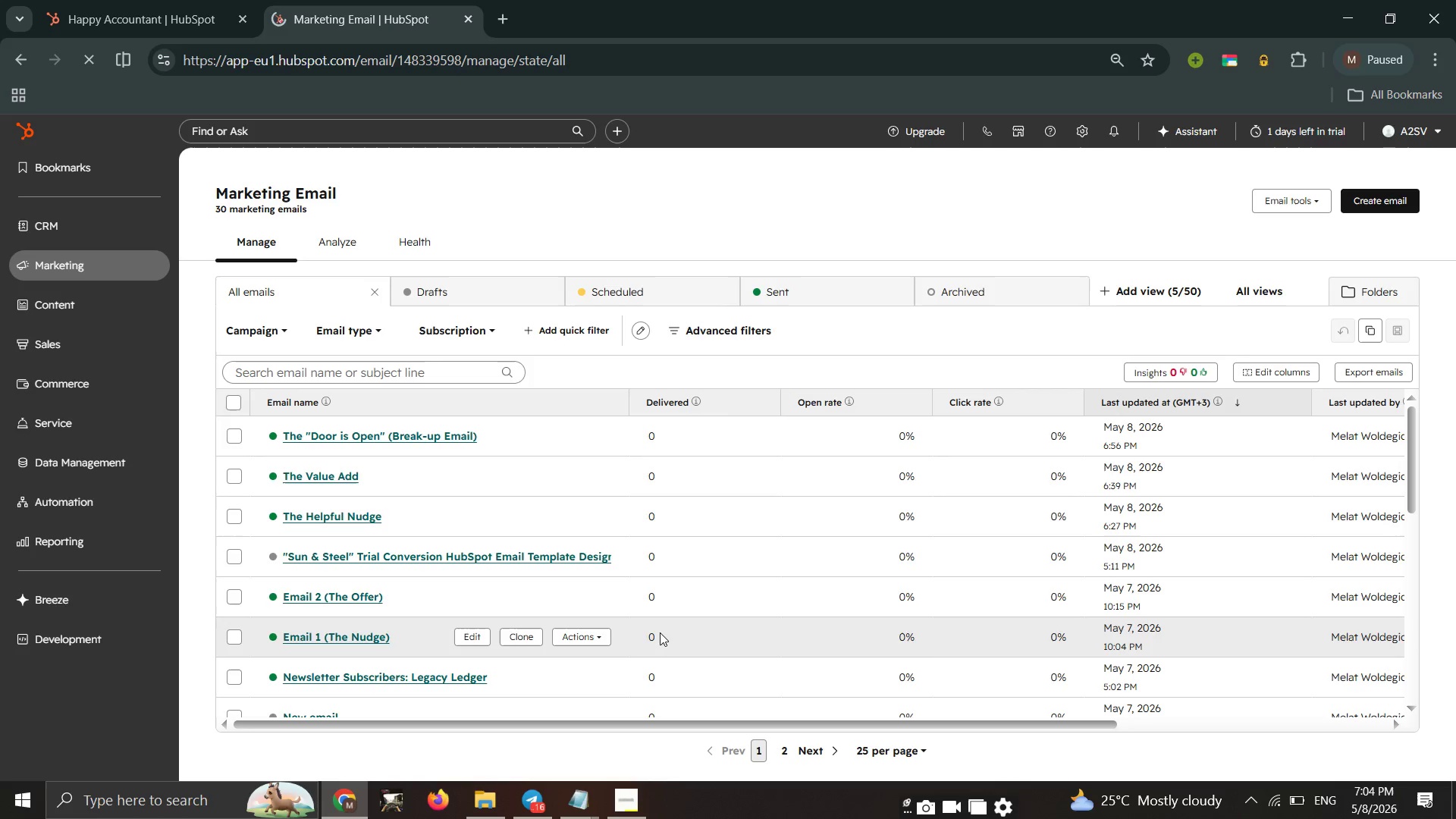 
mouse_move([212, 4])
 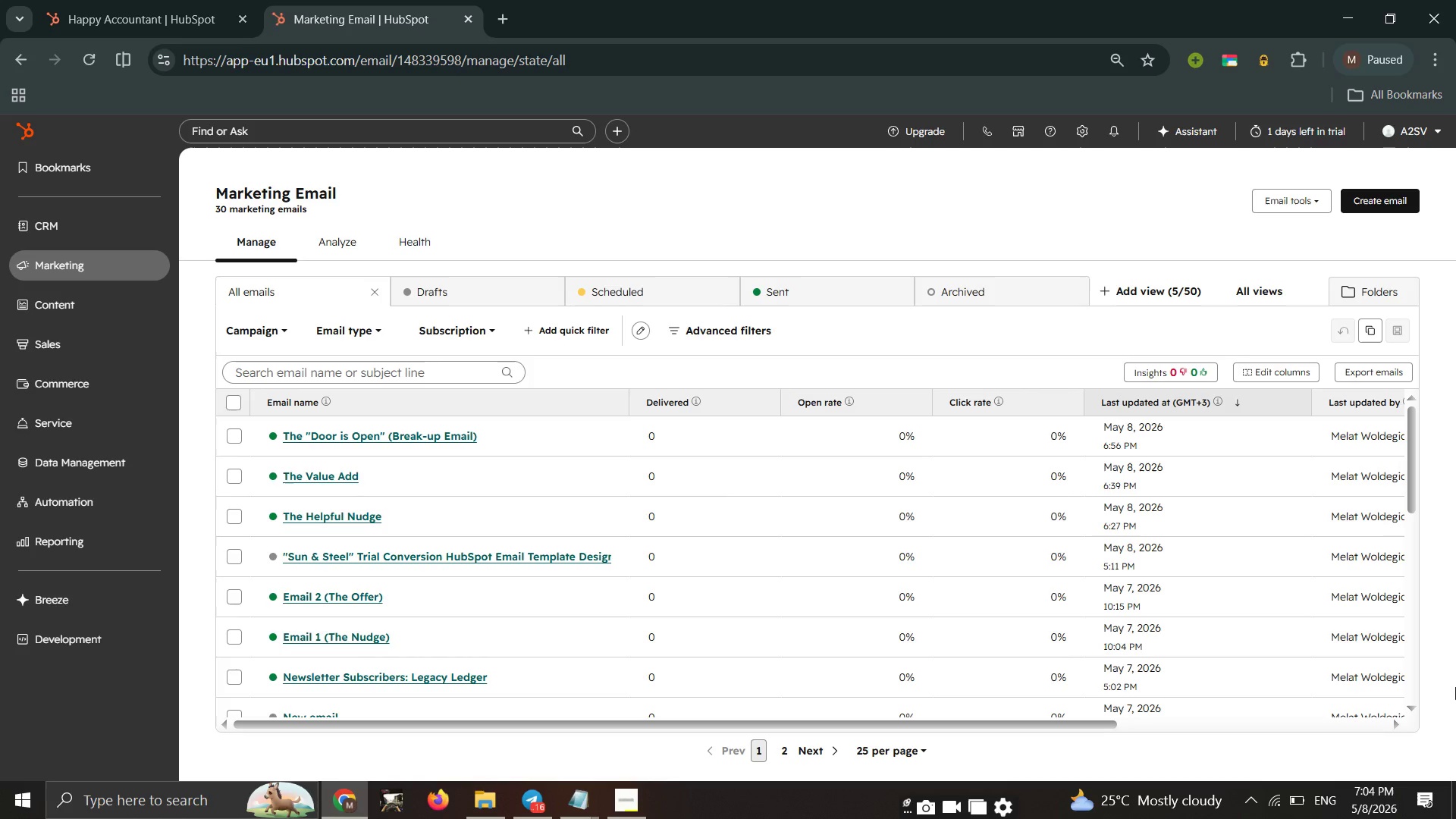 
wait(12.67)
 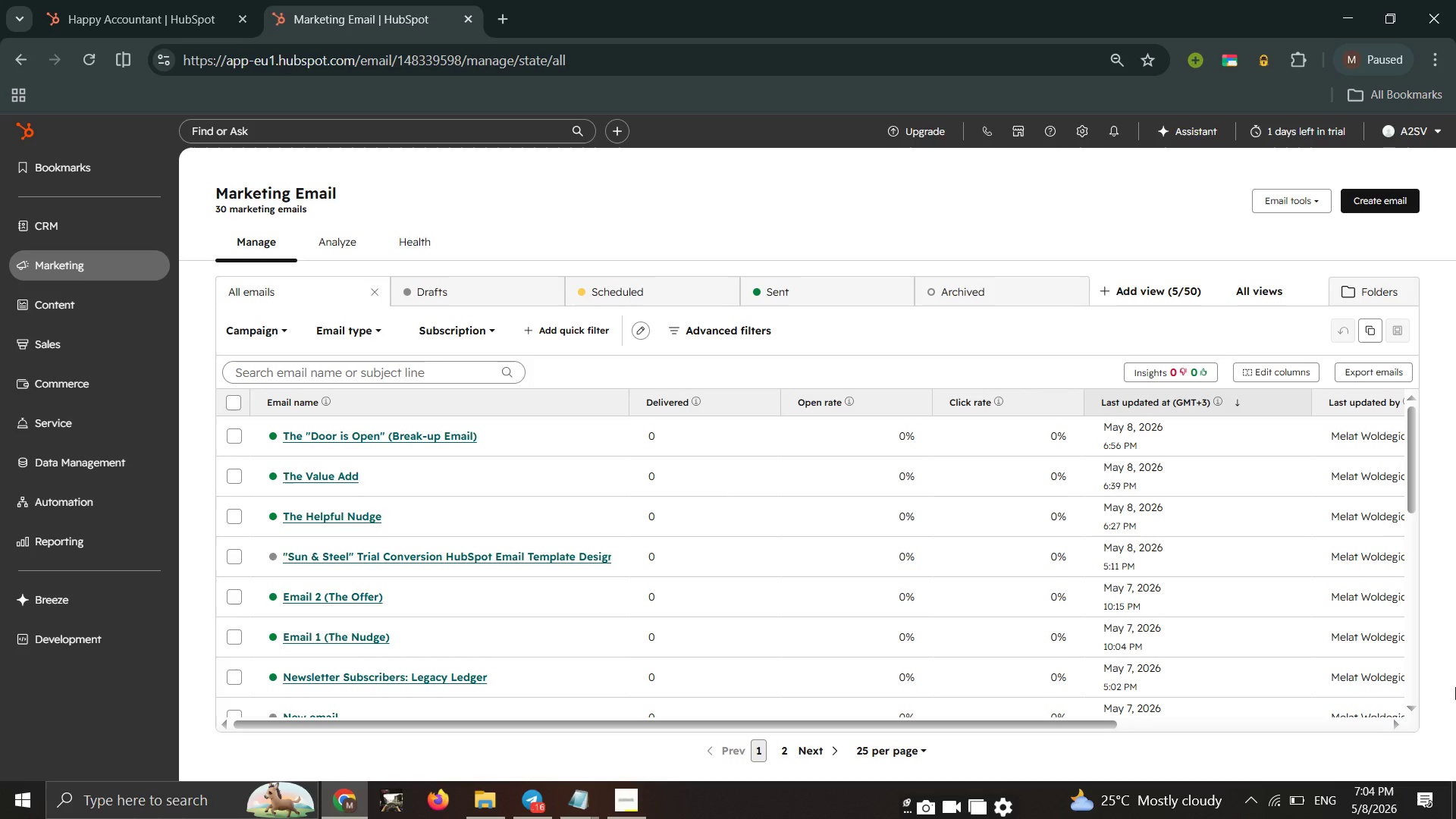 
left_click([463, 516])
 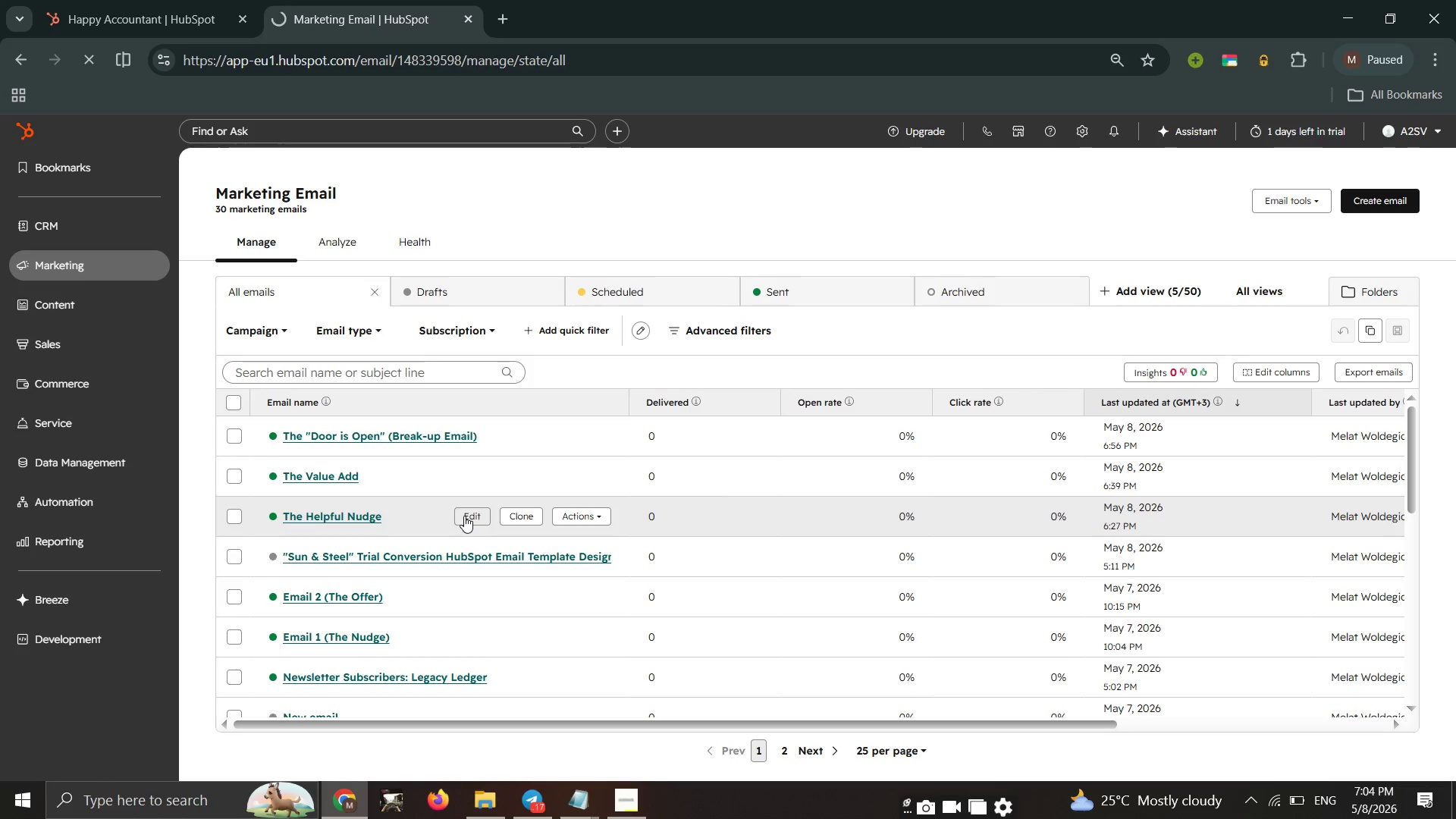 
wait(9.53)
 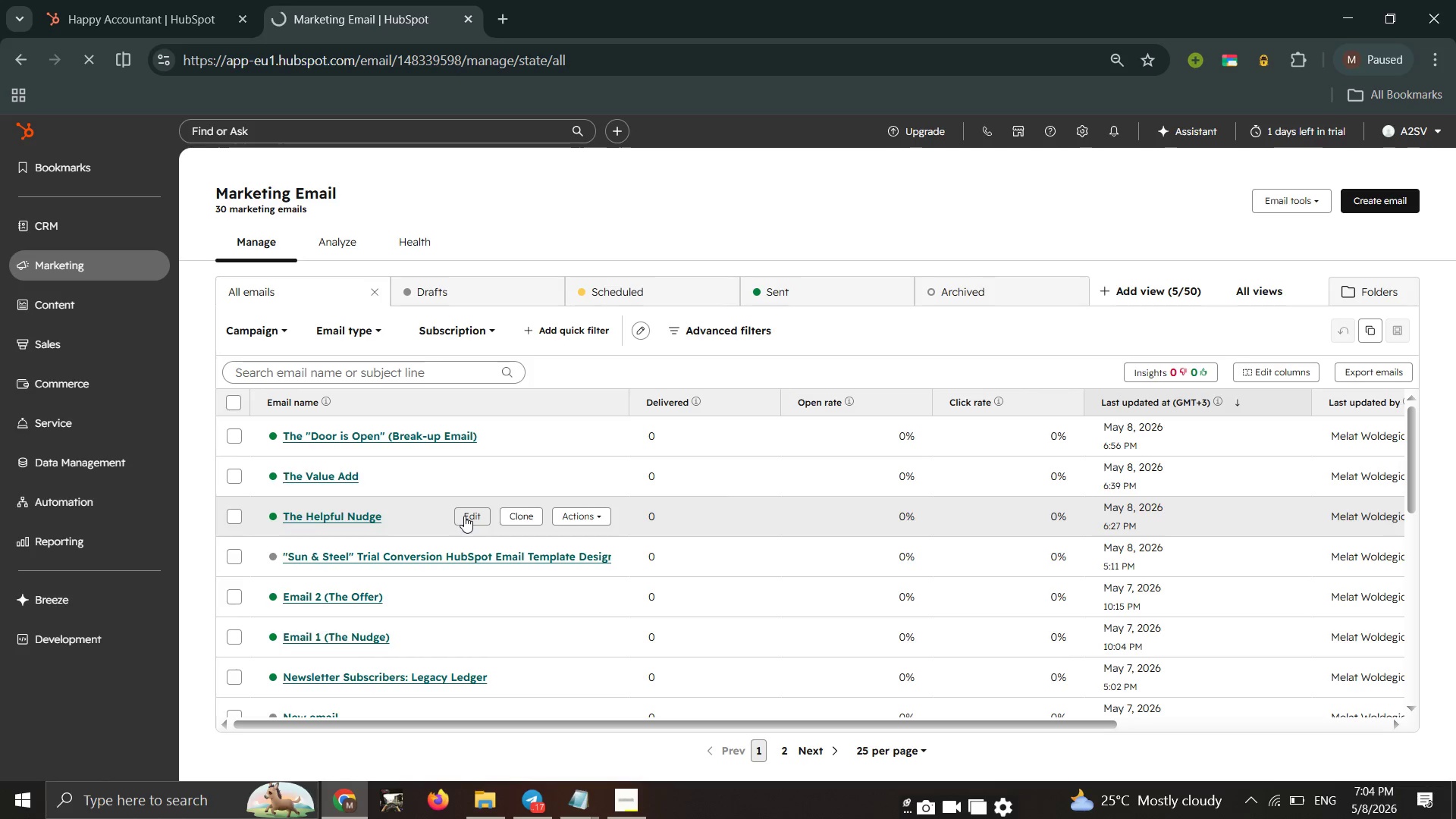 
left_click([464, 516])
 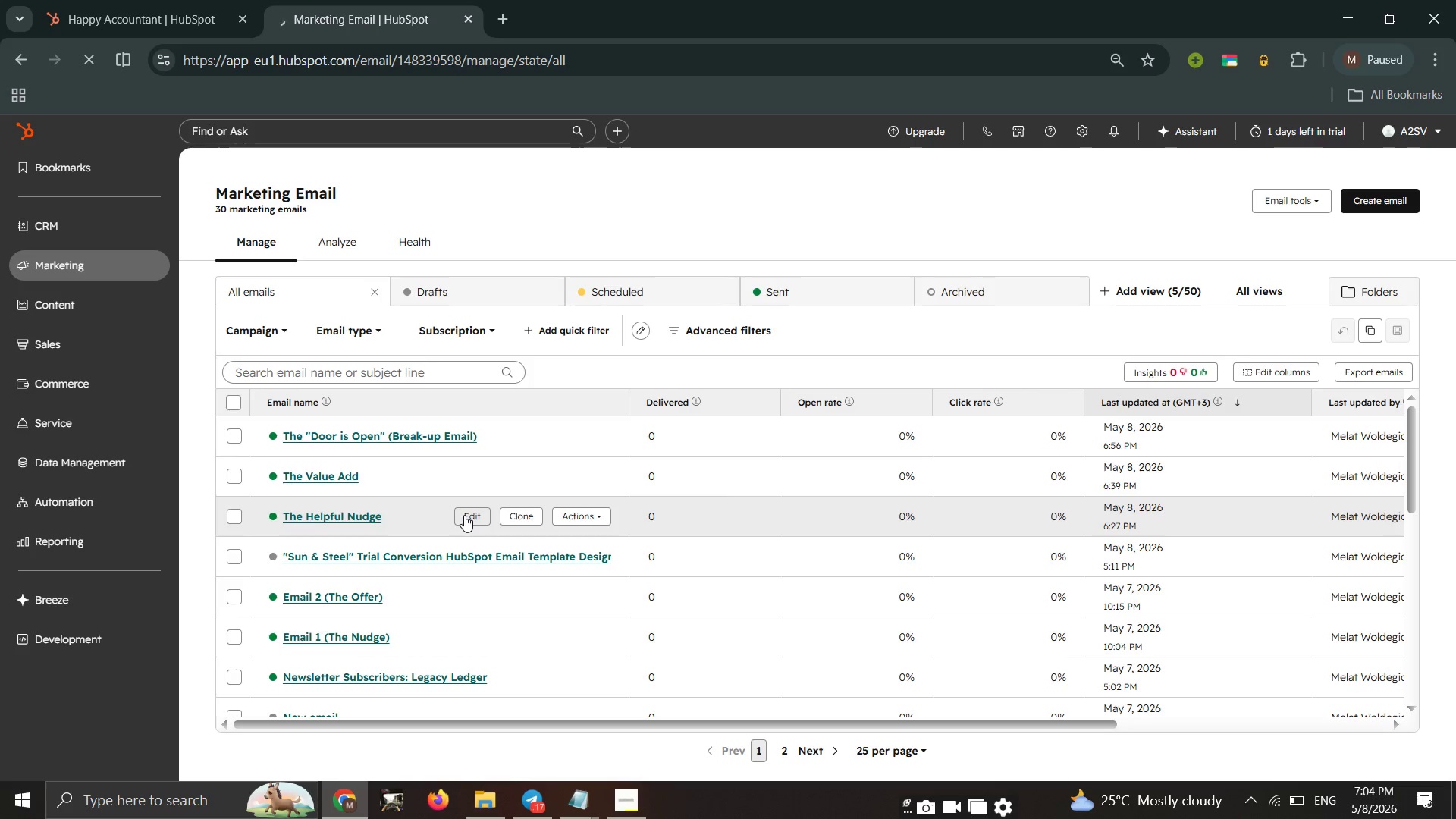 
left_click([464, 515])
 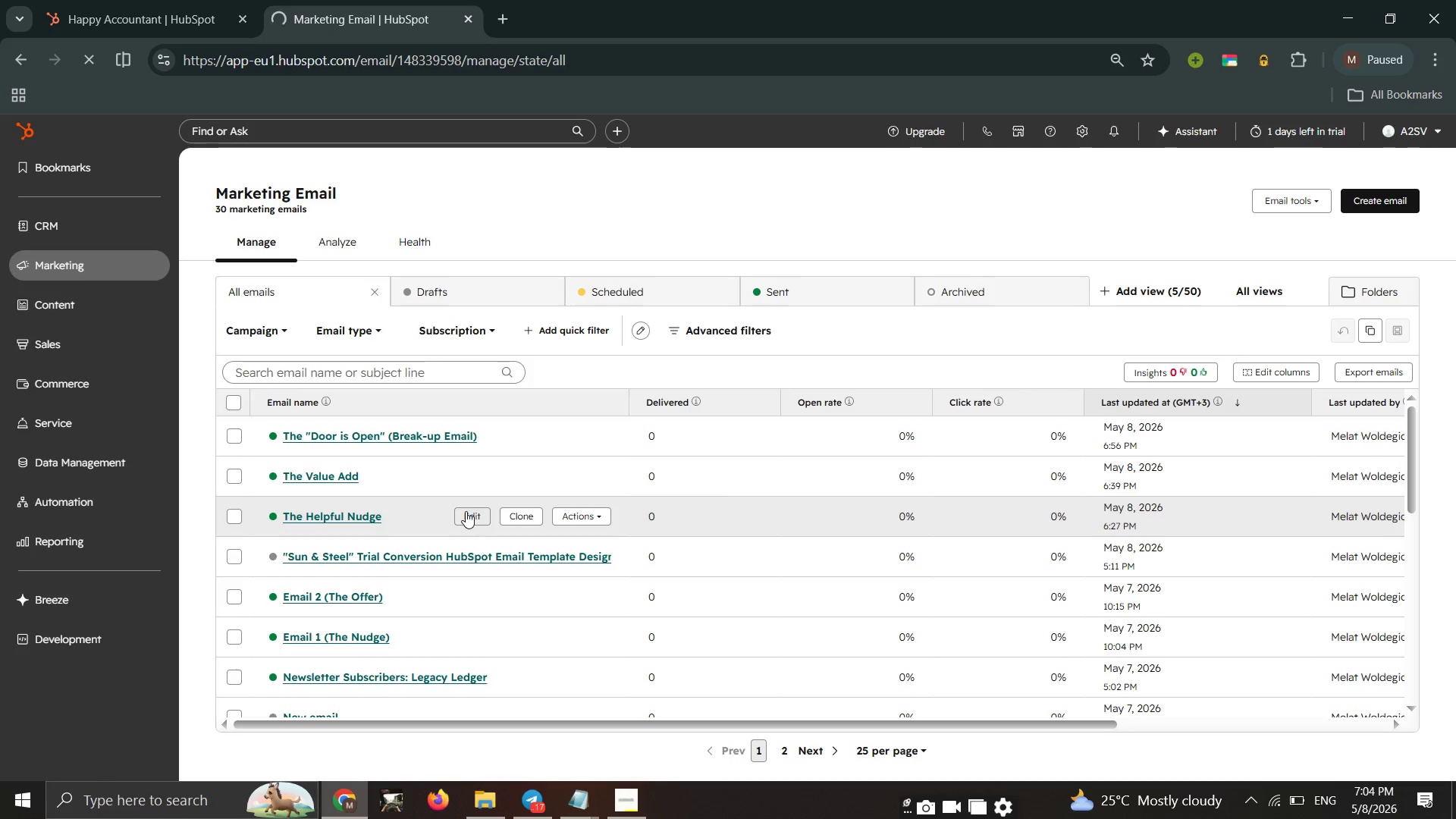 
wait(7.91)
 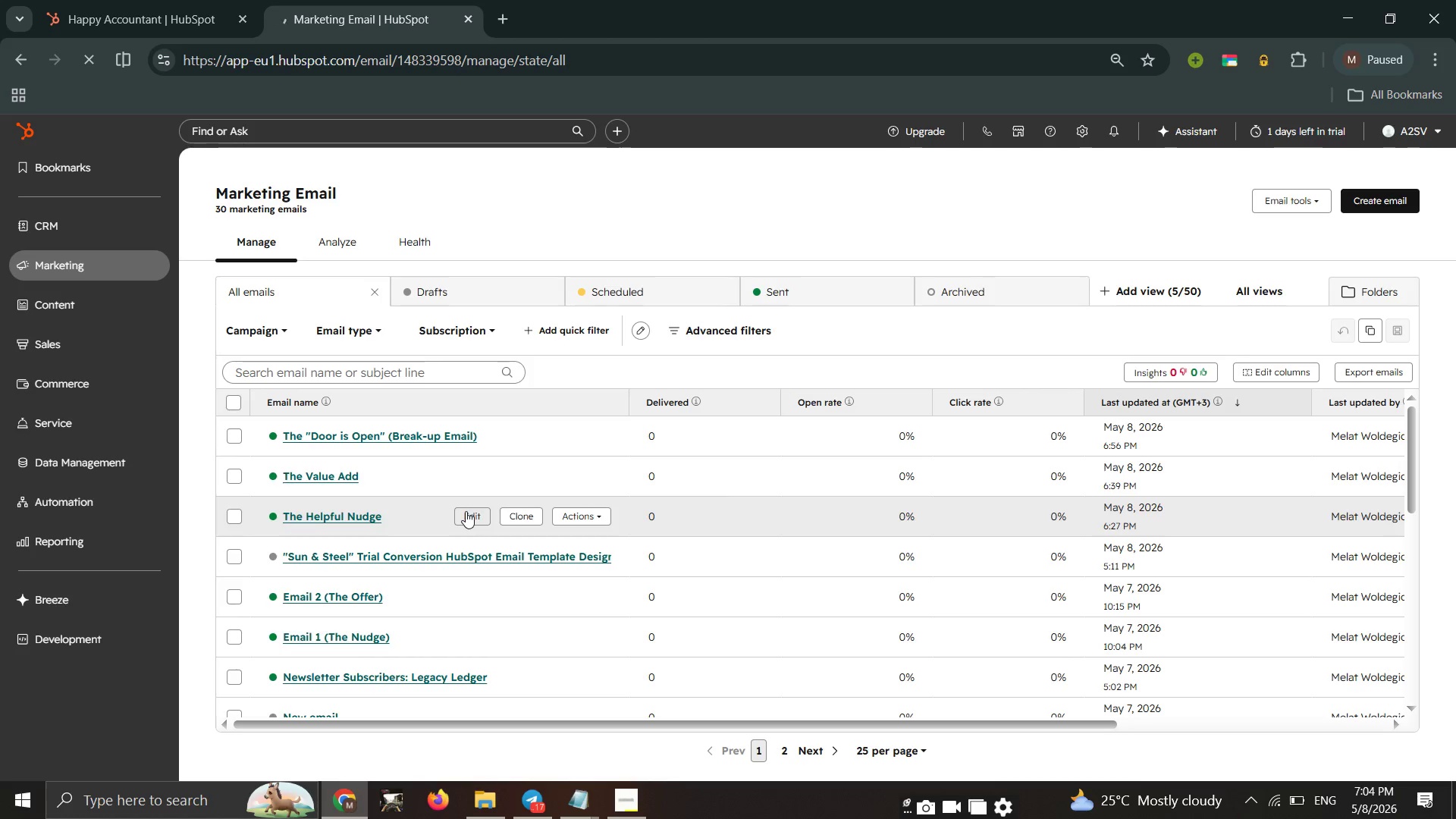 
left_click([466, 511])
 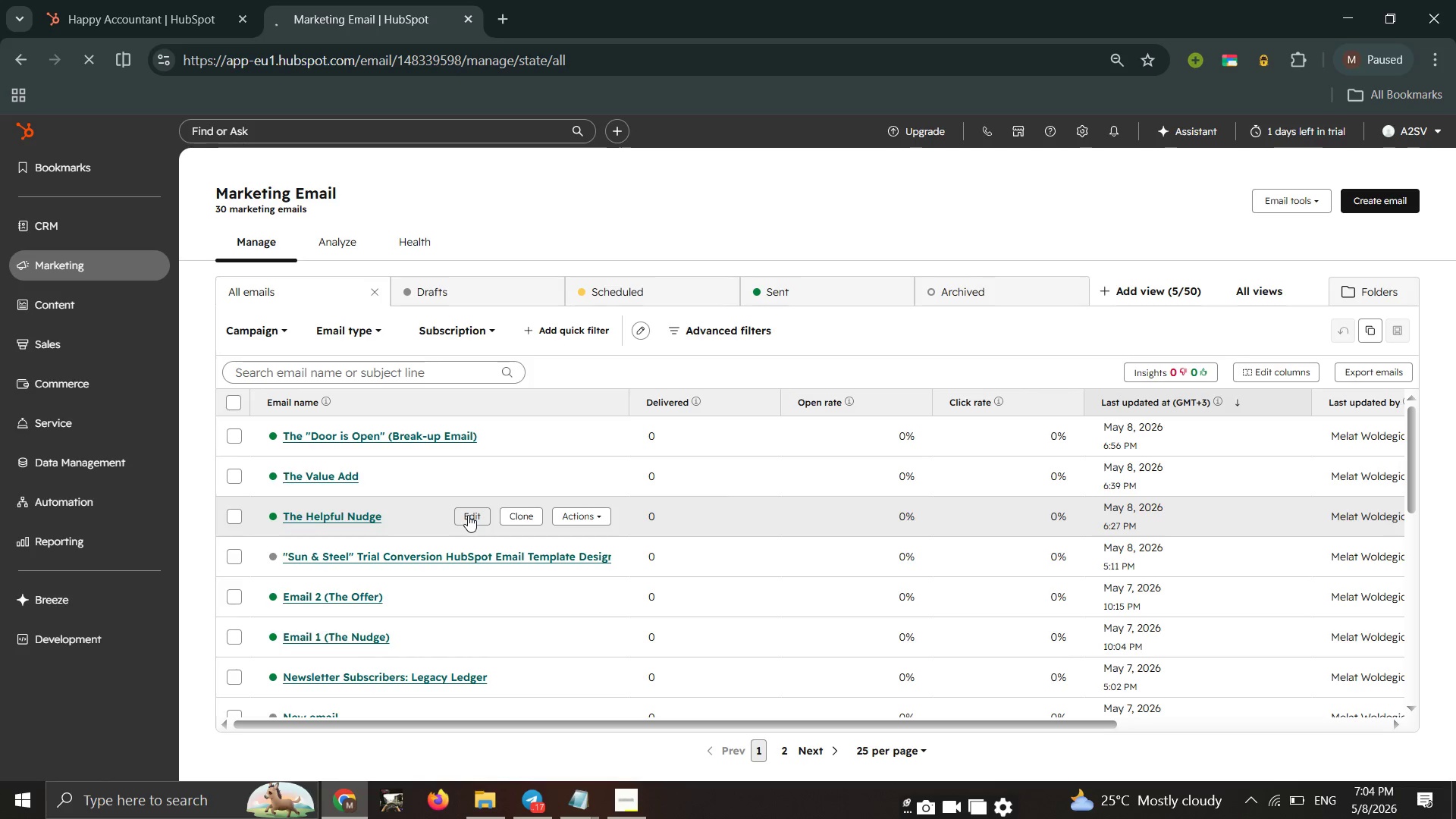 
left_click([468, 515])
 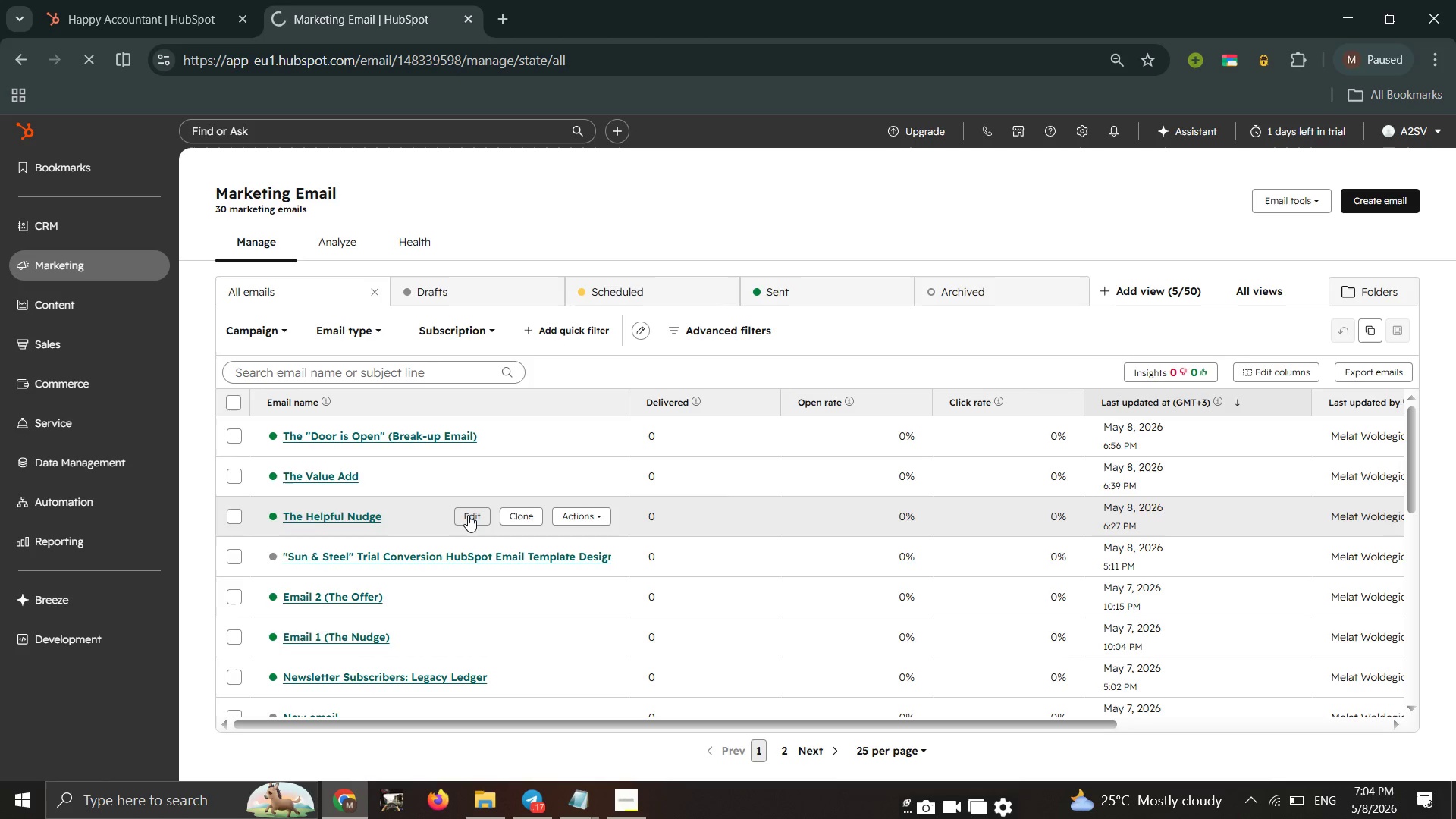 
double_click([468, 515])
 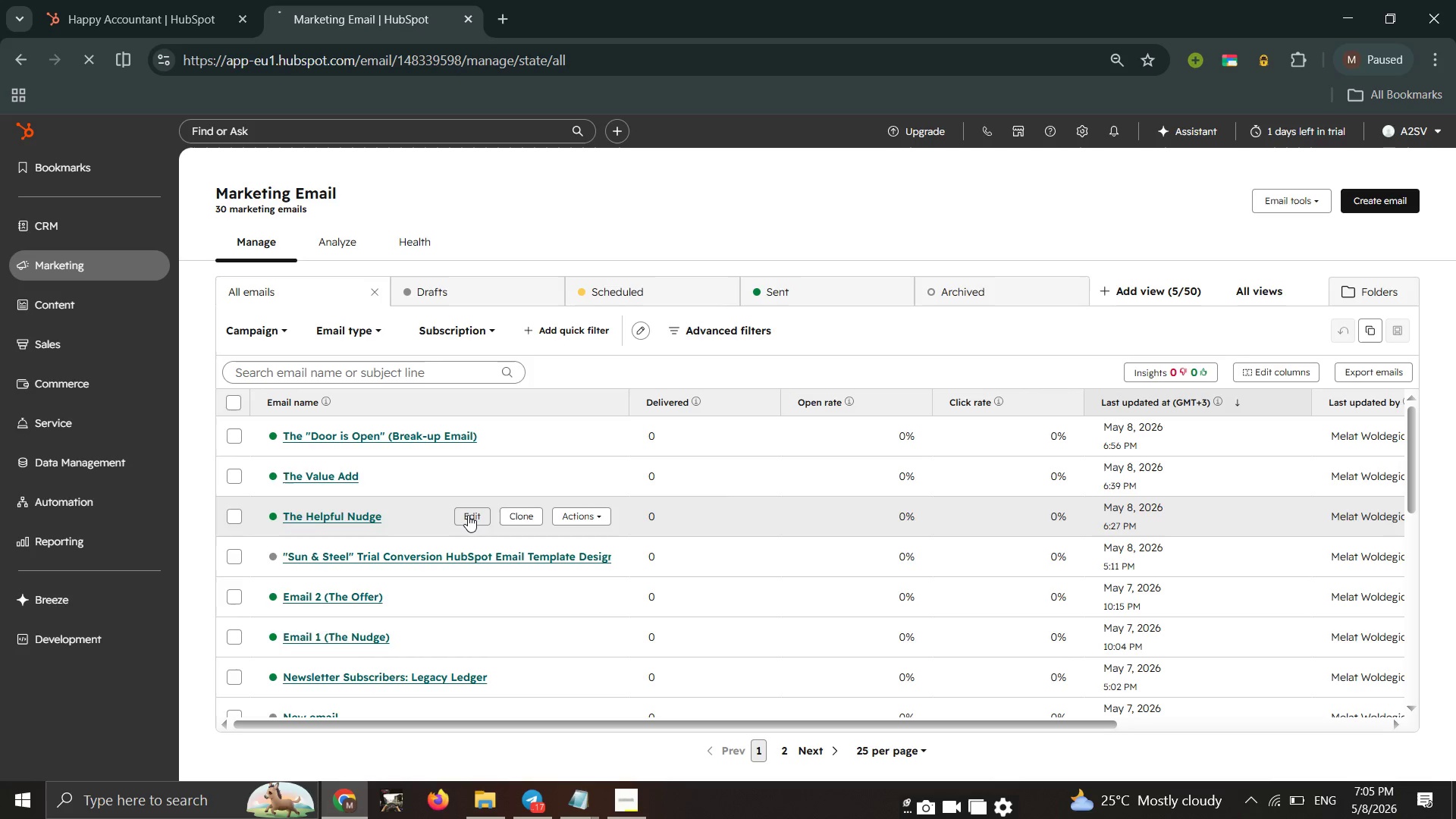 
wait(11.67)
 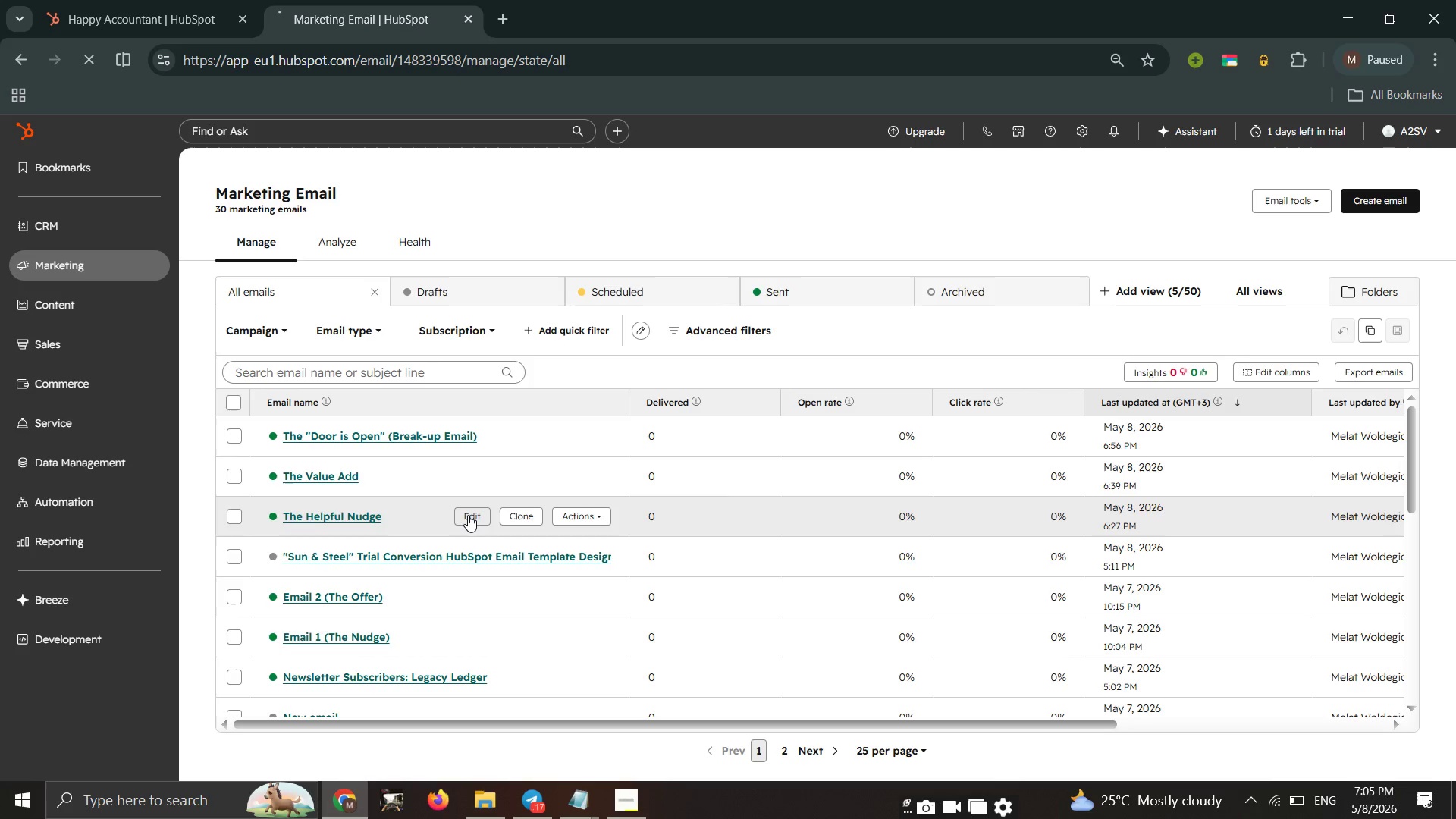 
left_click([468, 515])
 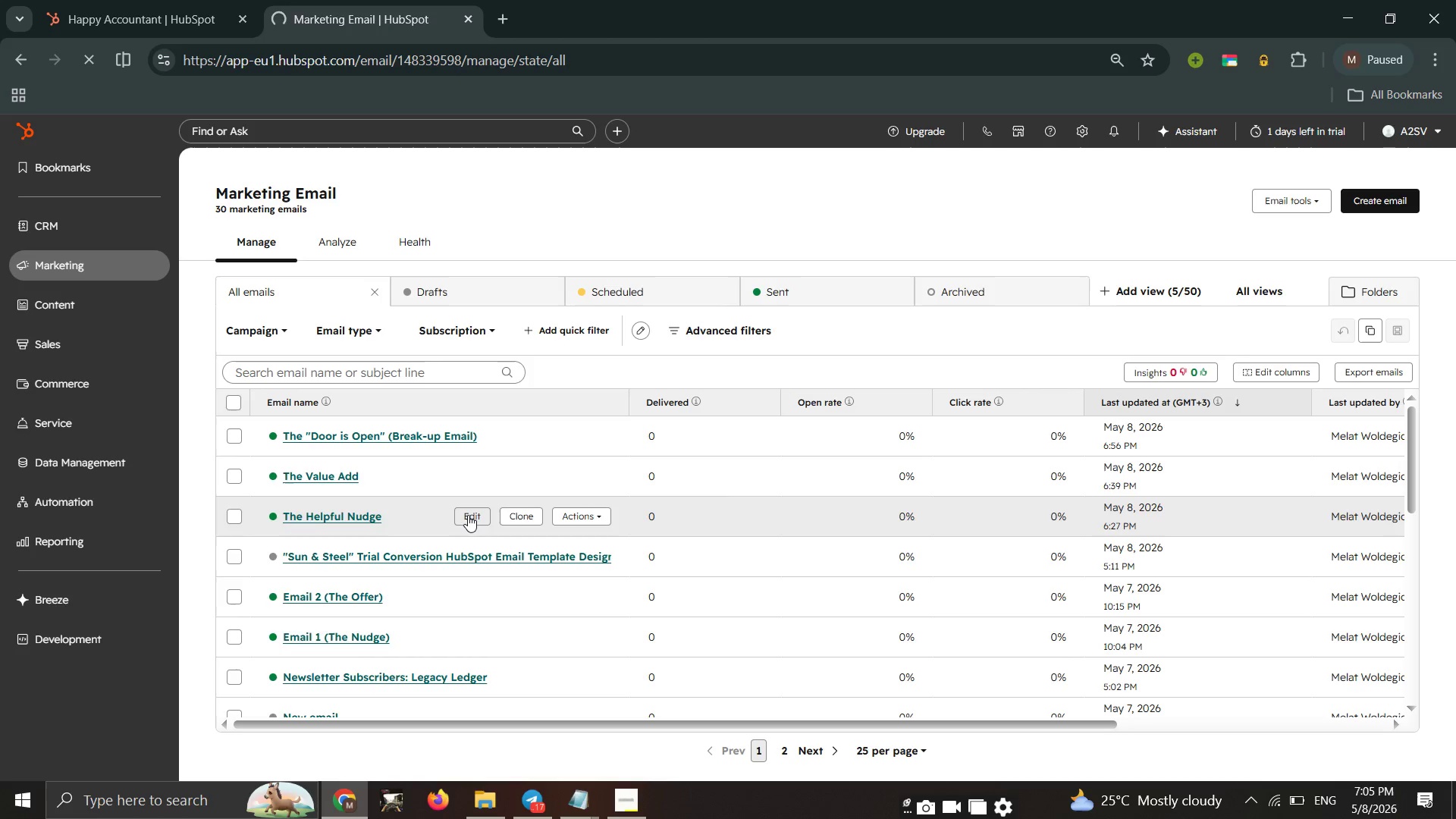 
left_click([468, 515])
 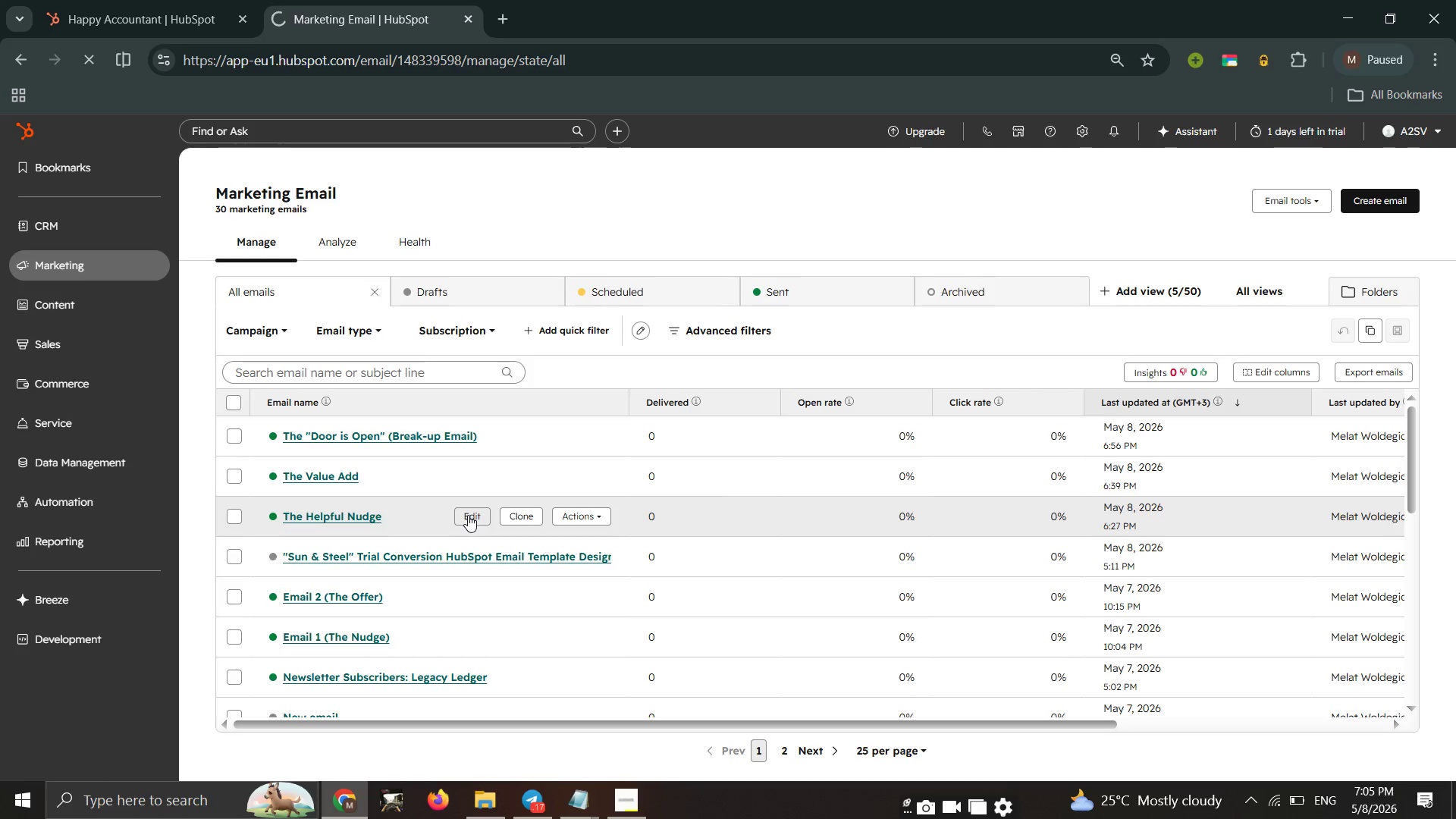 
double_click([468, 515])
 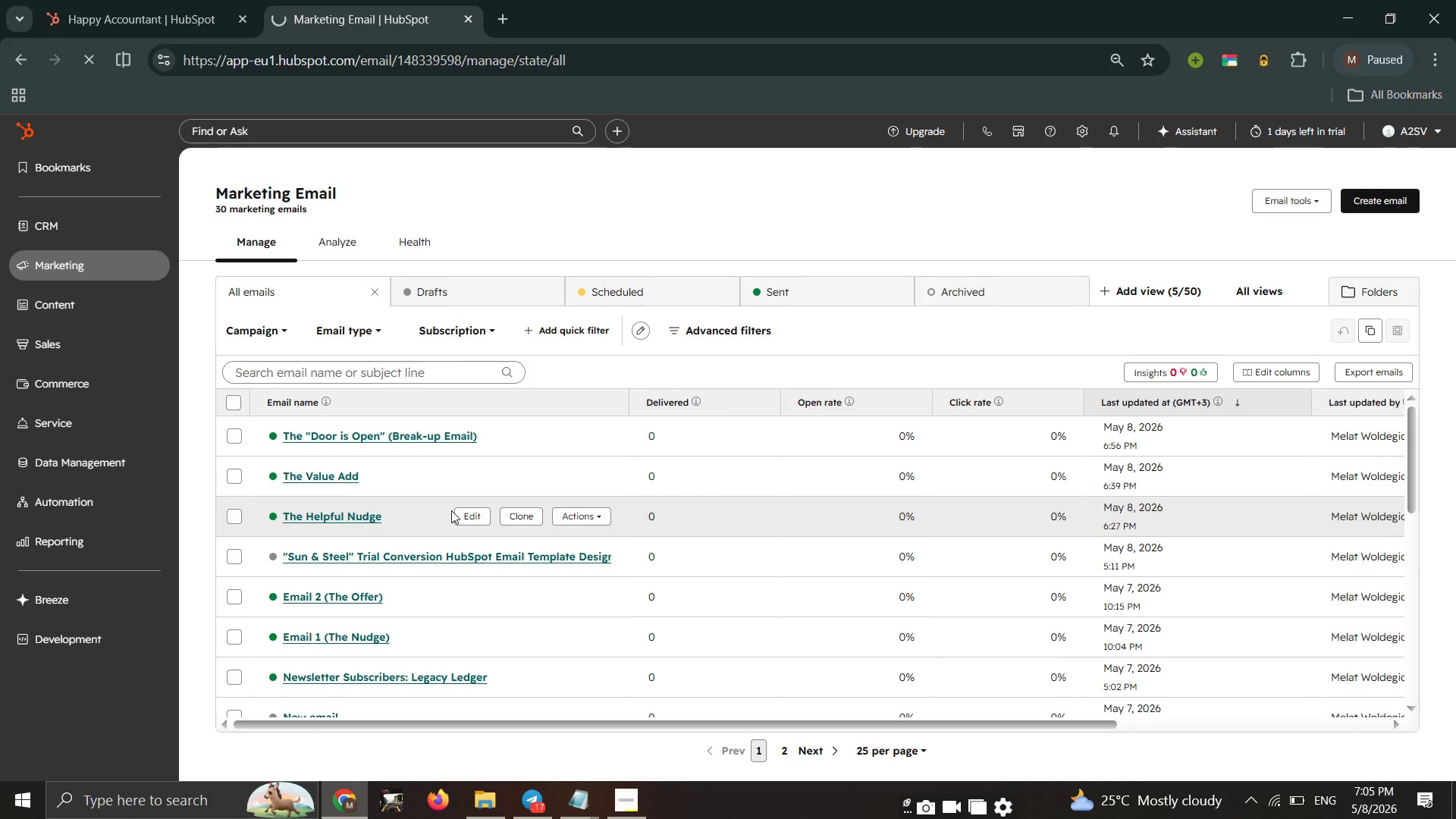 
double_click([465, 515])
 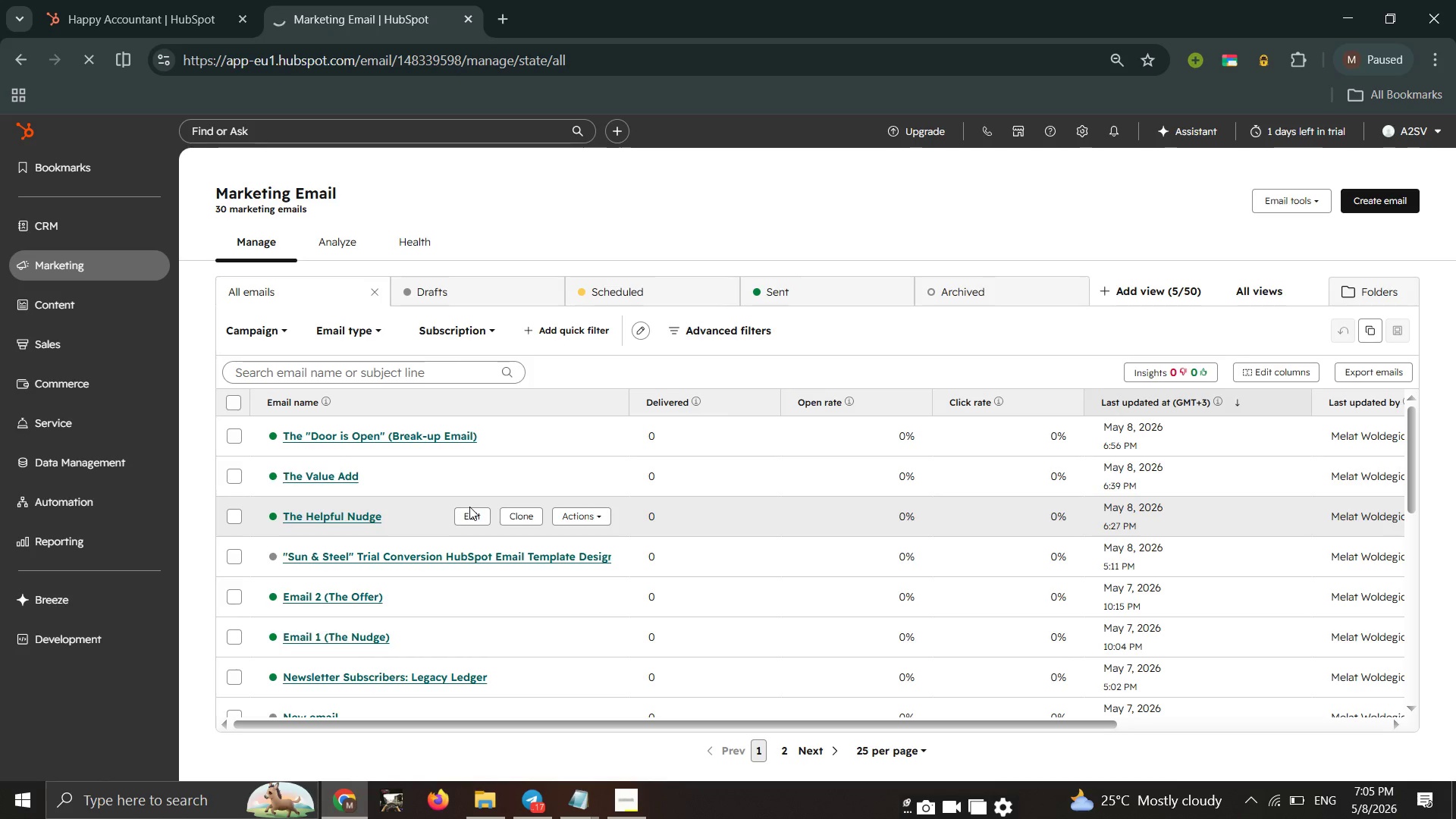 
left_click([469, 513])
 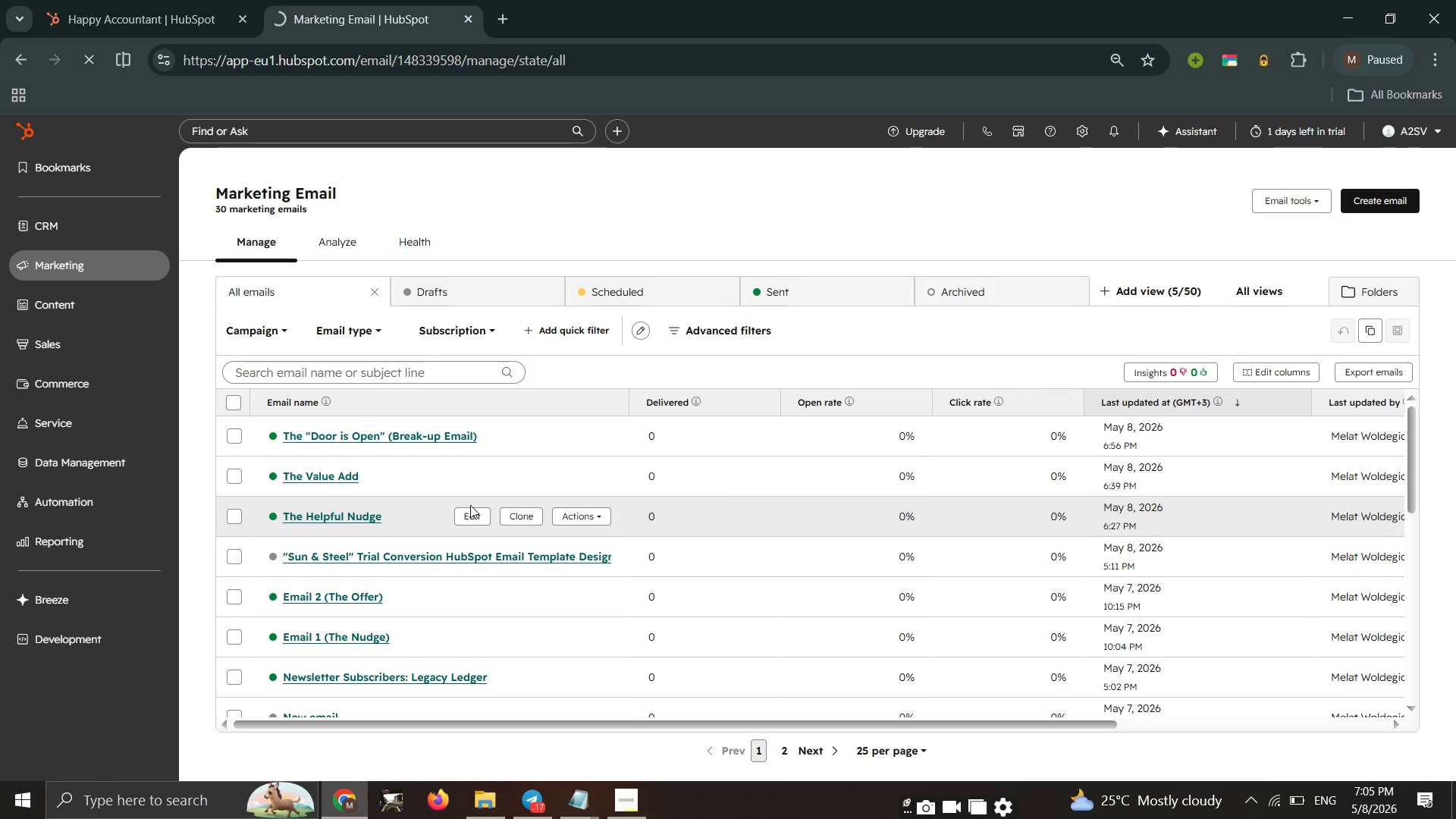 
wait(5.62)
 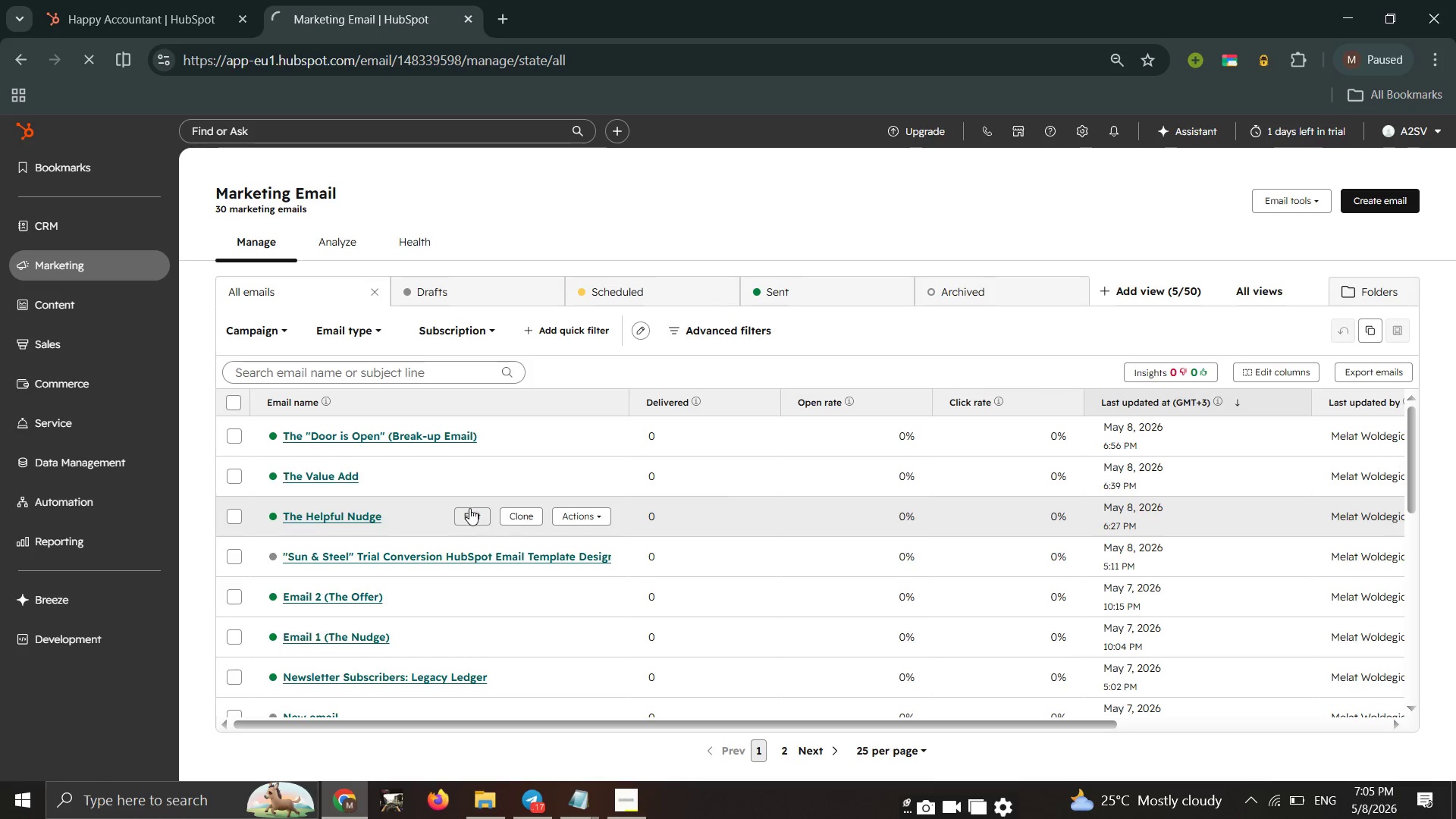 
left_click([466, 517])
 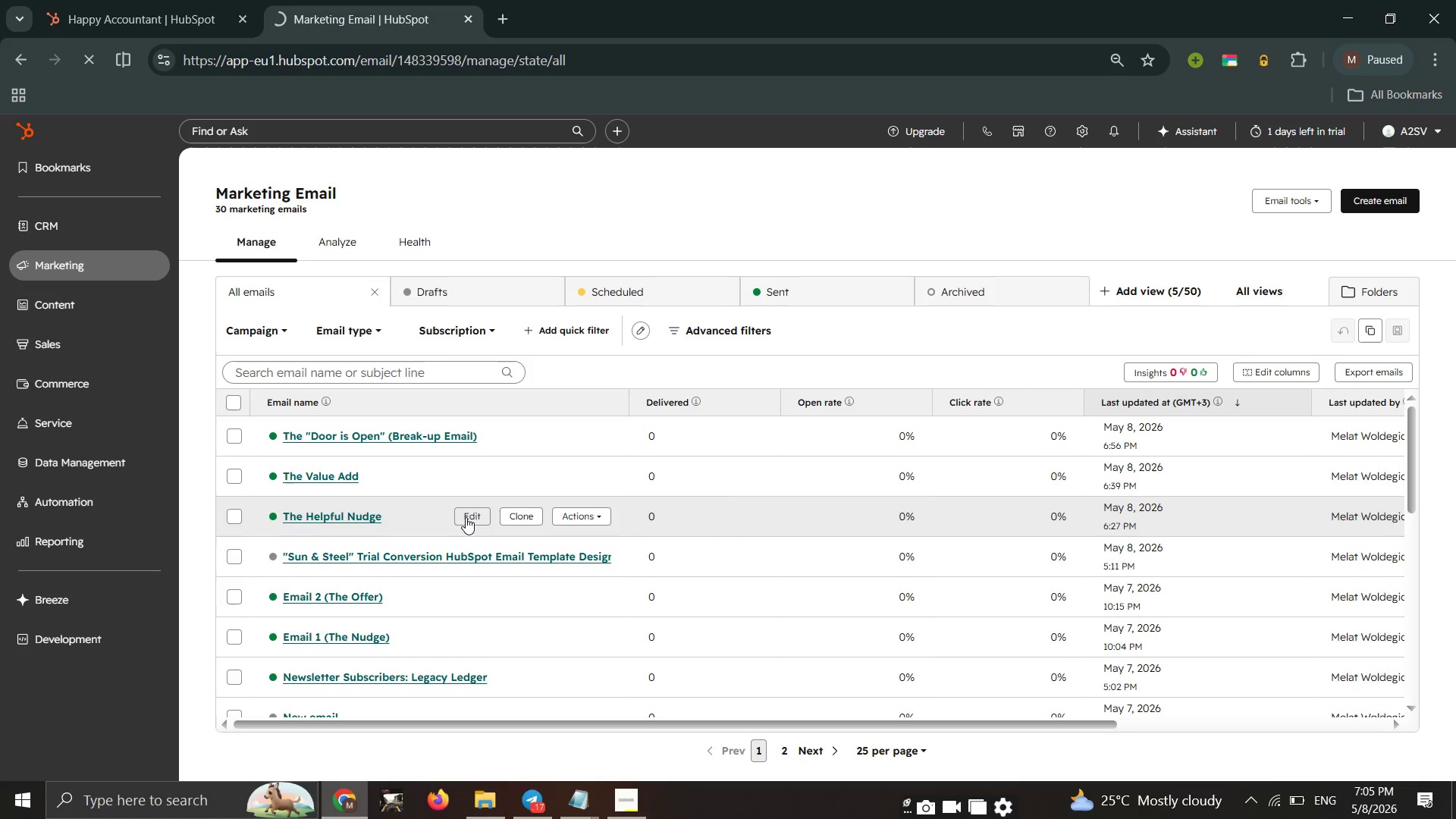 
wait(5.73)
 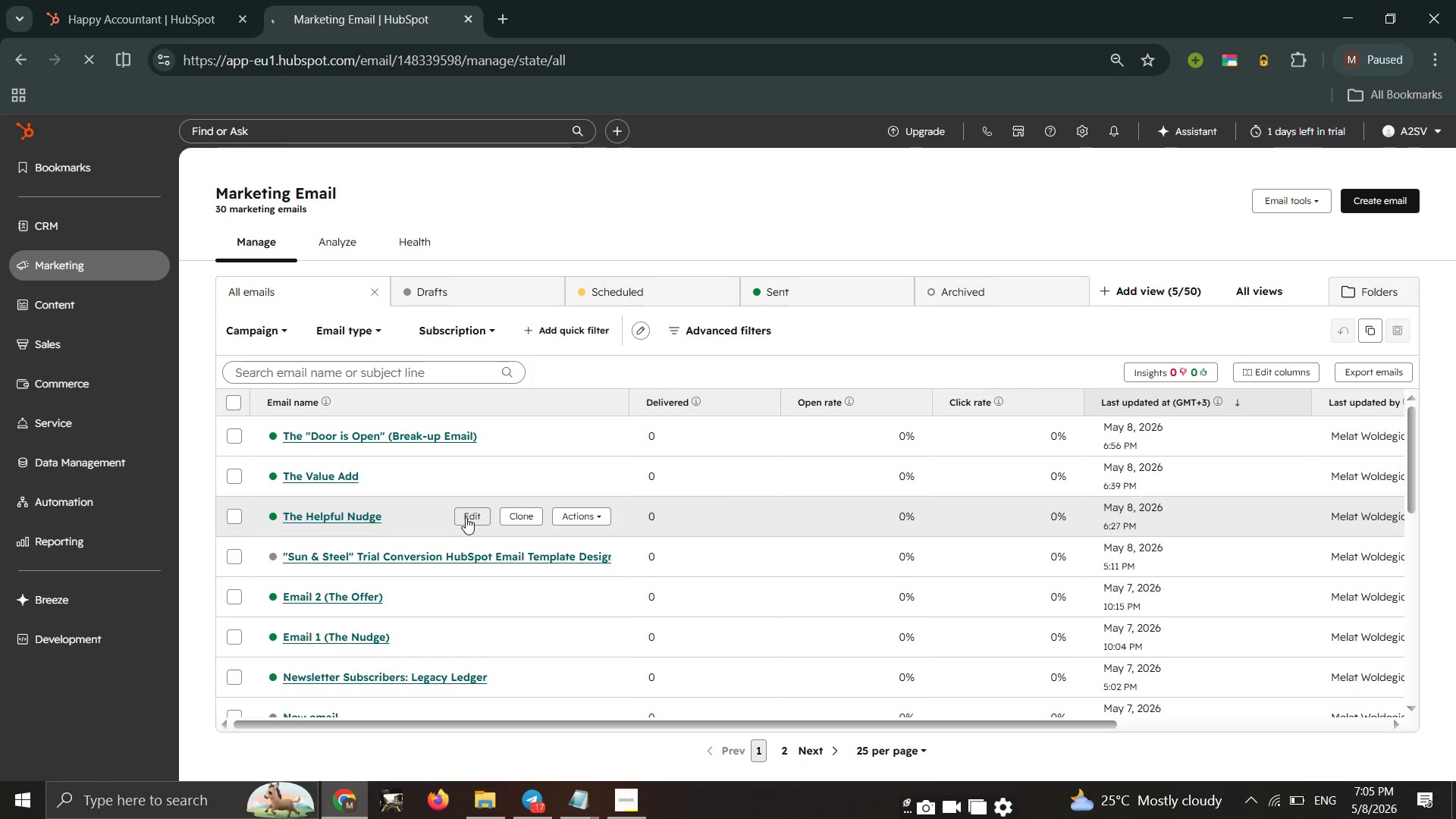 
left_click([463, 517])
 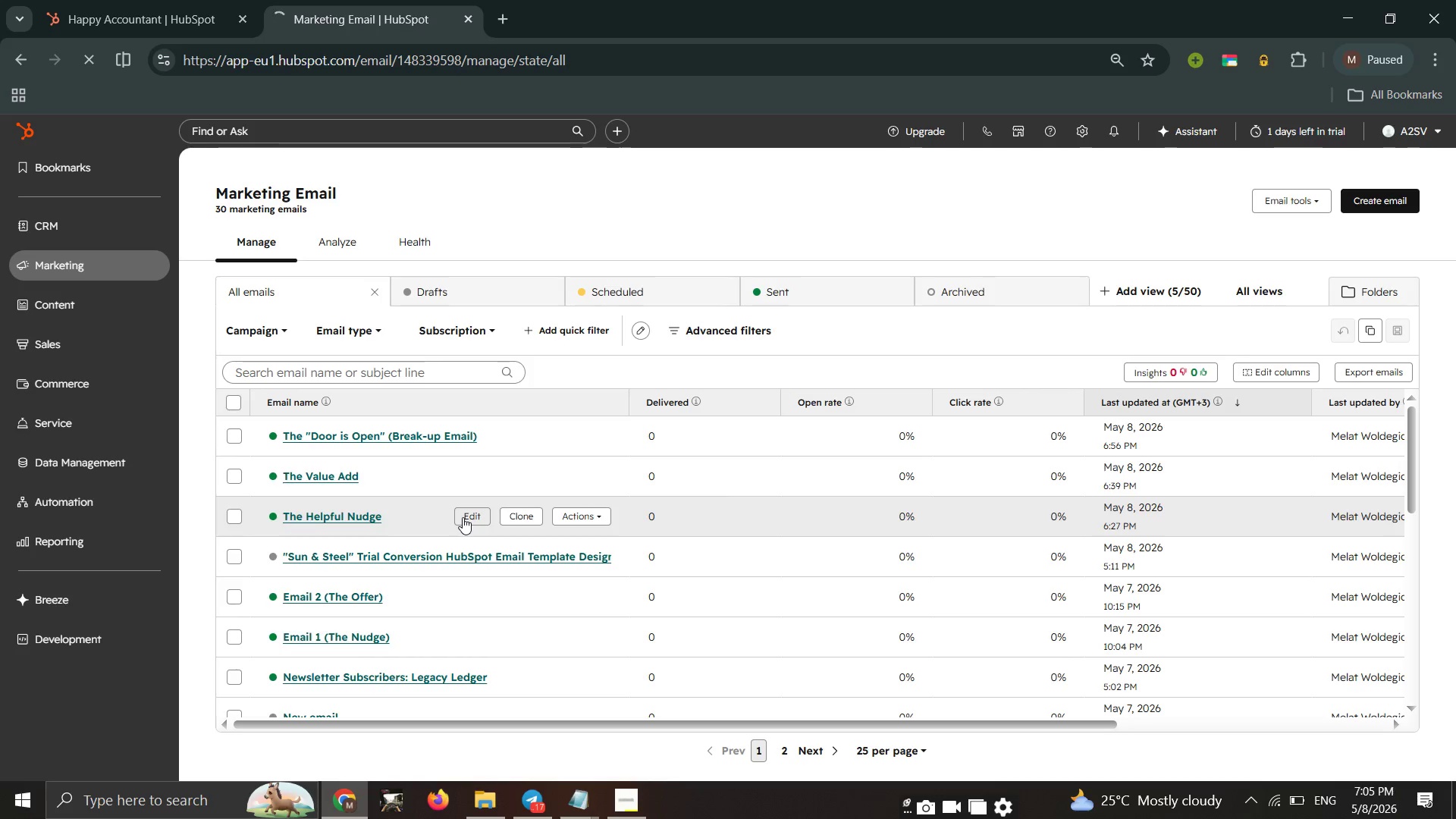 
wait(9.28)
 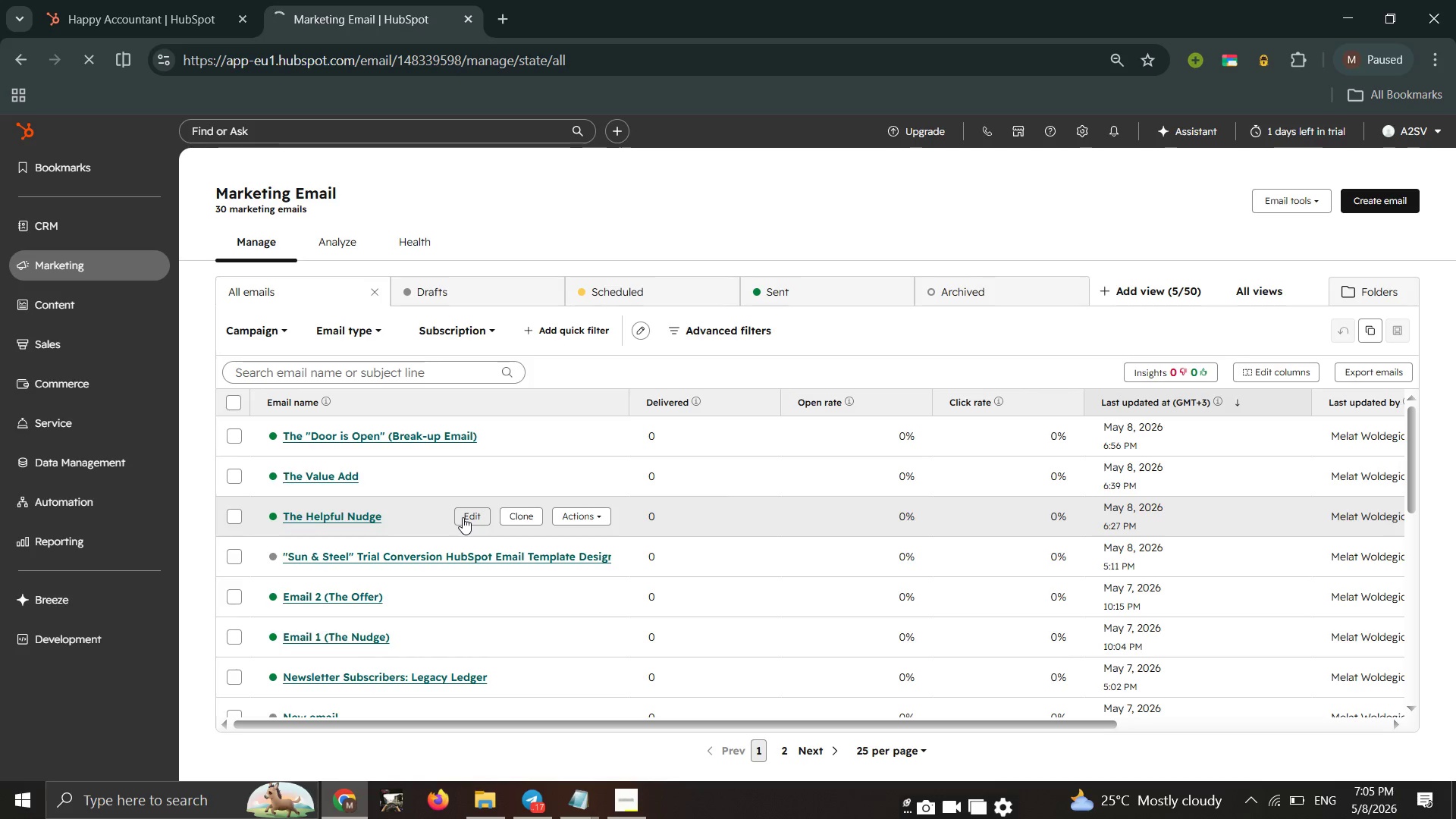 
right_click([467, 517])
 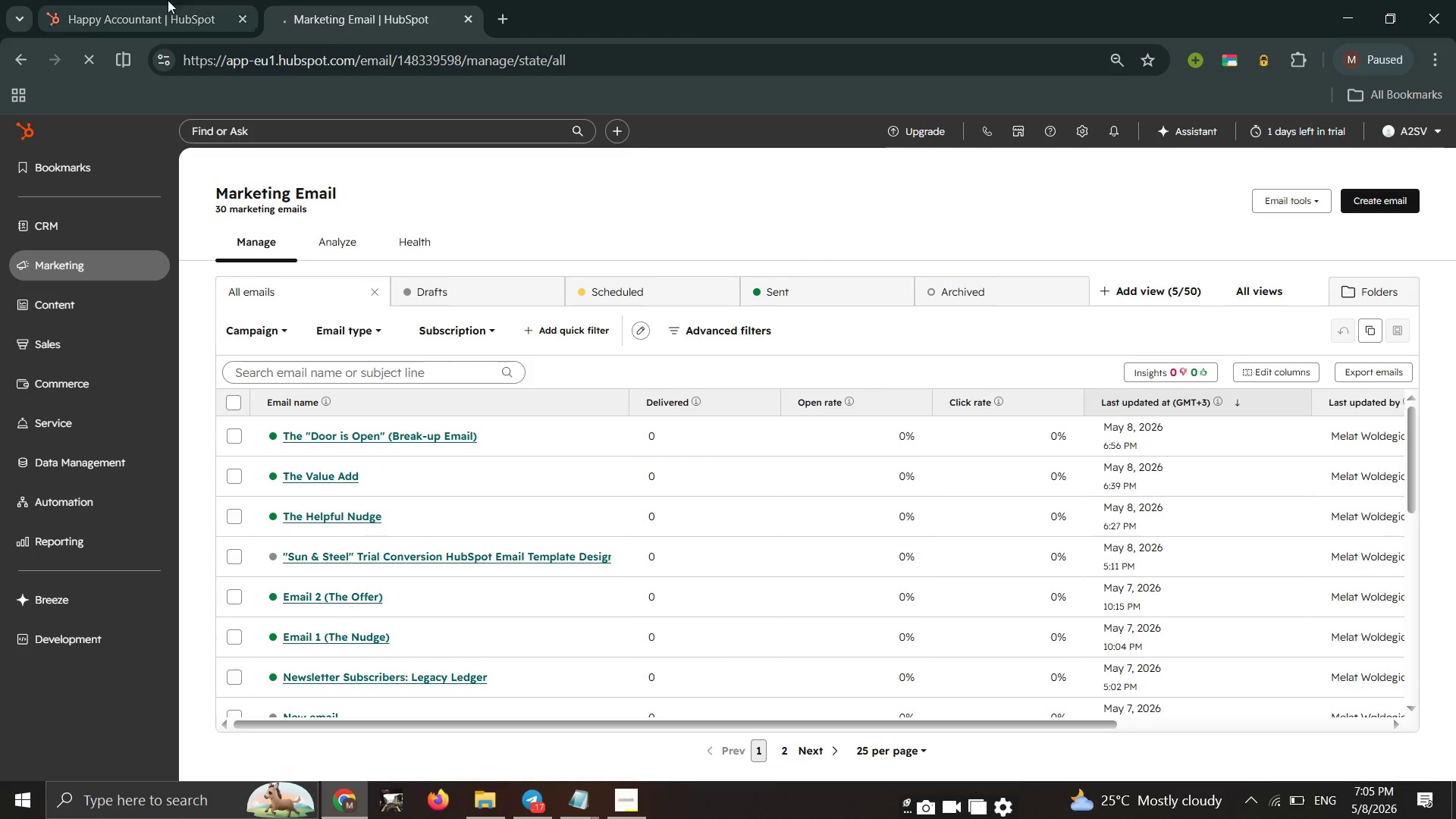 
left_click([224, 52])
 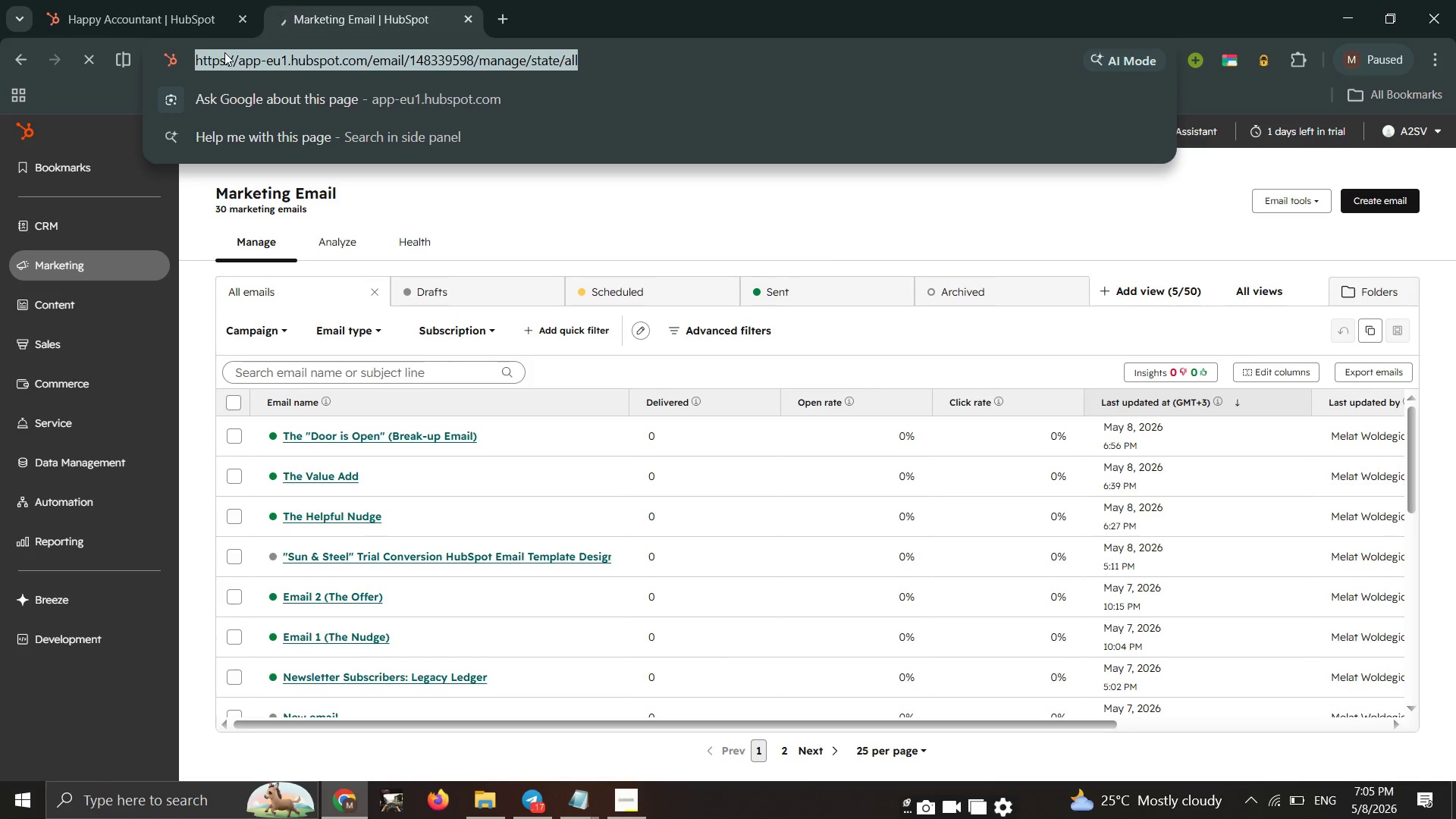 
key(Enter)
 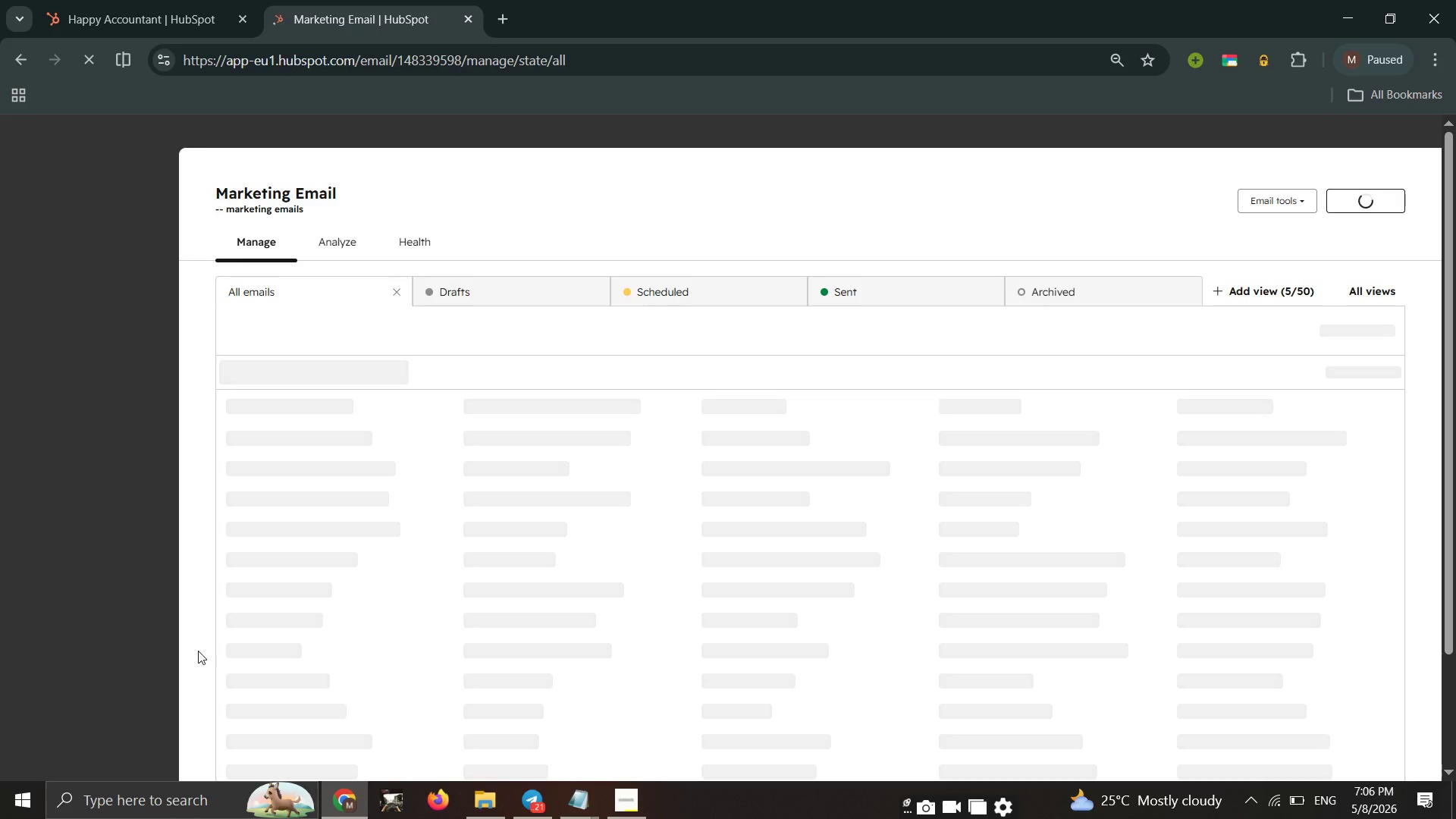 
wait(44.66)
 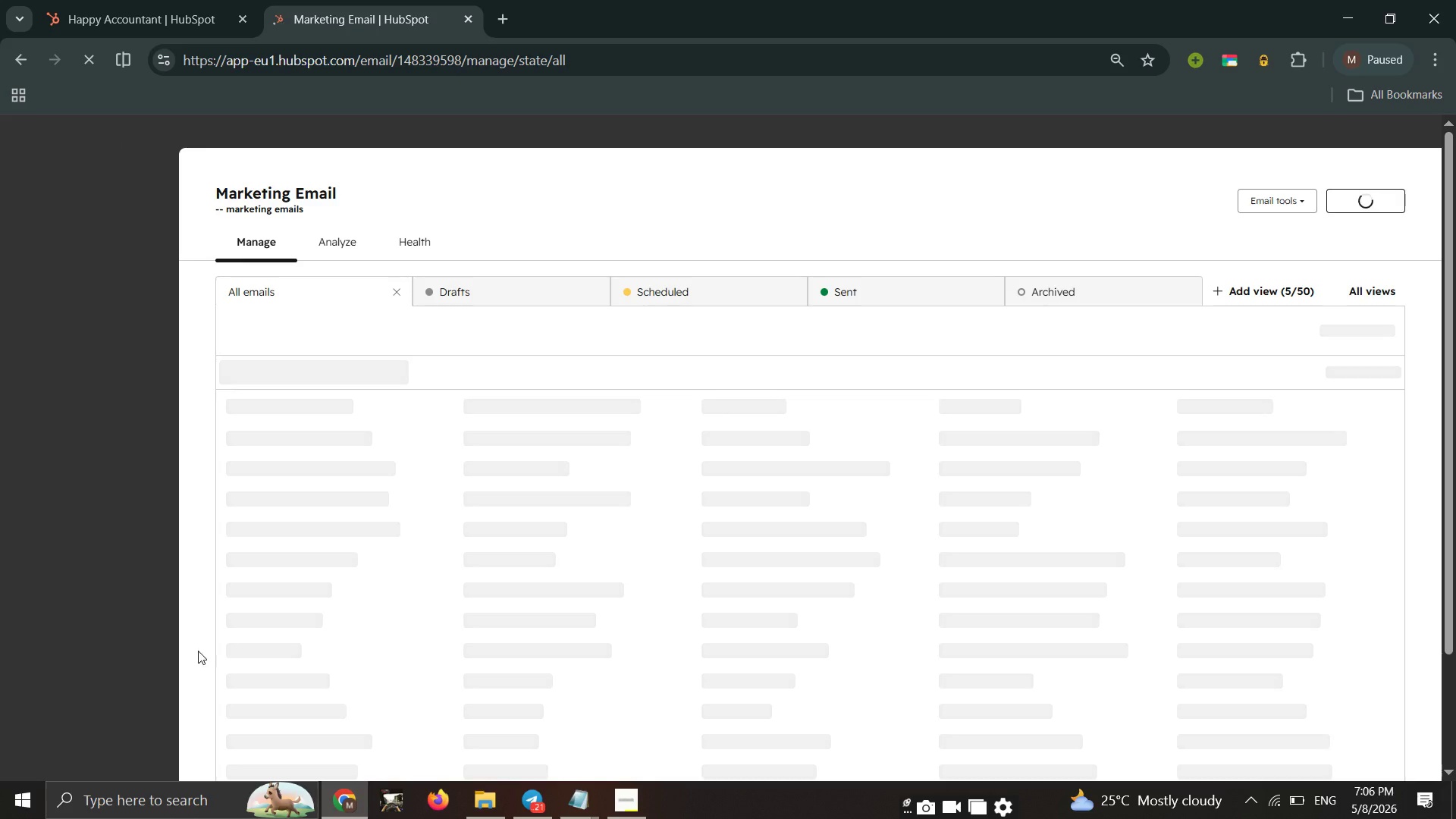 
left_click([477, 516])
 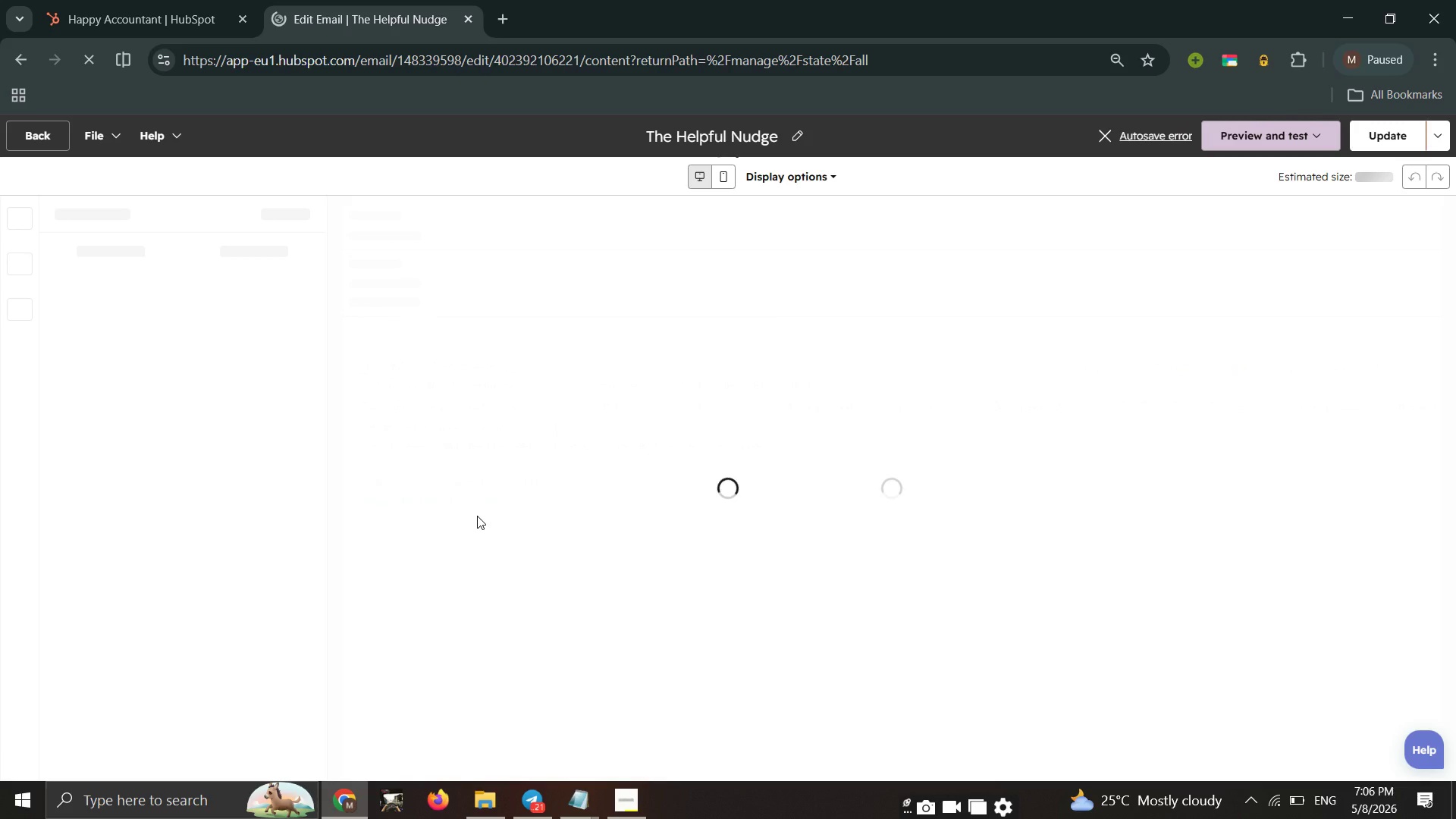 
wait(16.75)
 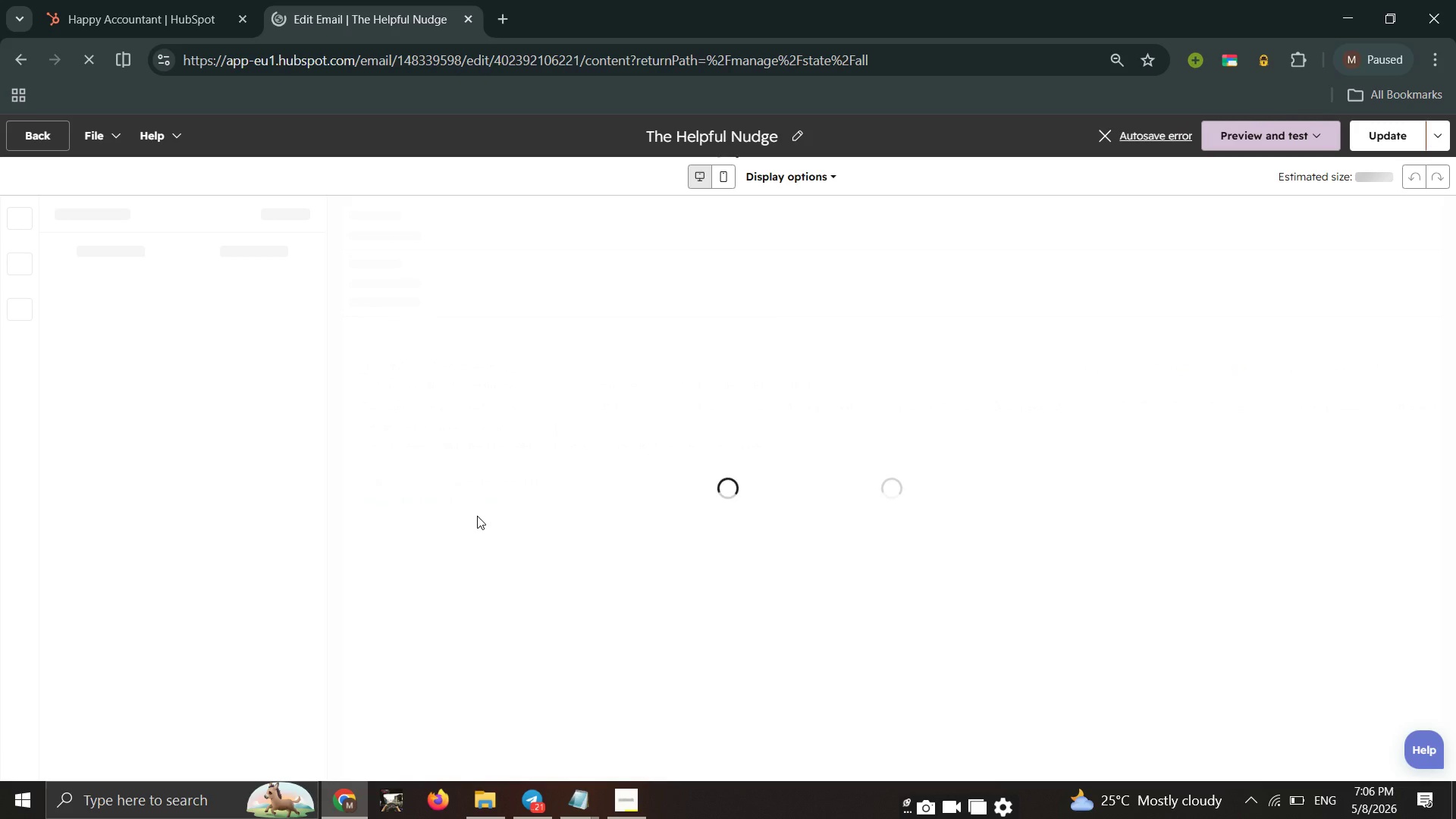 
left_click([660, 312])
 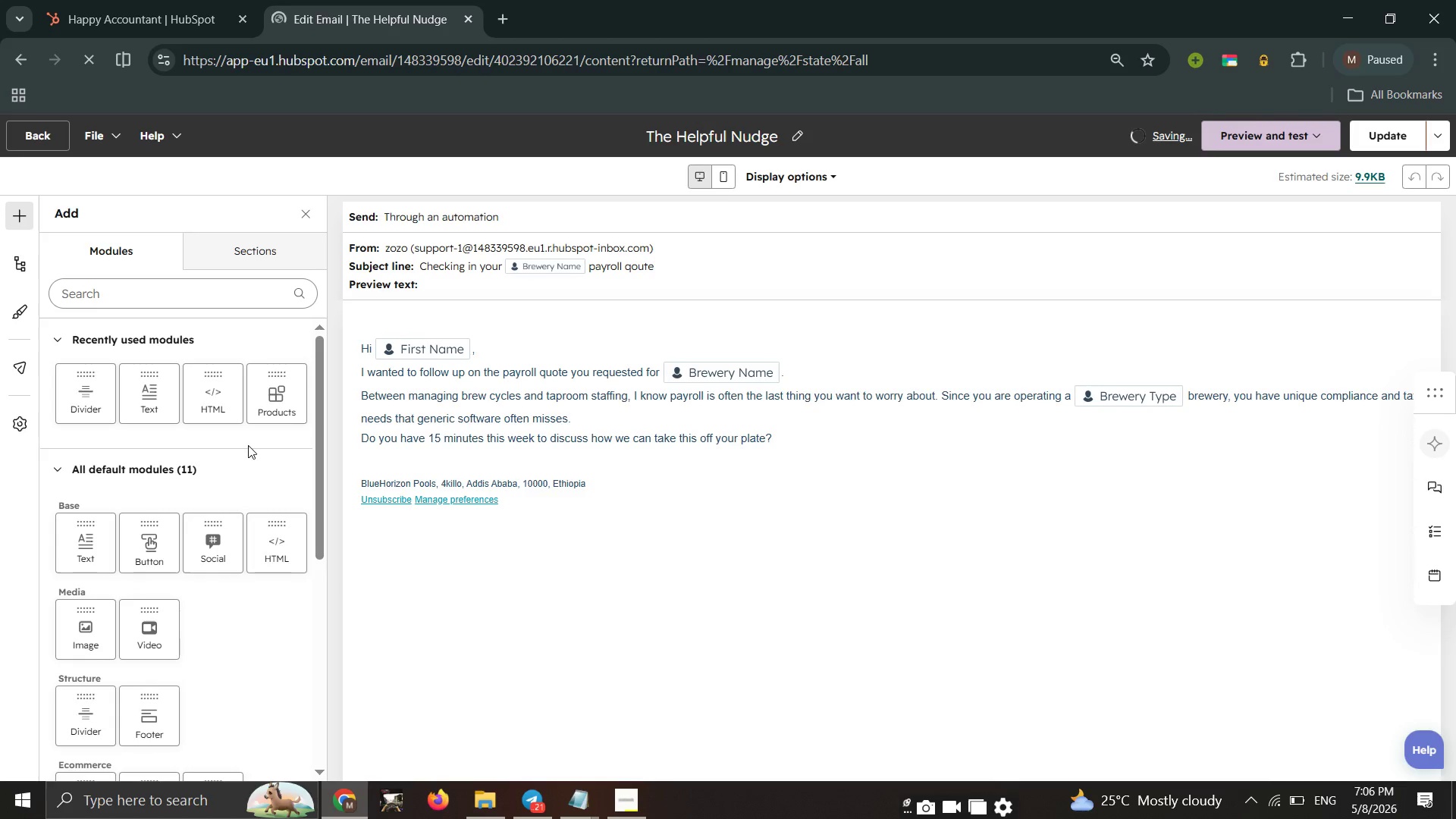 
left_click_drag(start_coordinate=[155, 560], to_coordinate=[623, 460])
 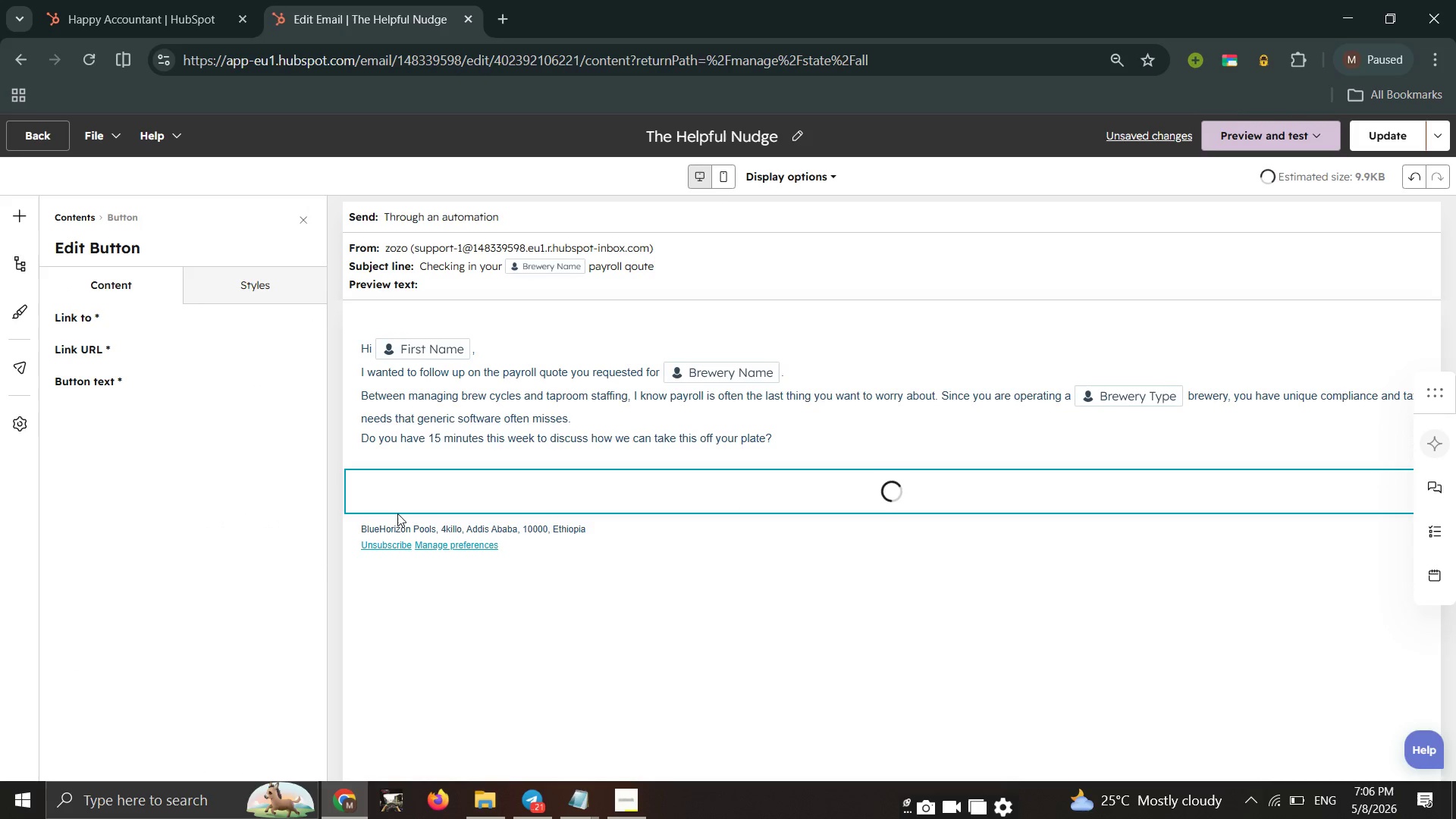 
mouse_move([168, 440])
 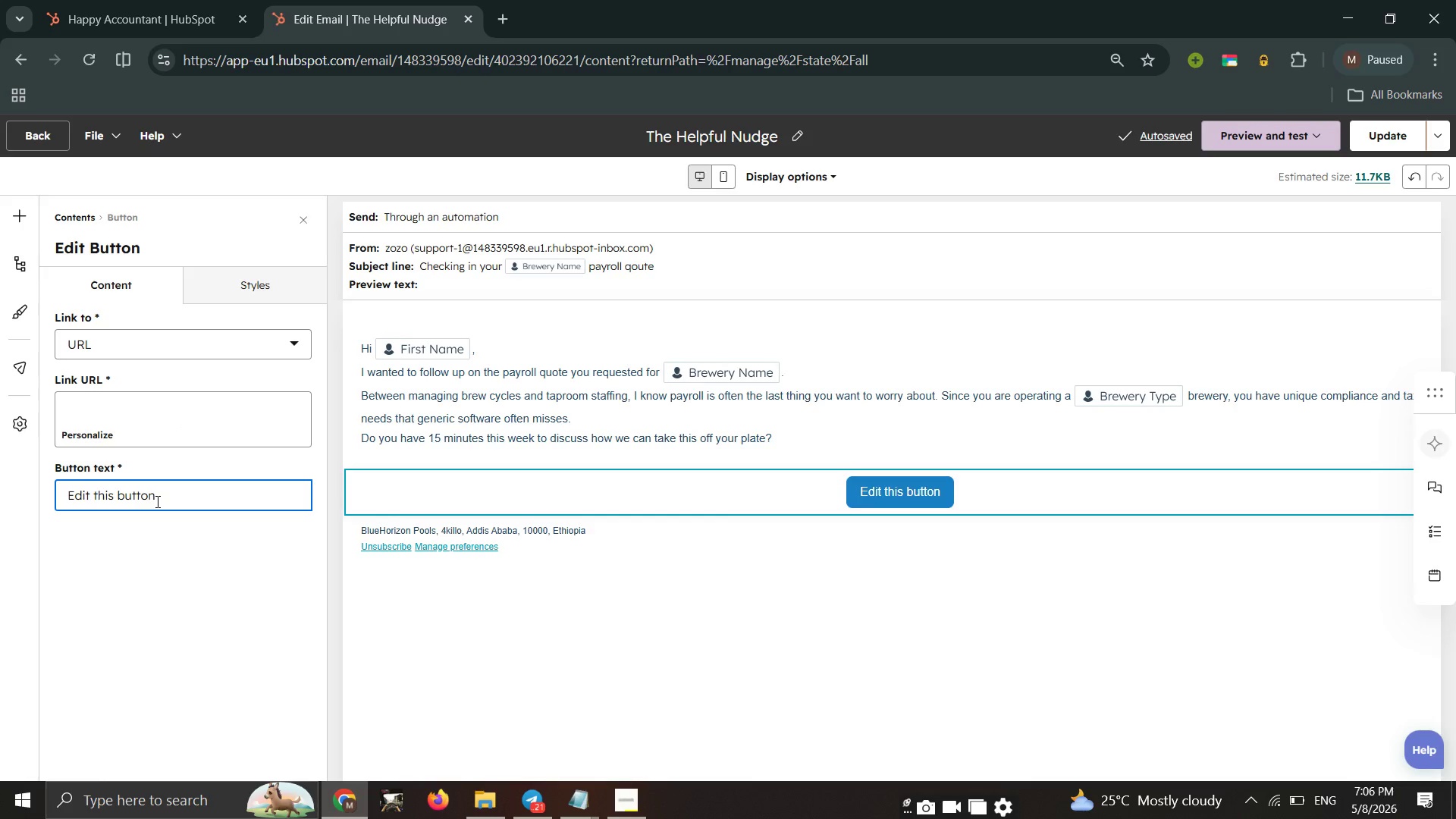 
key(Control+A)
 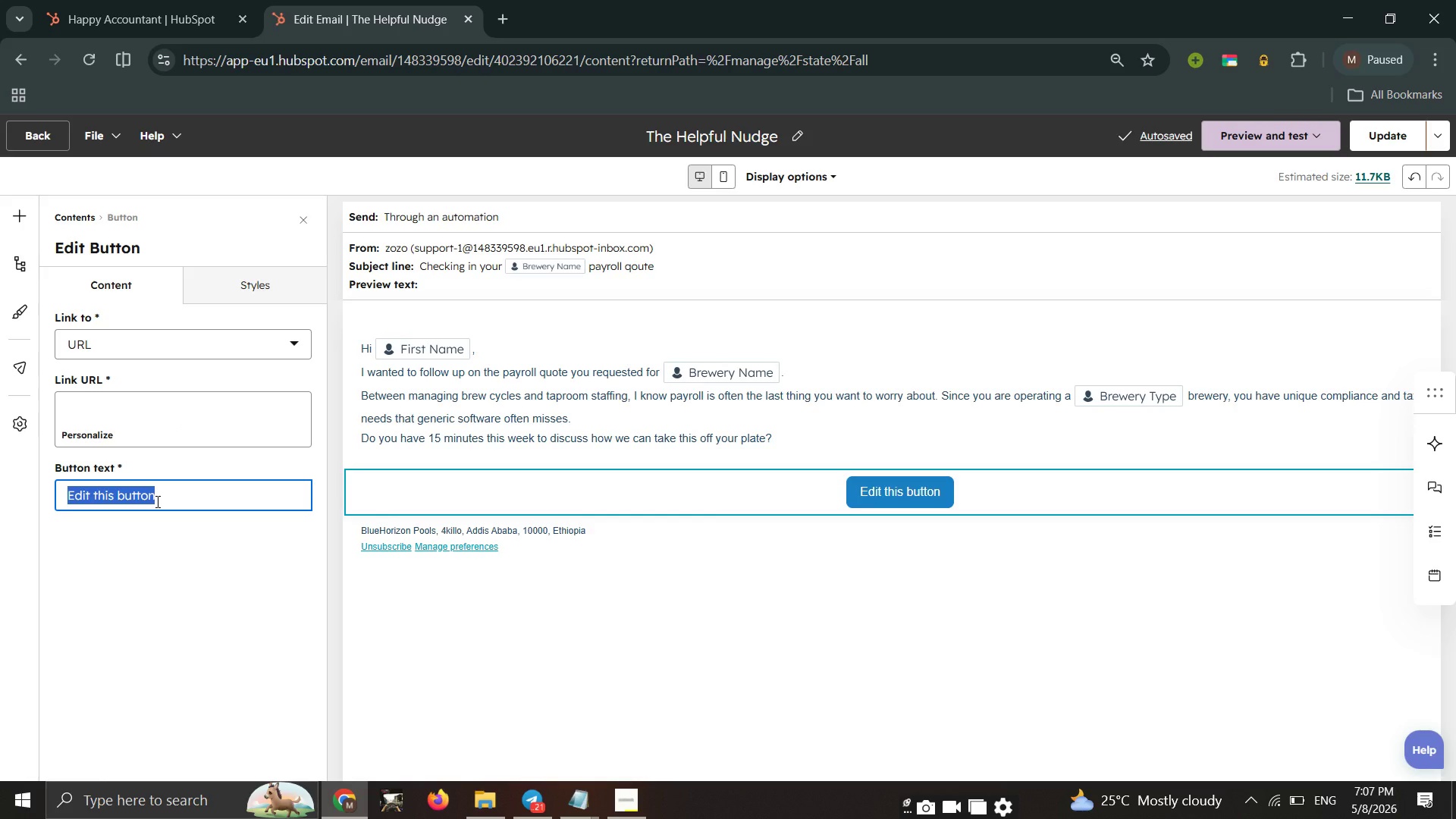 
type(Book a Discovery Call)
 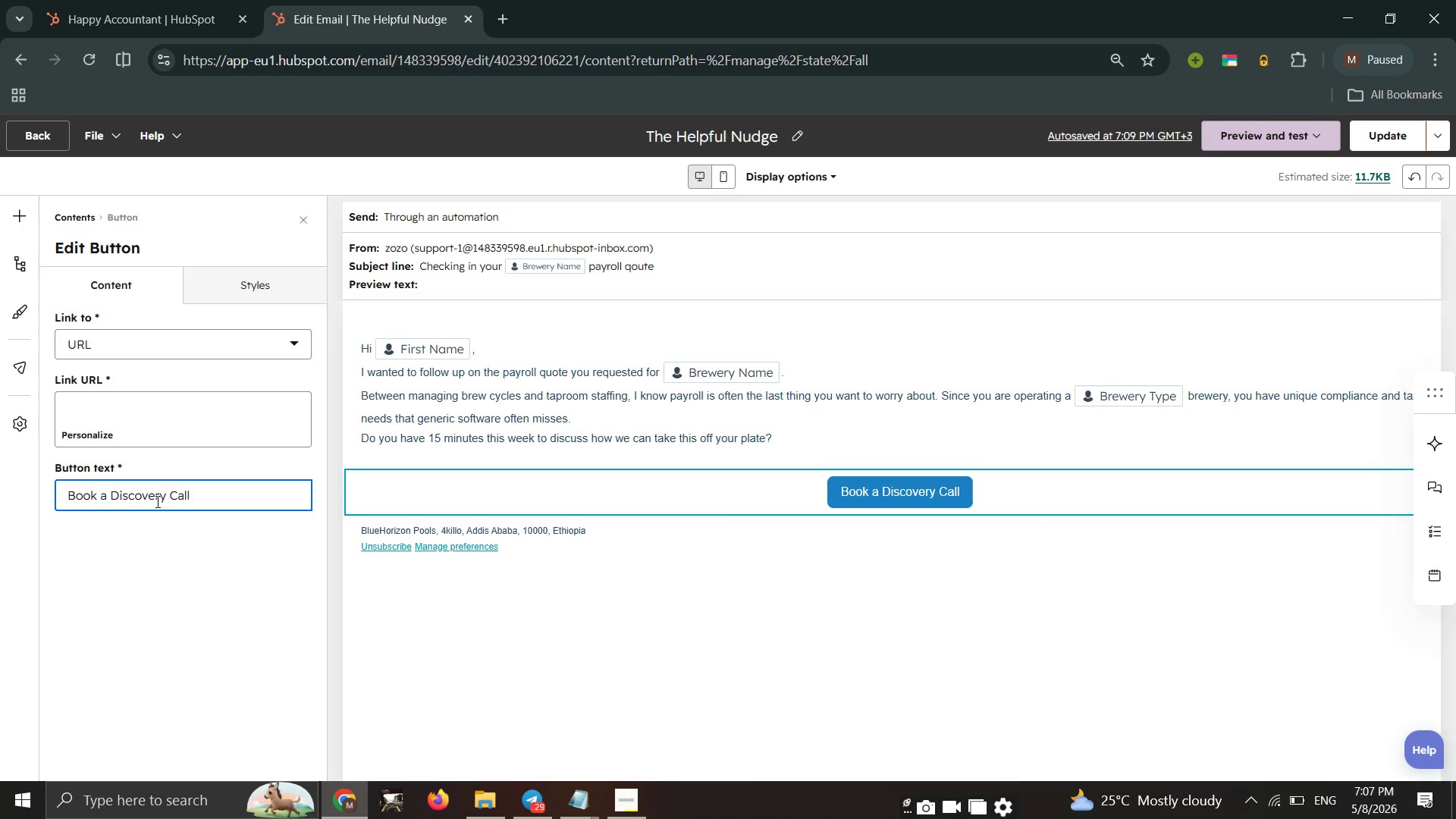 
wait(29.25)
 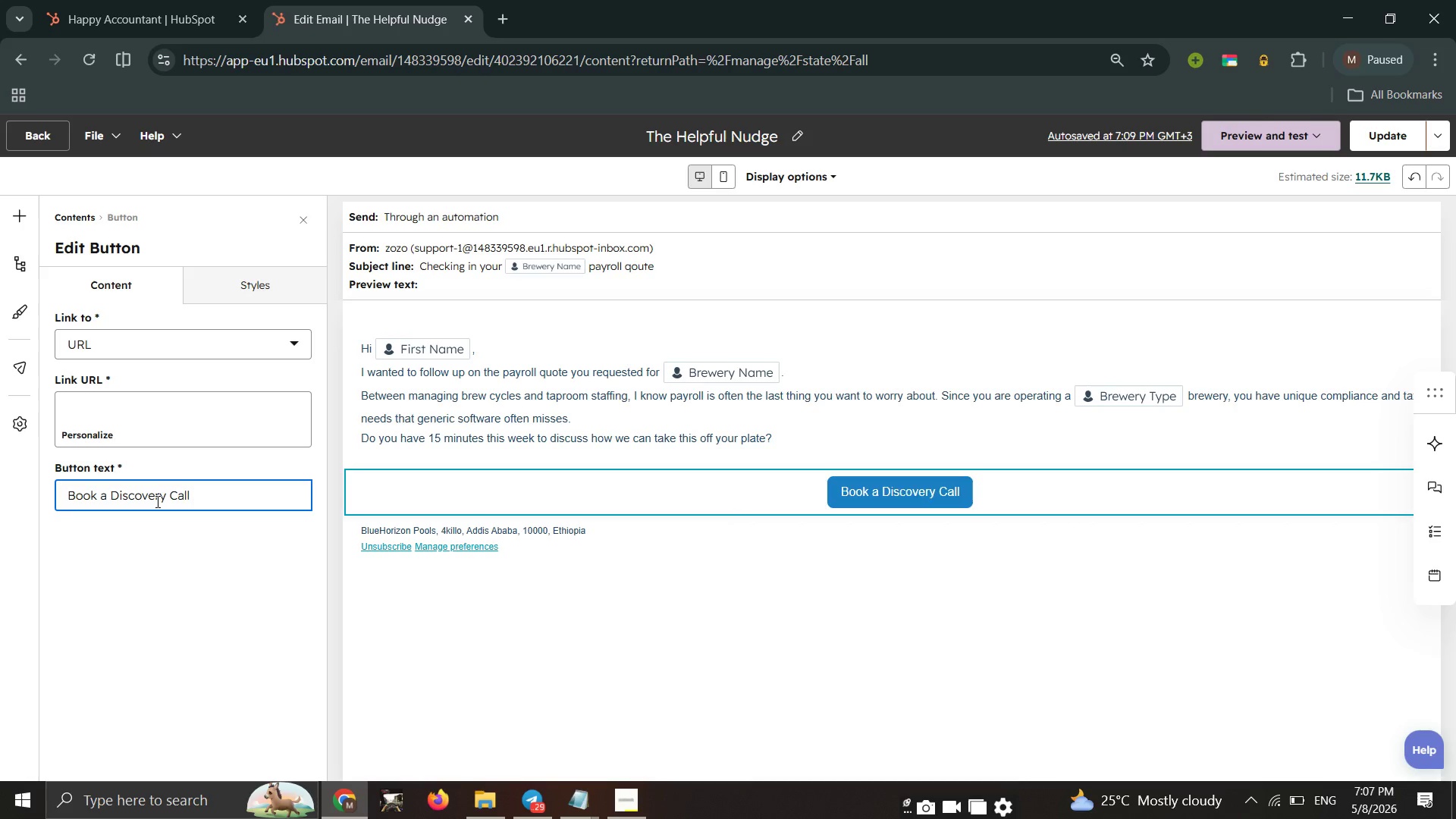 
left_click([978, 313])
 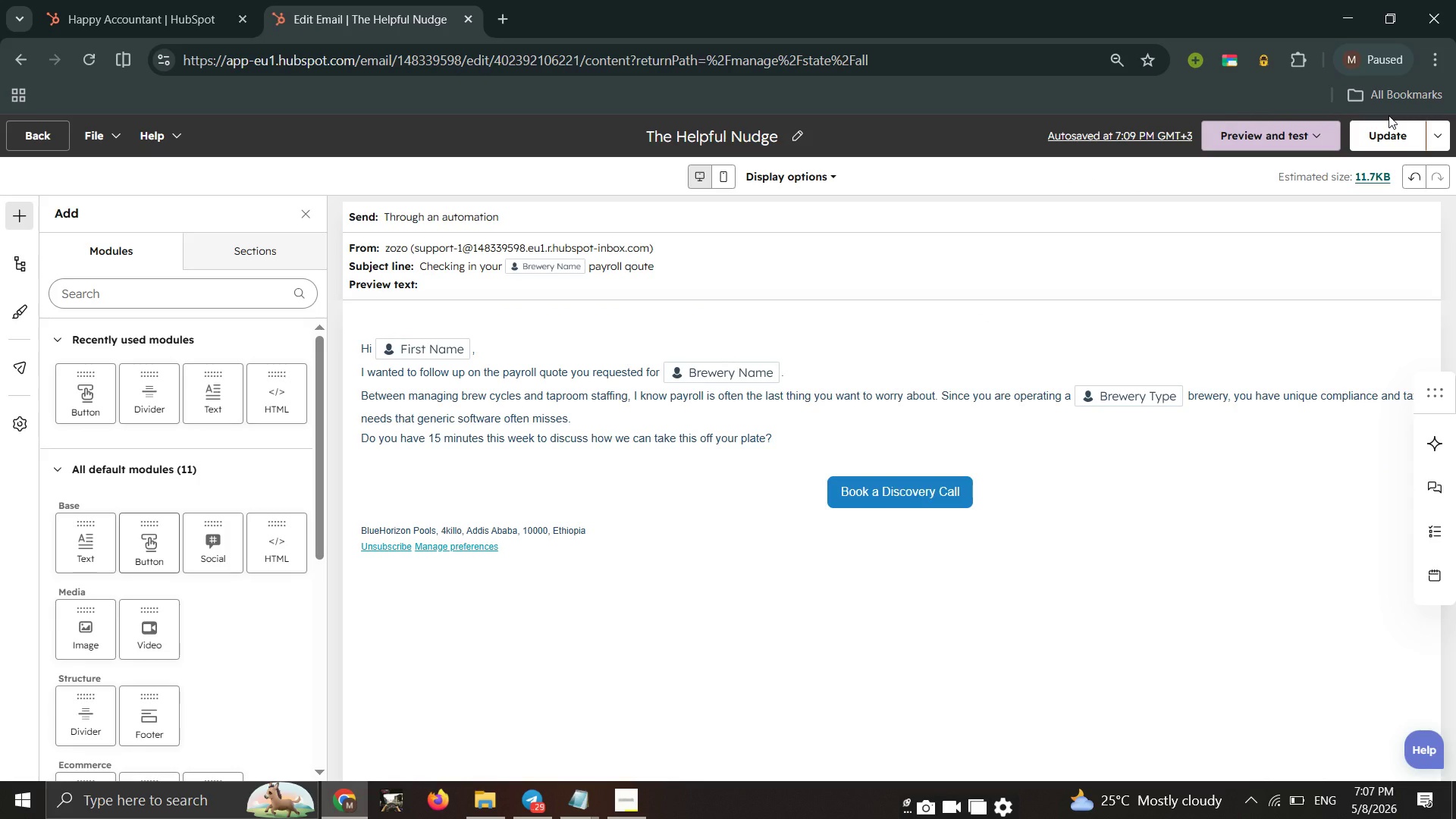 
left_click([1379, 143])
 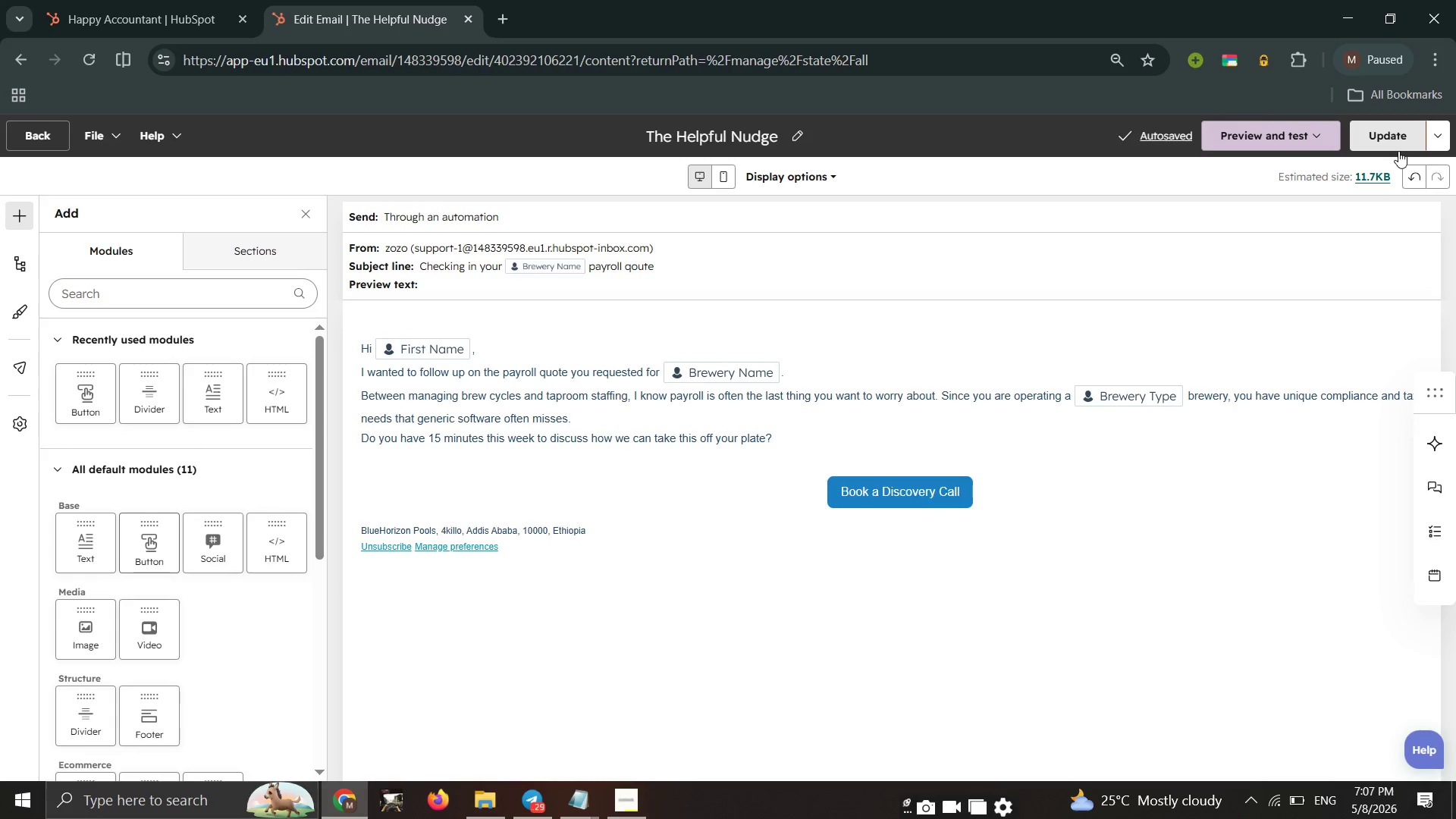 
mouse_move([1389, 134])
 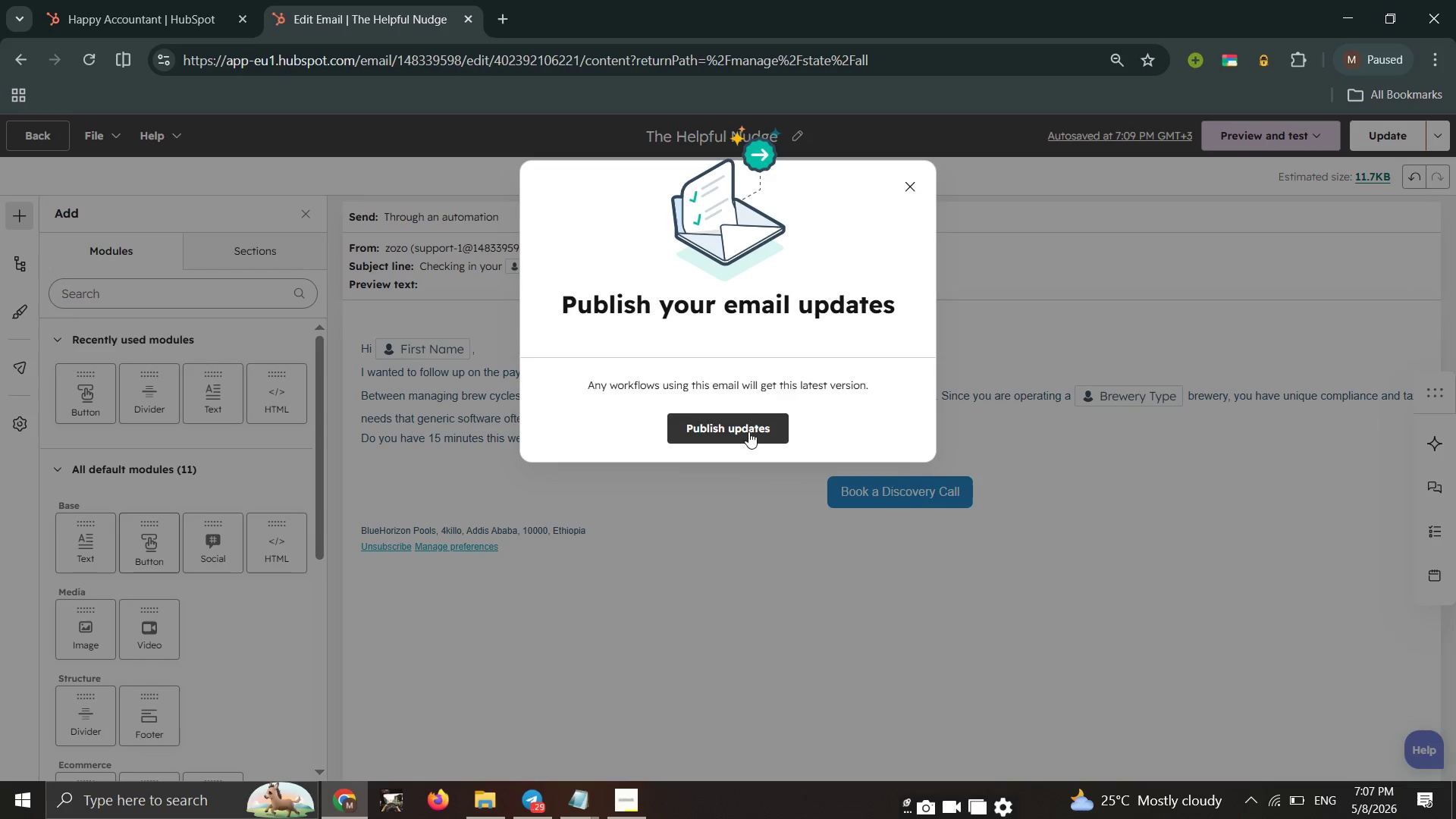 
left_click([748, 431])
 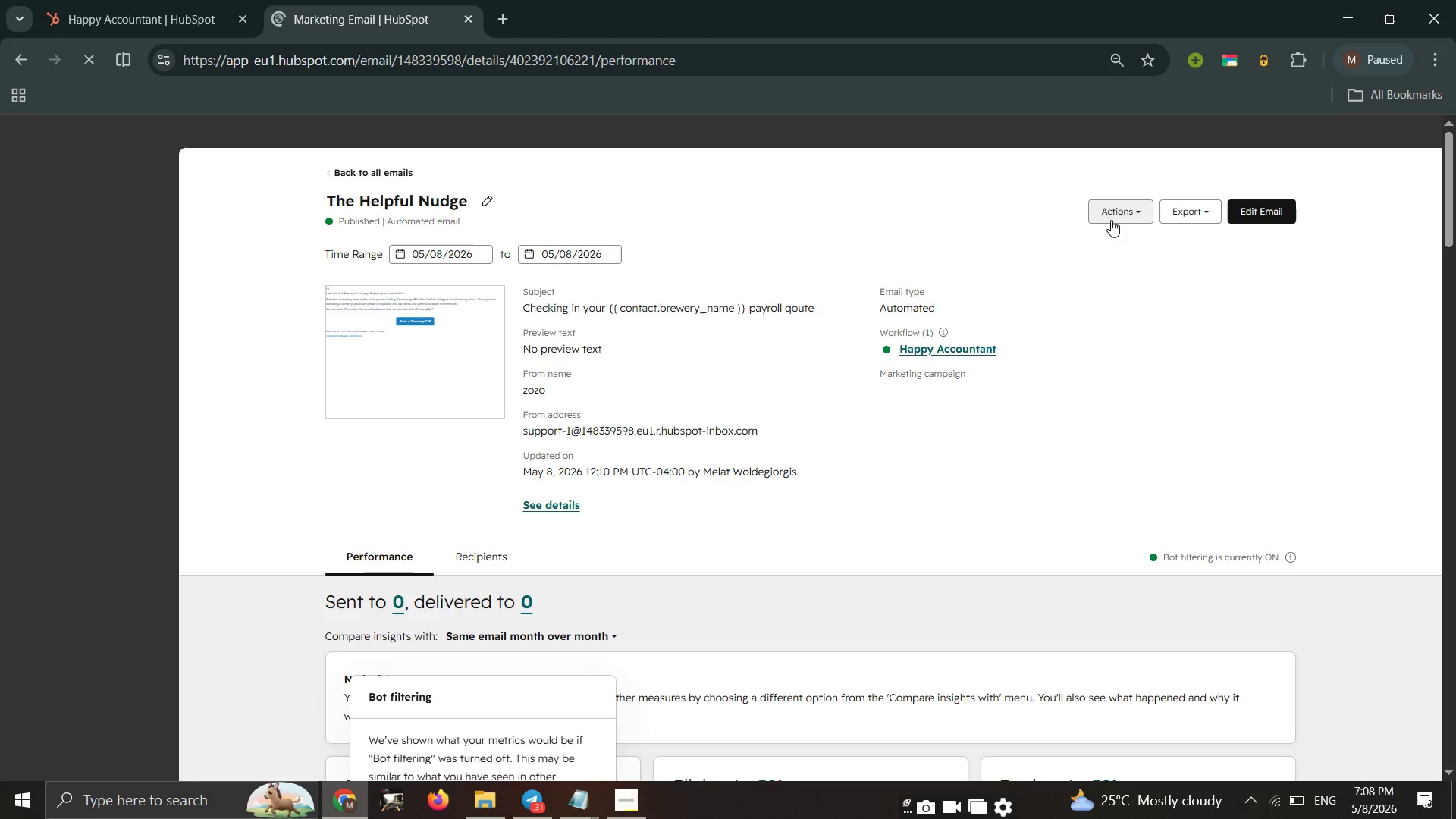 
wait(38.05)
 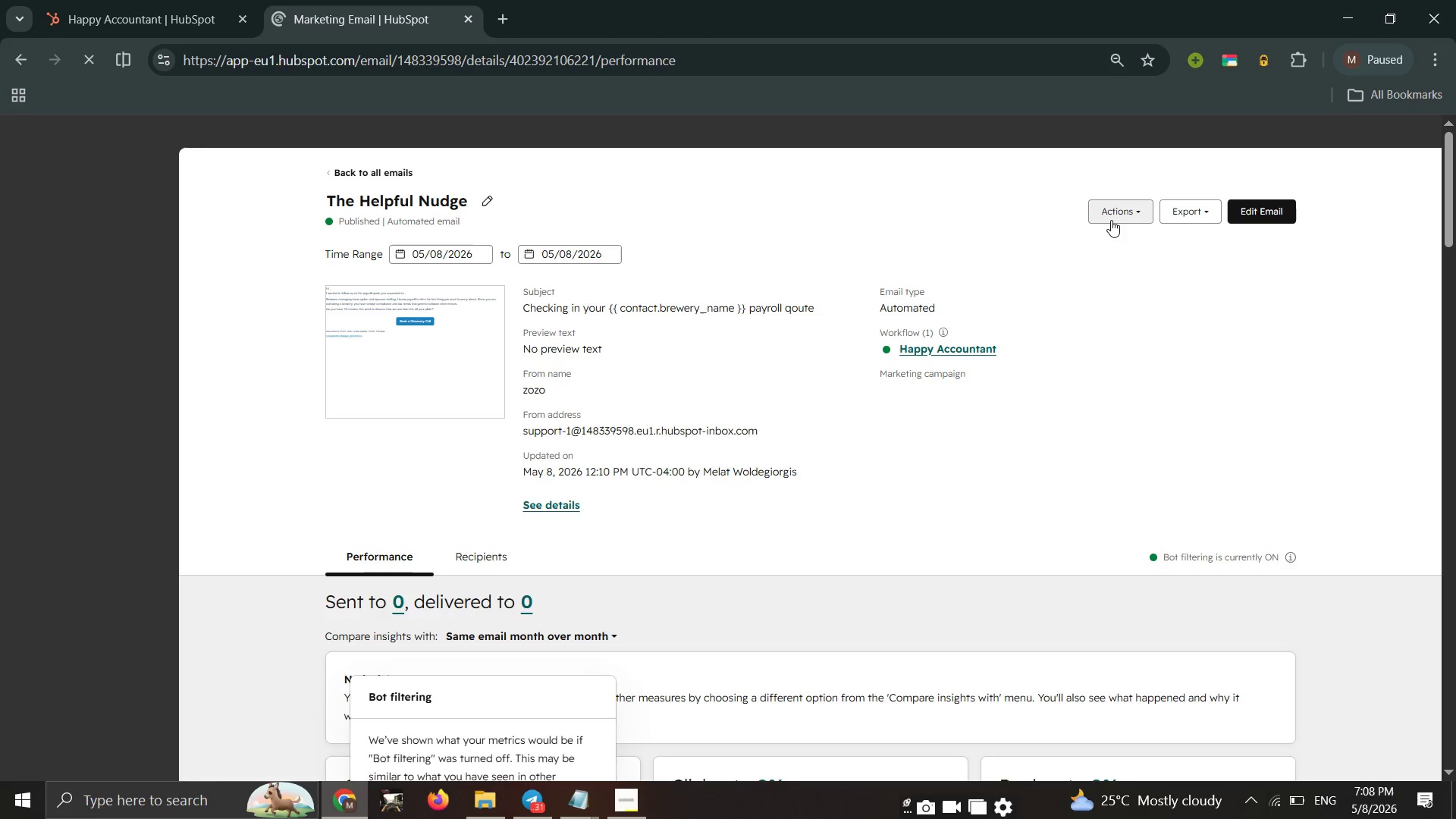 
left_click([392, 170])
 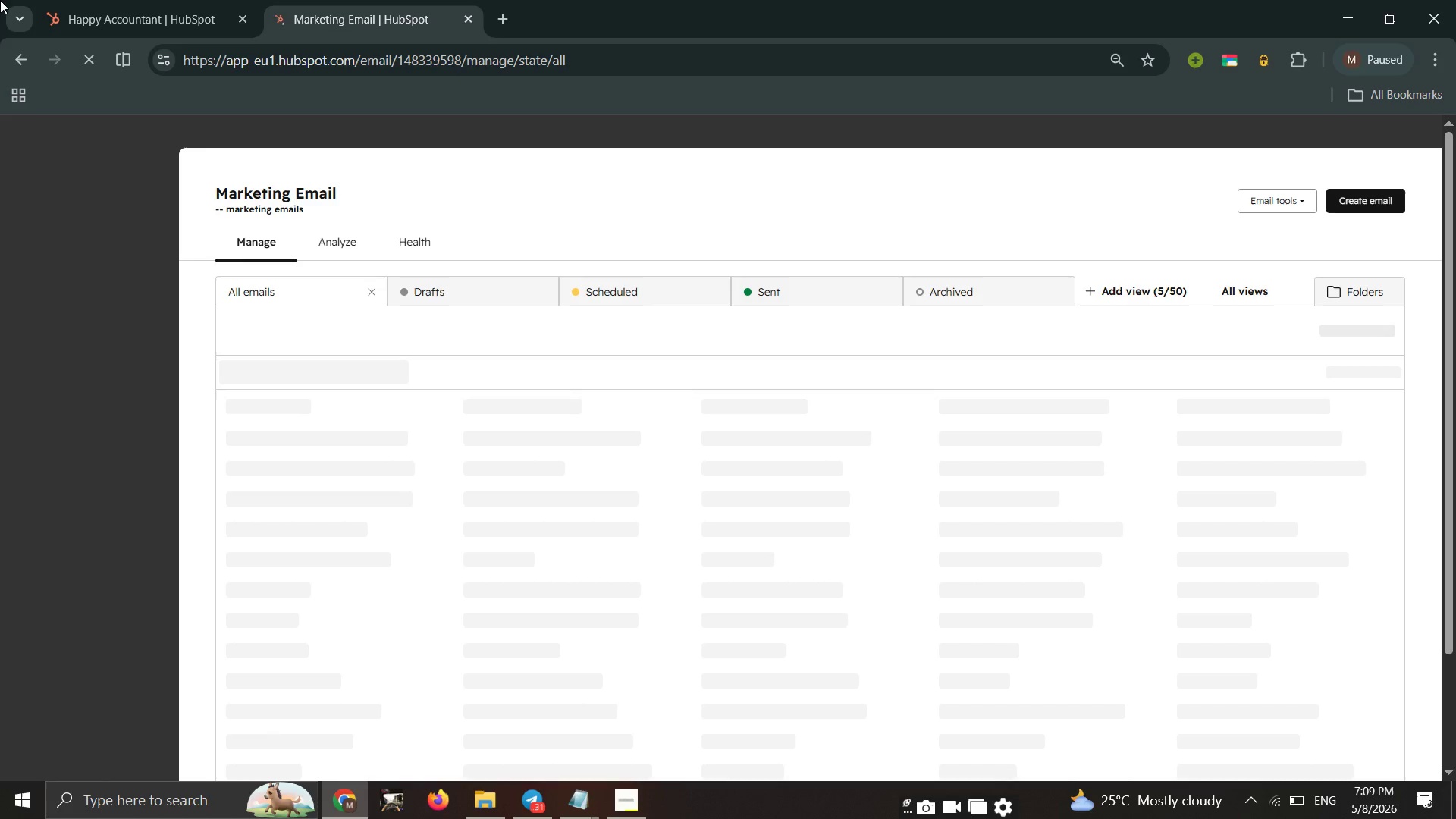 
wait(44.58)
 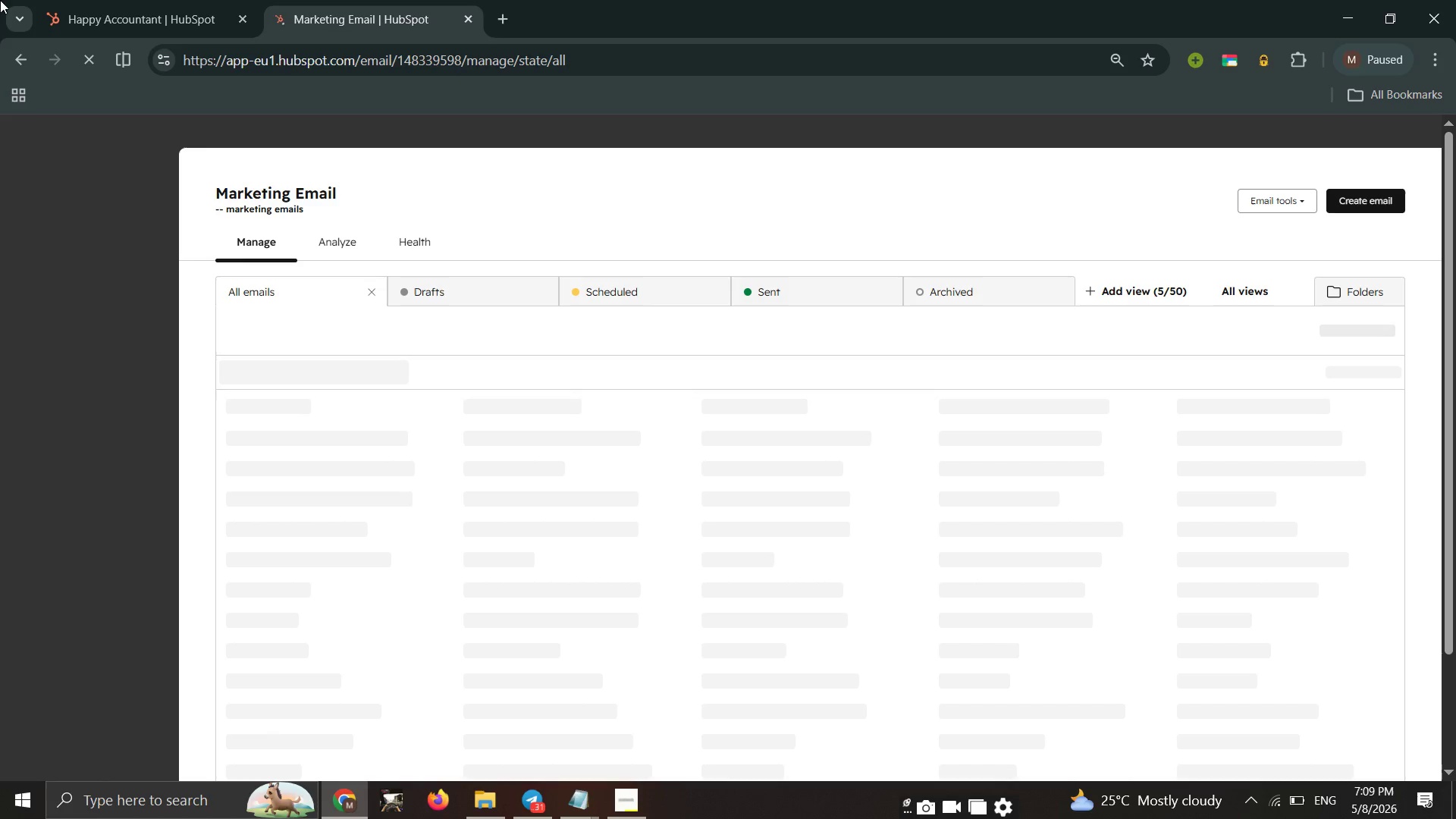 
left_click([433, 171])
 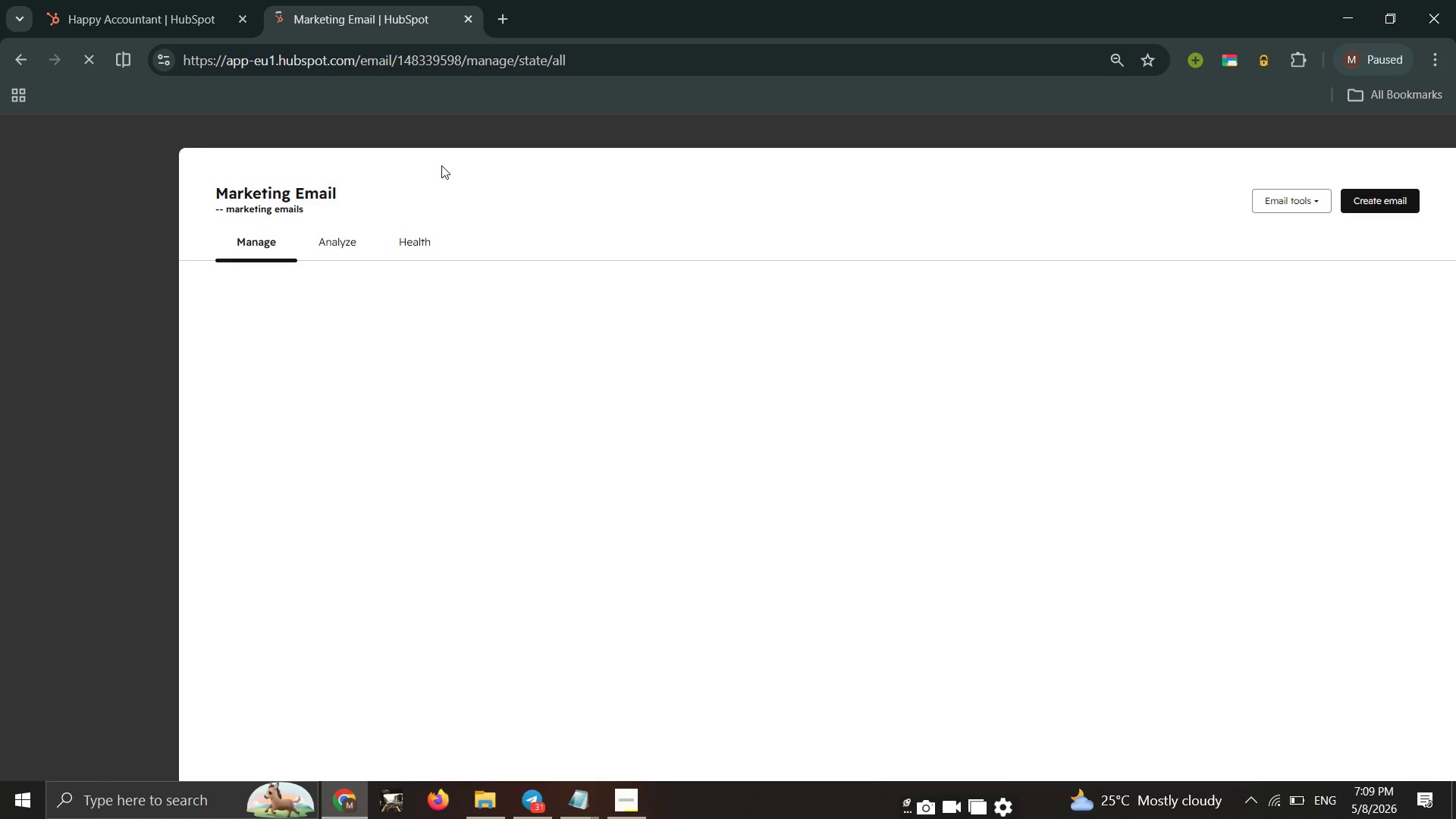 
wait(10.49)
 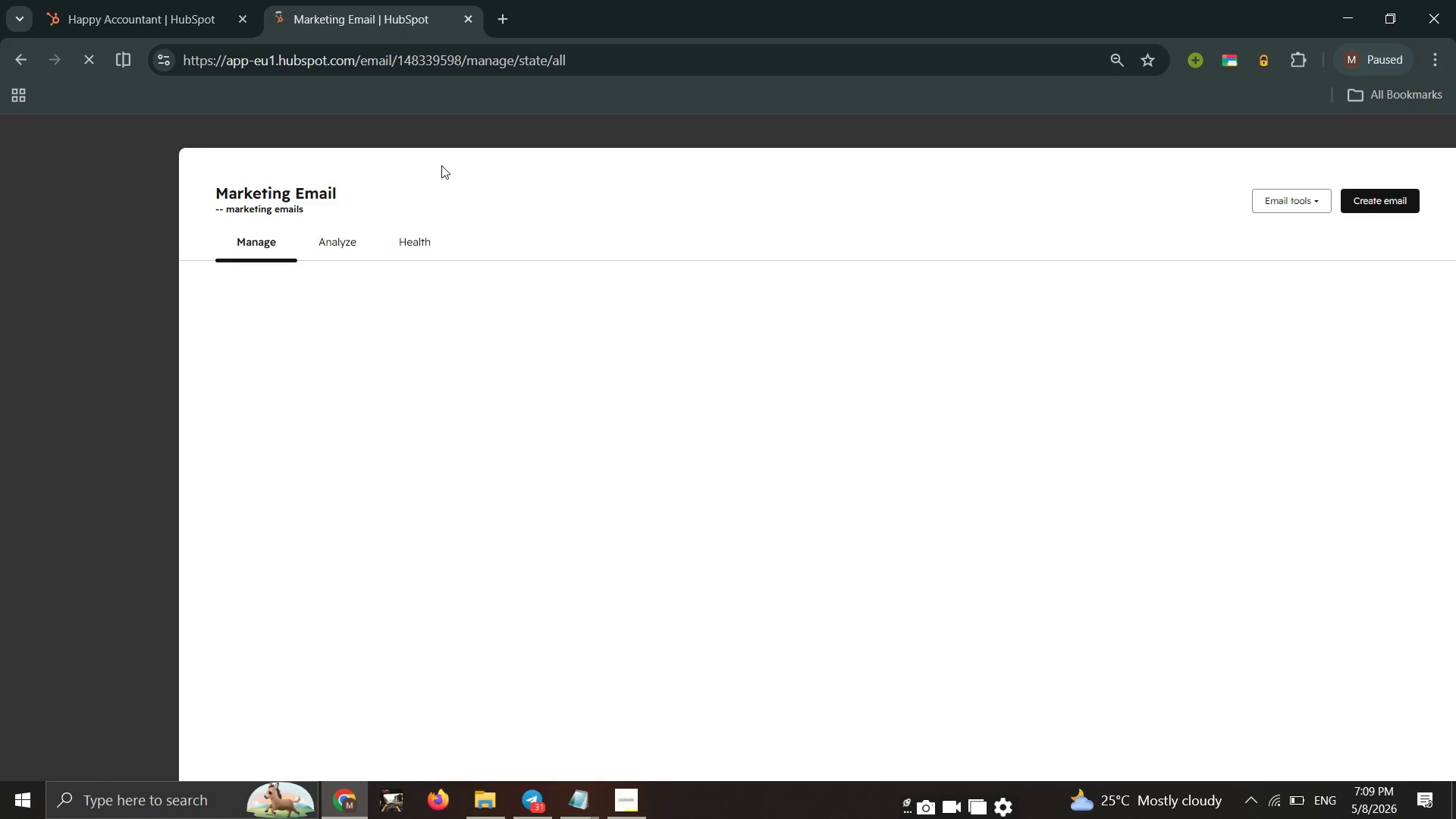 
left_click([209, 60])
 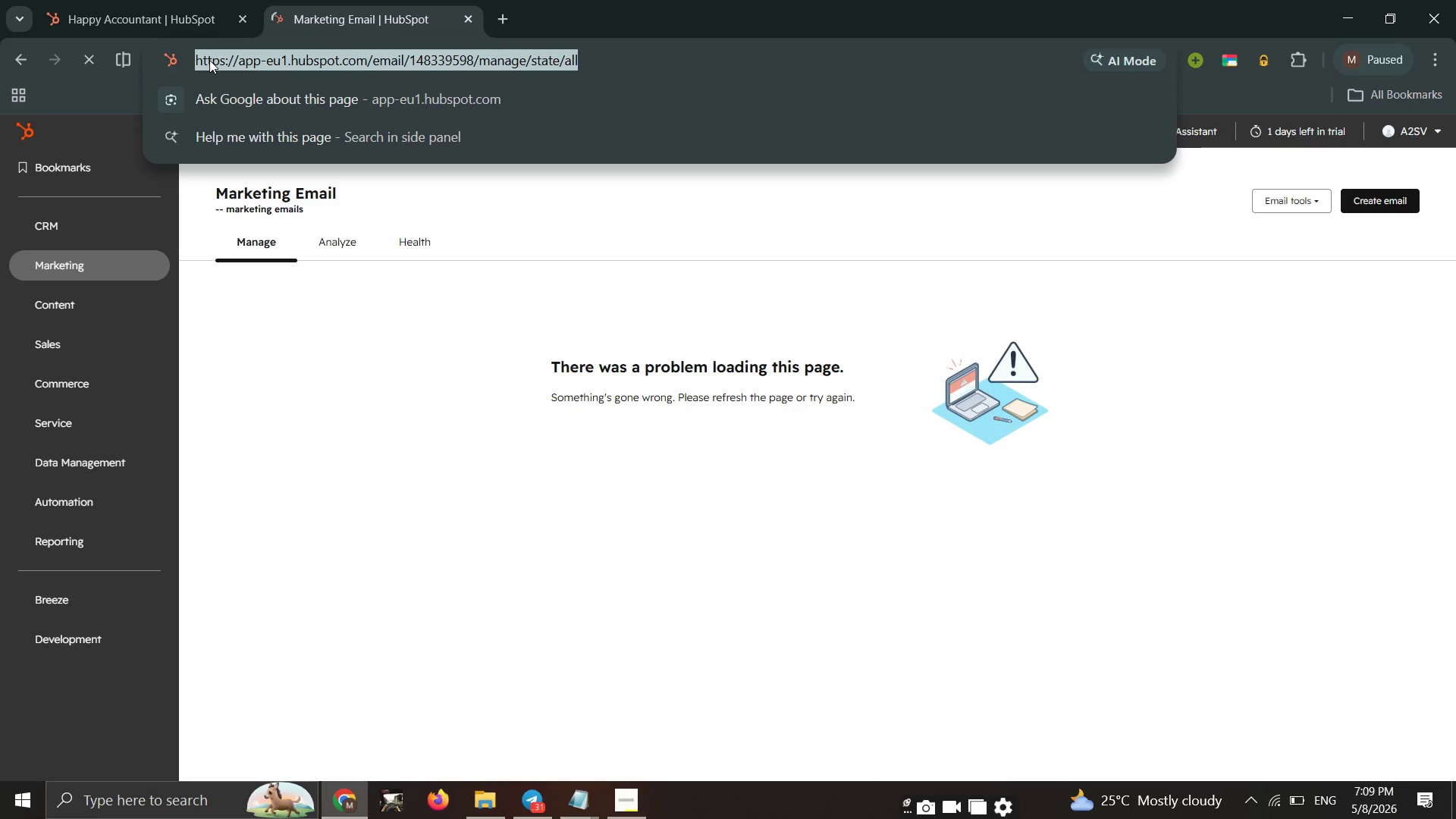 
key(Enter)
 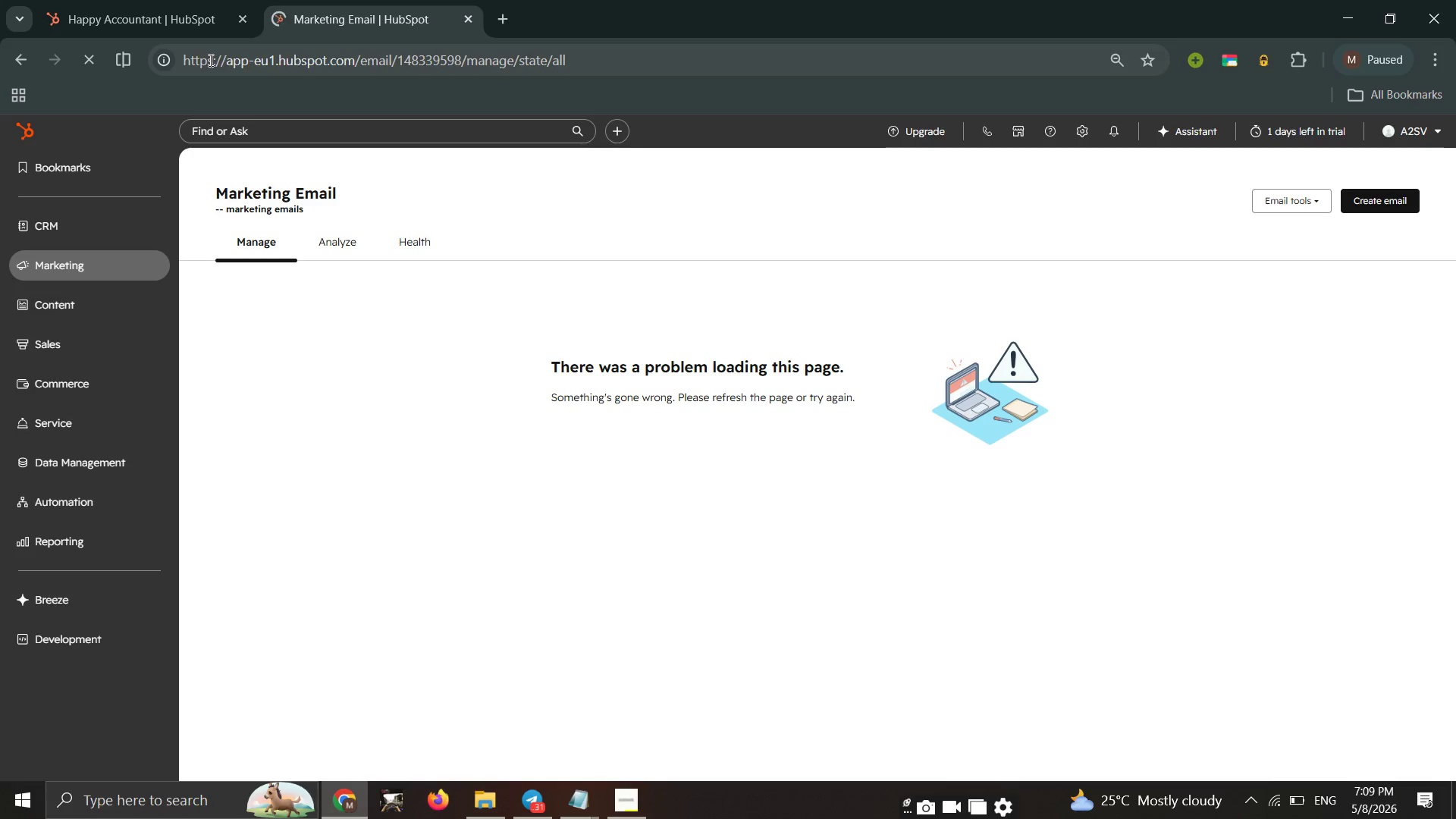 
wait(19.59)
 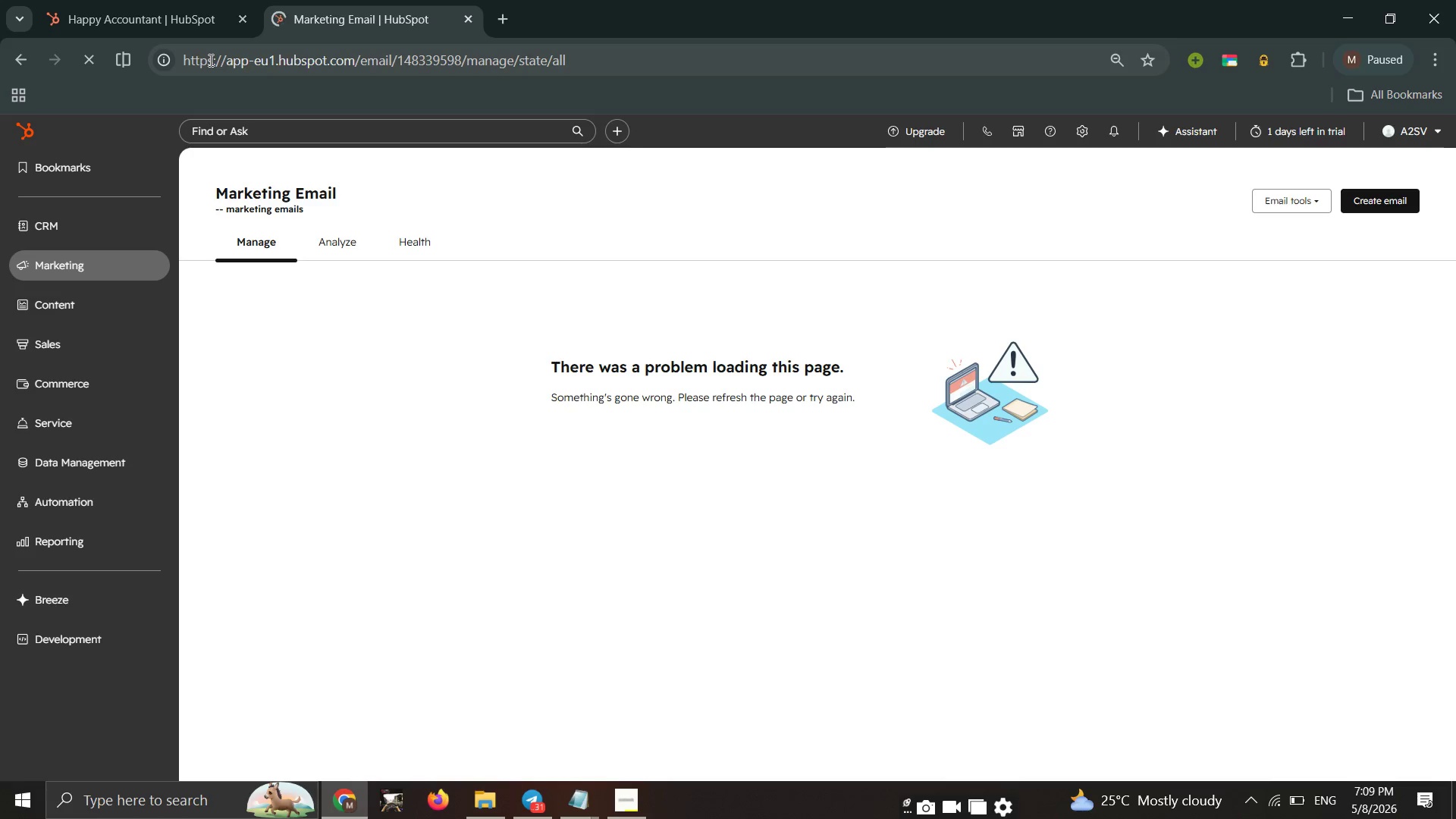 
left_click([188, 62])
 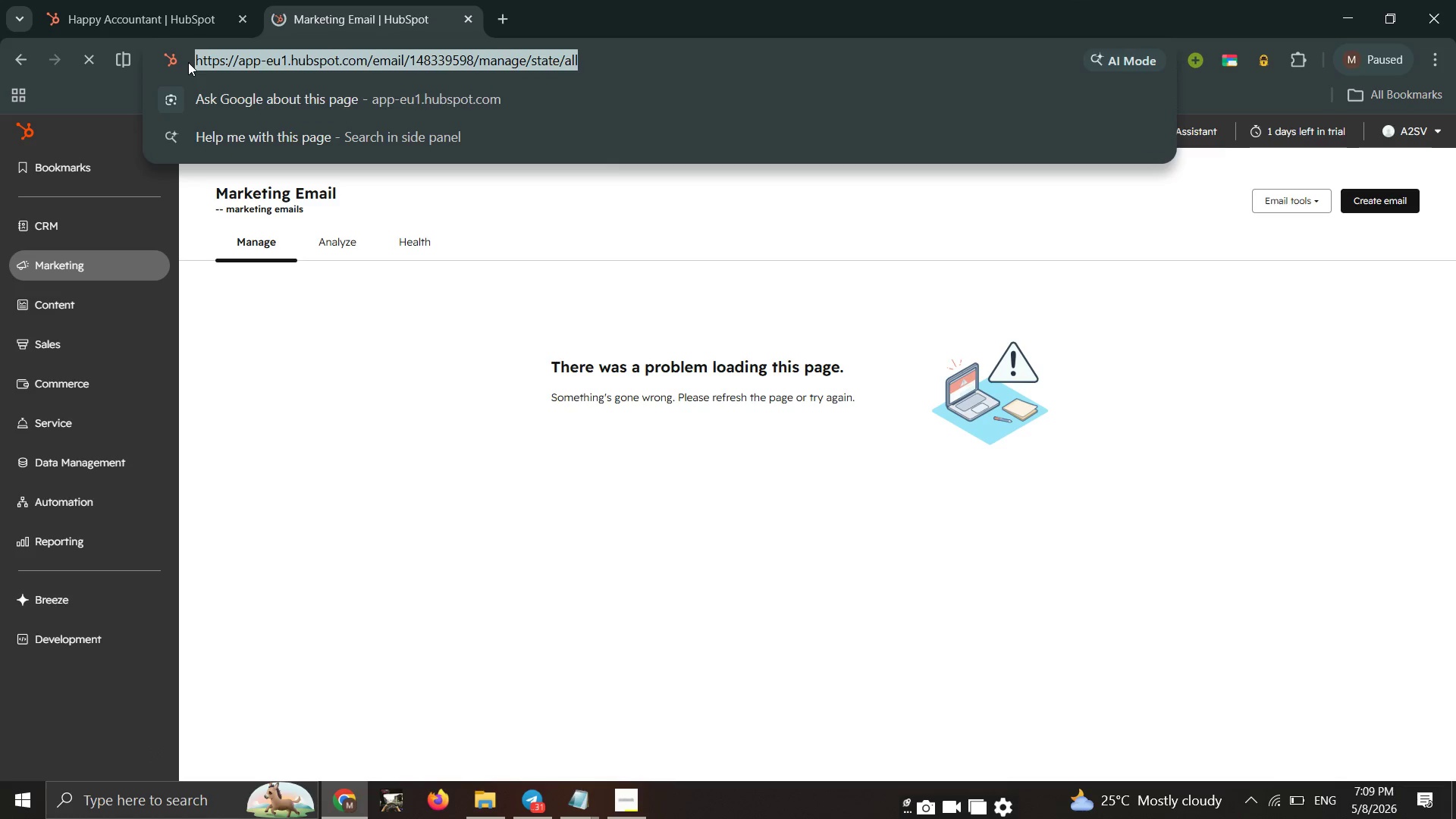 
key(Enter)
 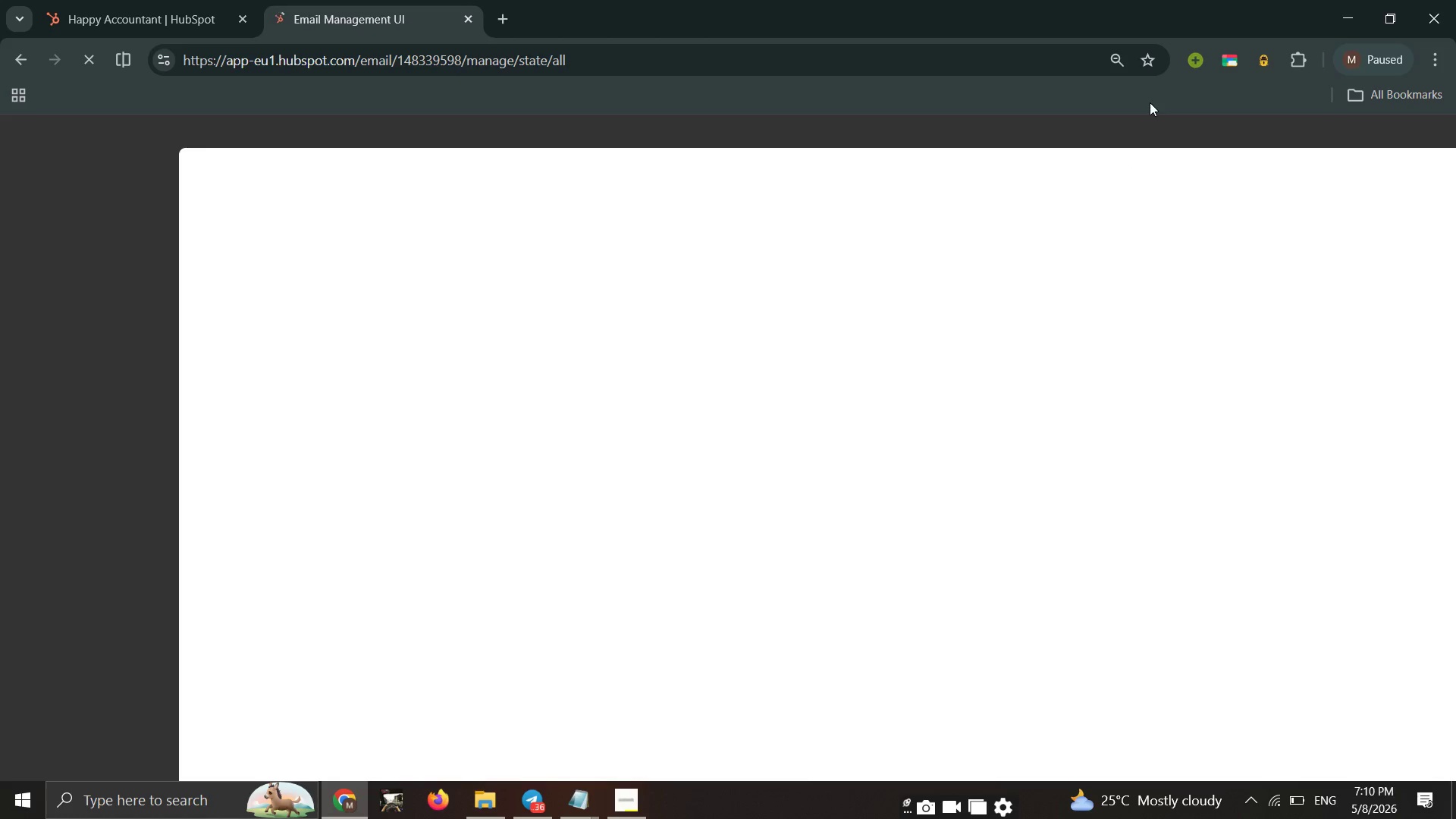 
wait(55.42)
 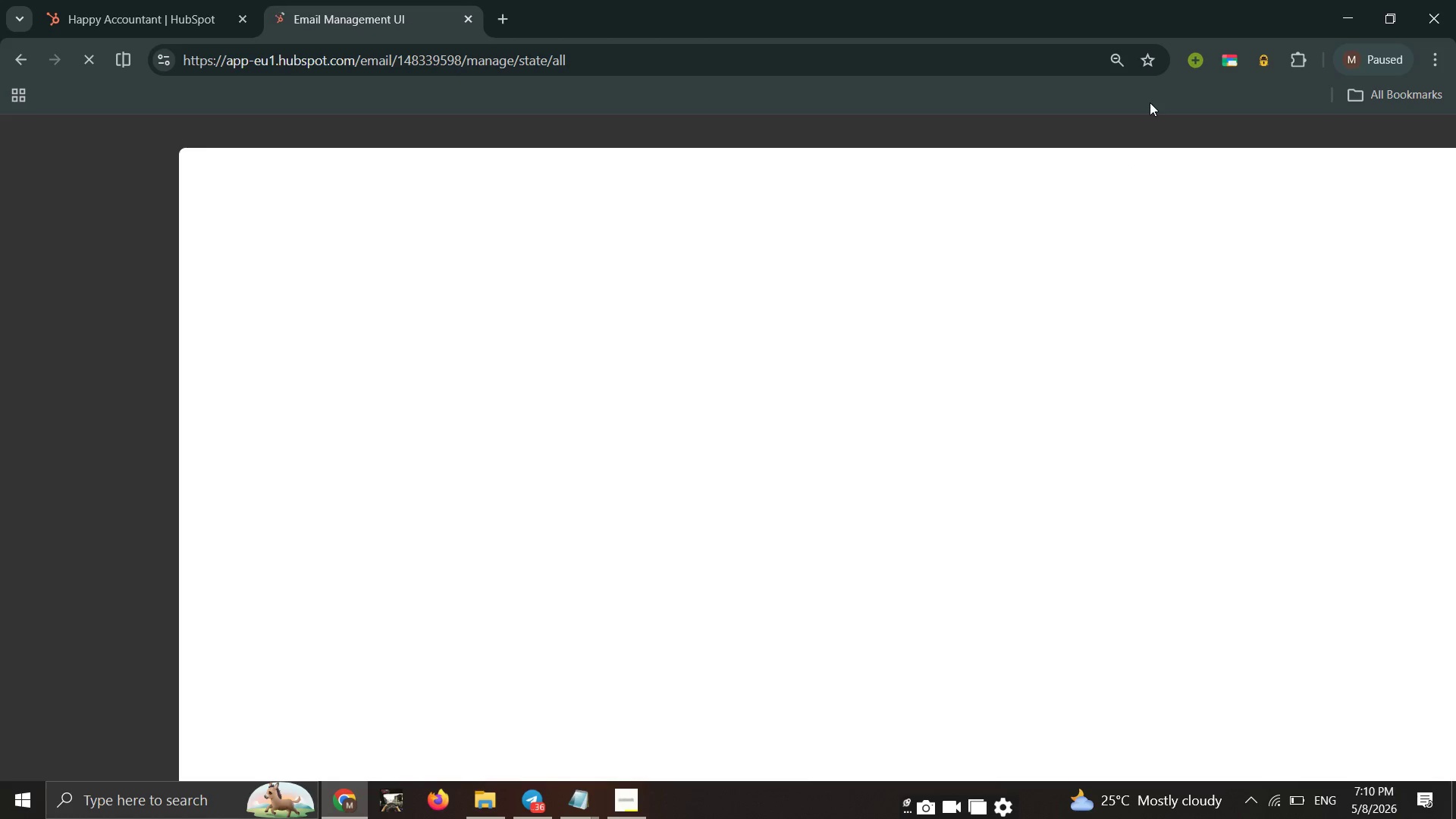 
left_click([750, 57])
 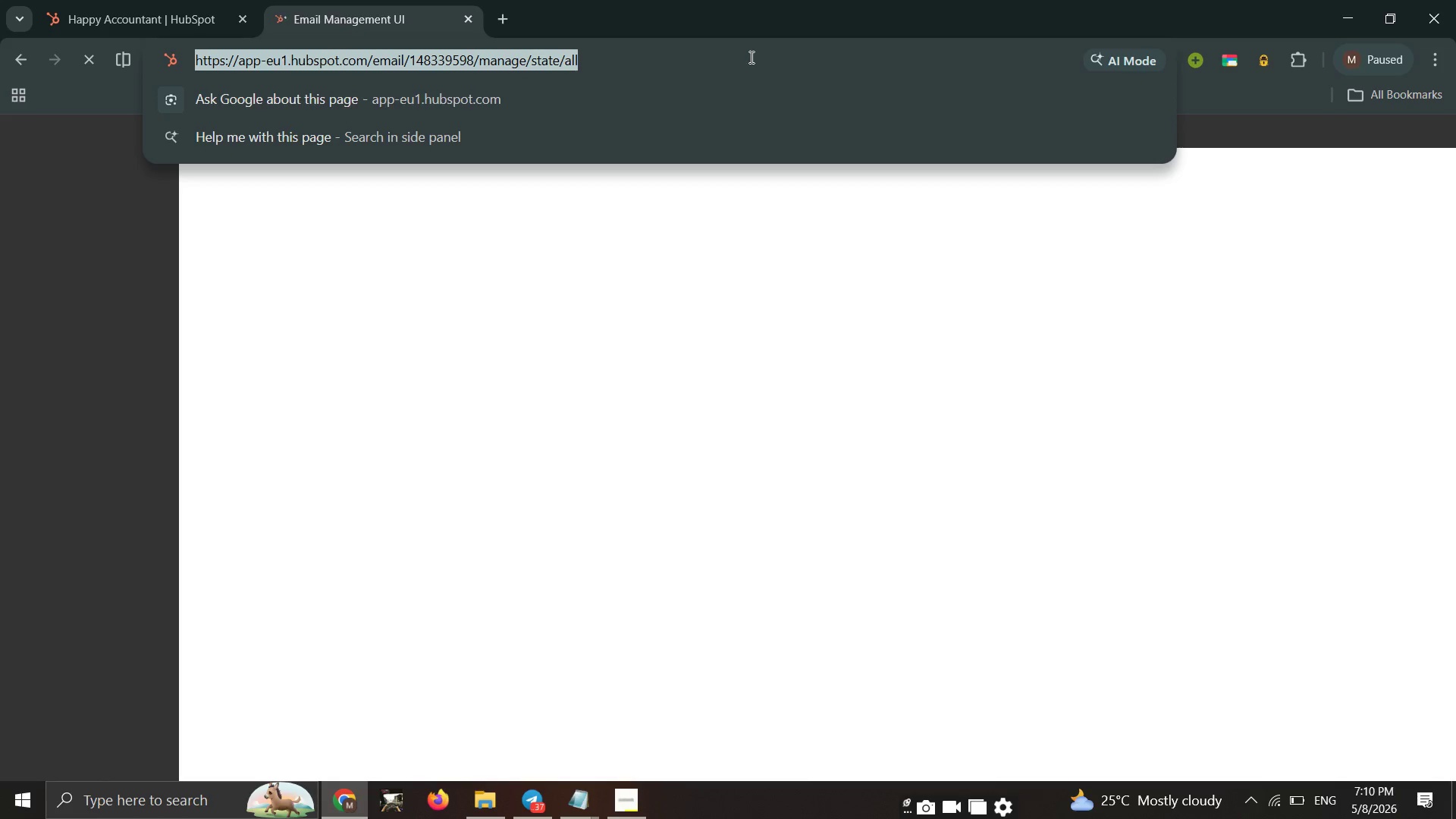 
key(Enter)
 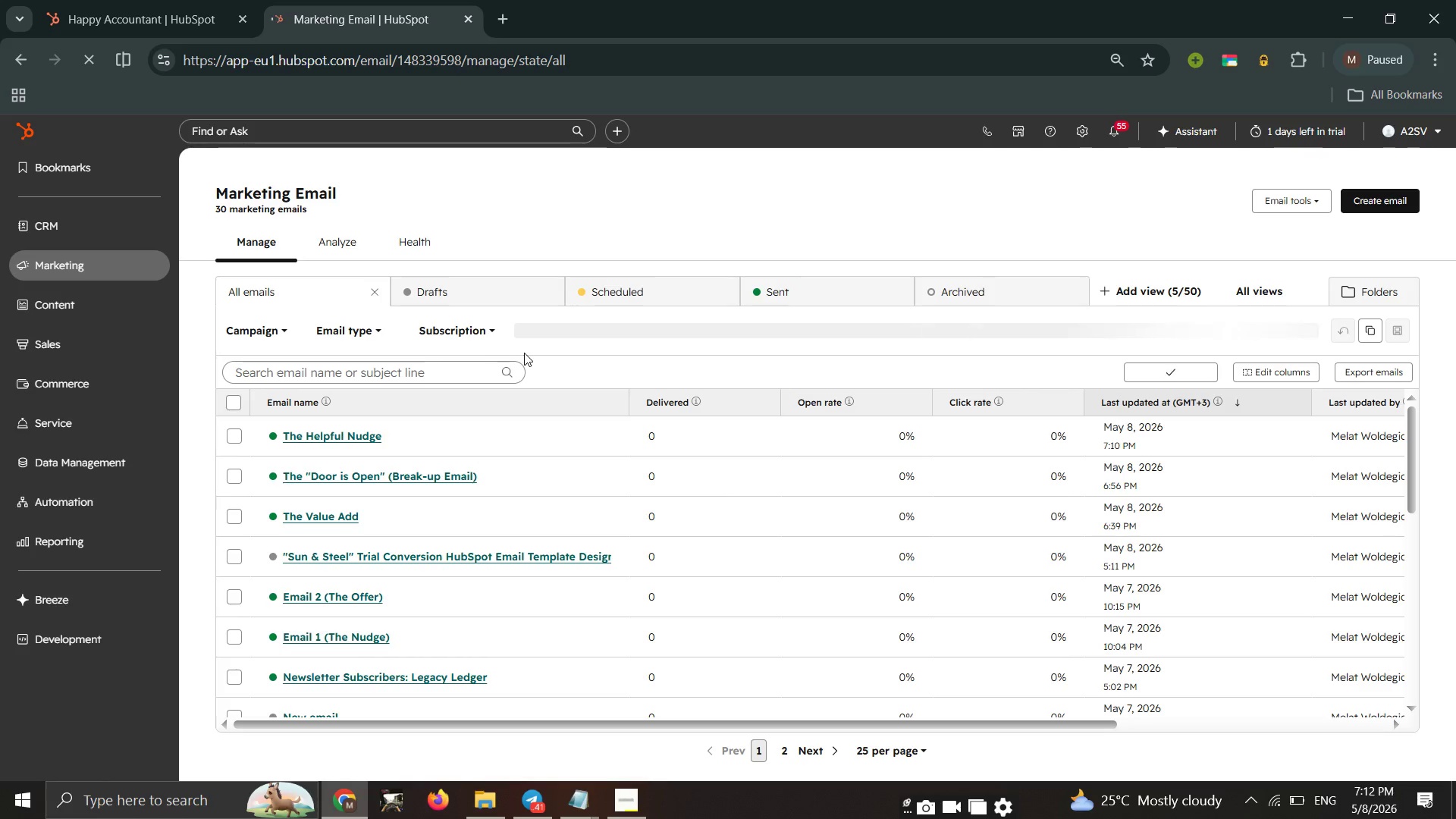 
wait(85.65)
 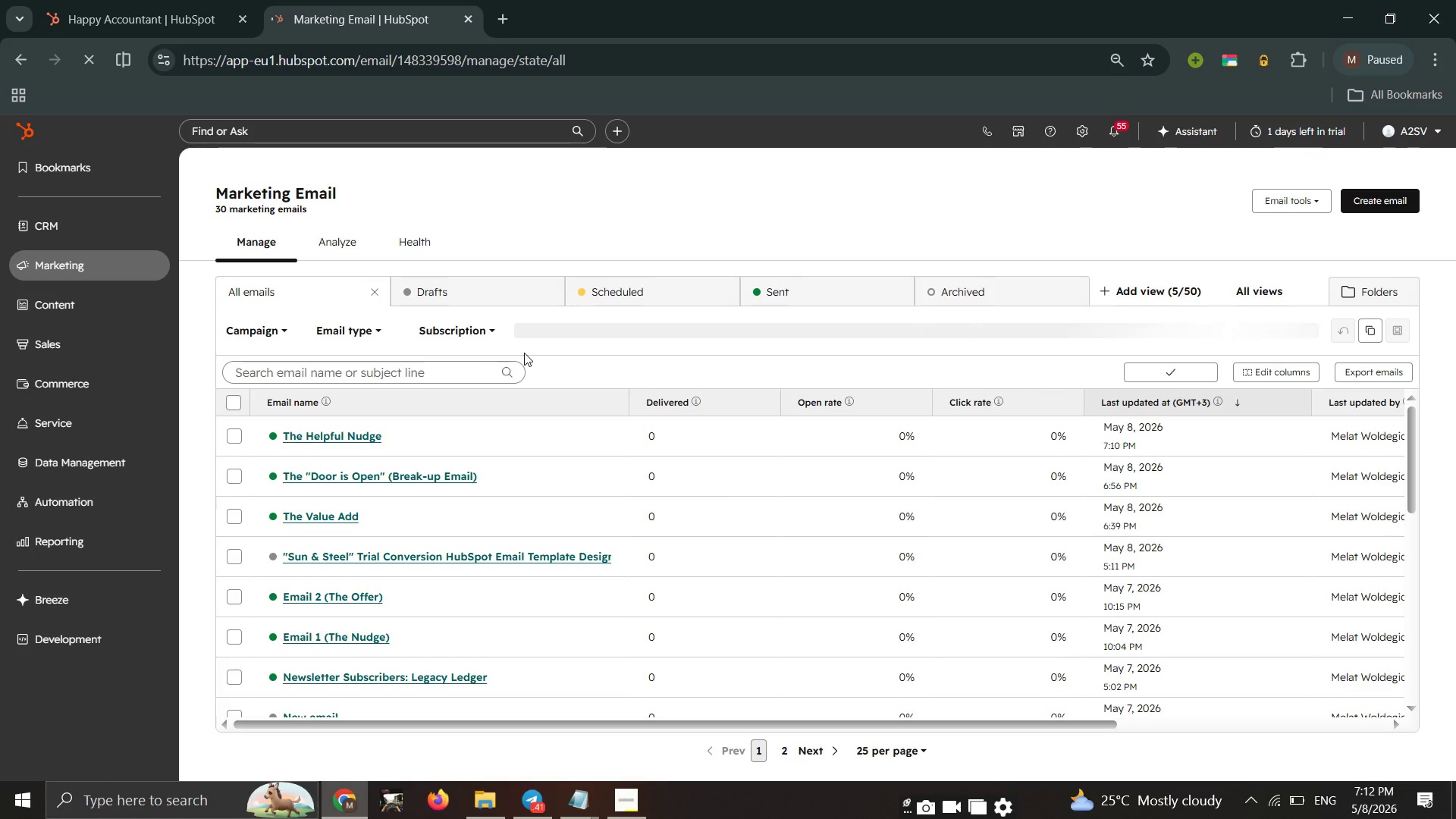 
mouse_move([293, 490])
 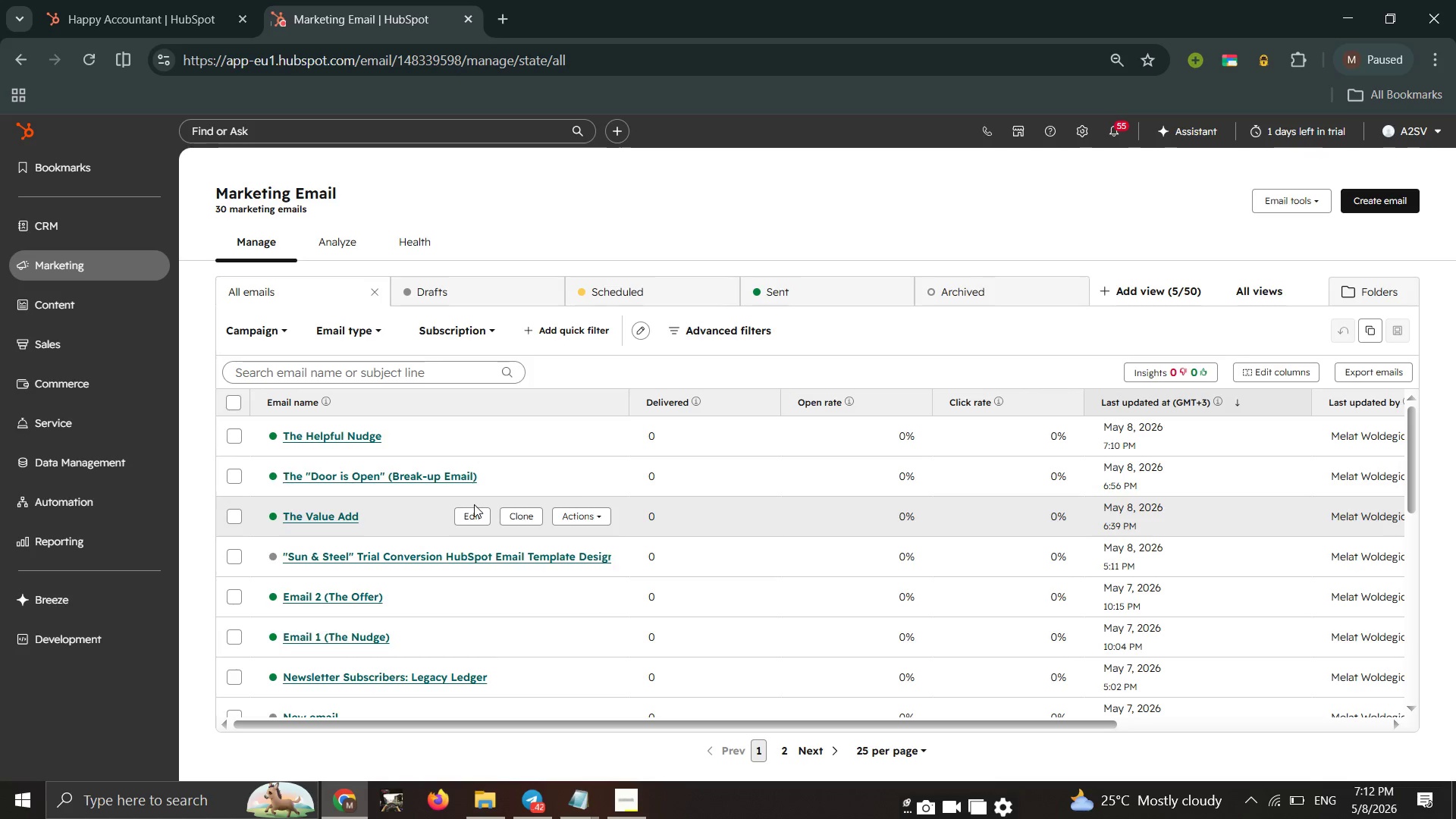 
wait(5.64)
 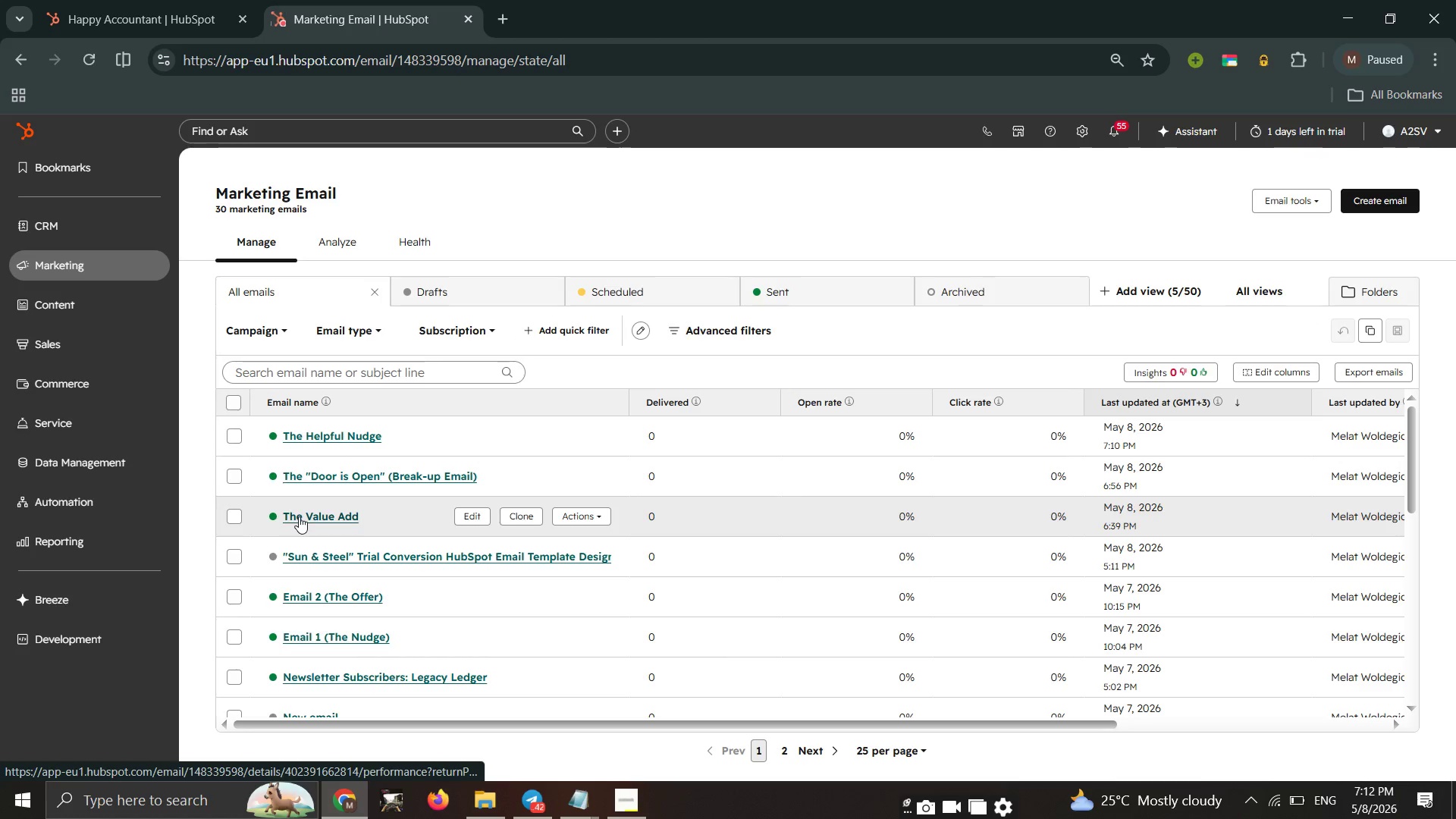 
left_click([464, 516])
 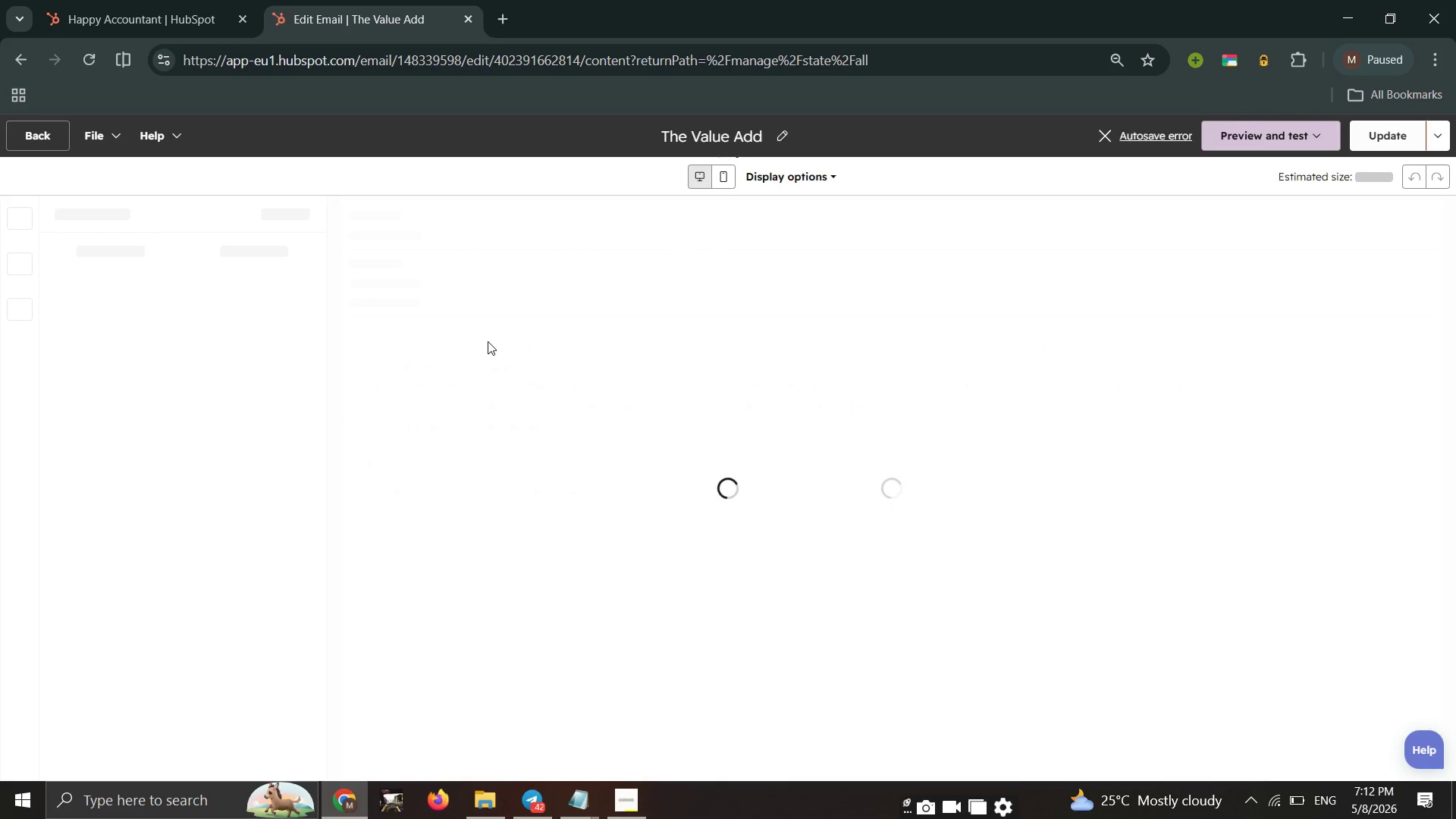 
wait(21.91)
 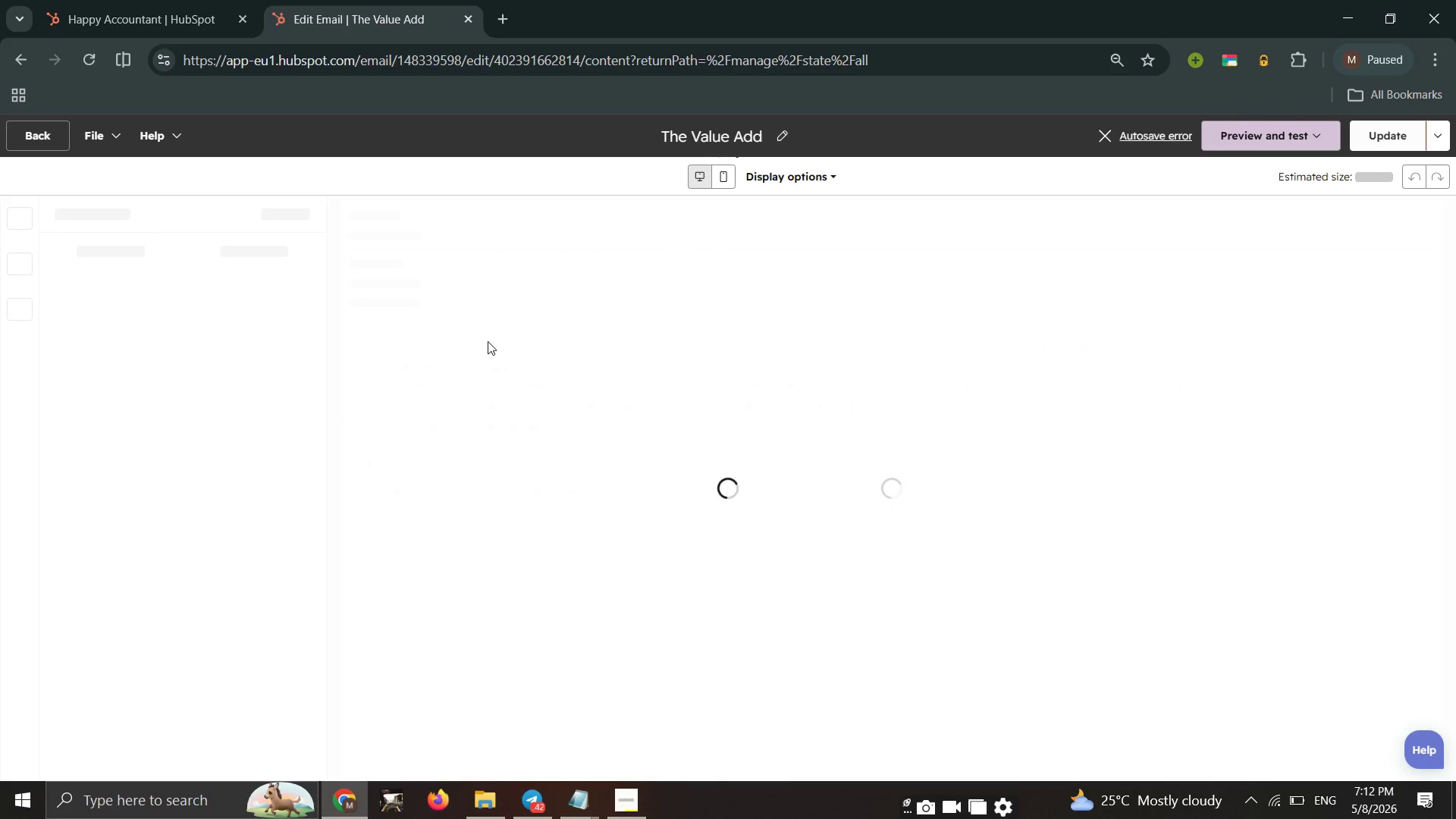 
left_click([627, 314])
 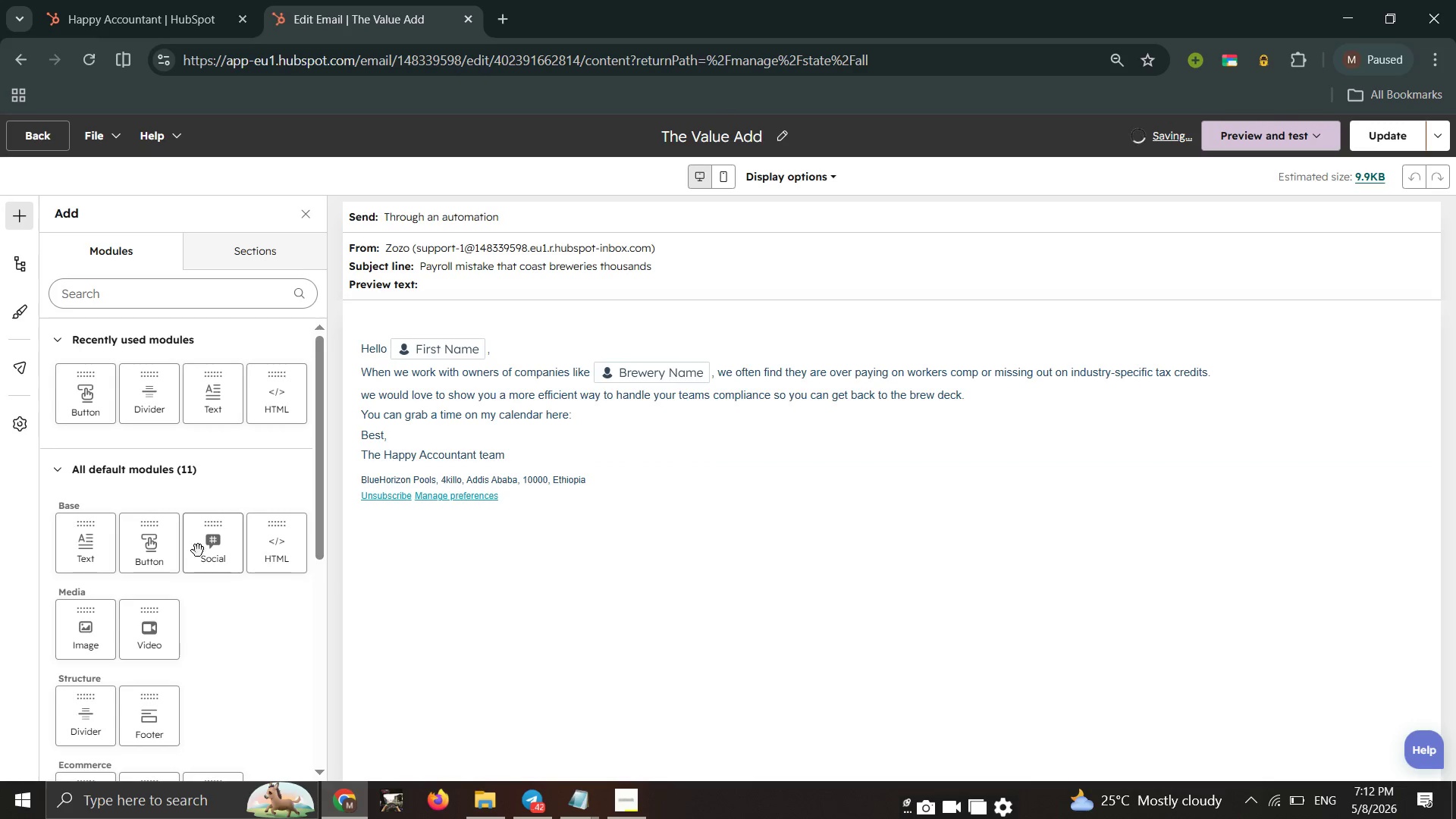 
left_click_drag(start_coordinate=[159, 537], to_coordinate=[644, 449])
 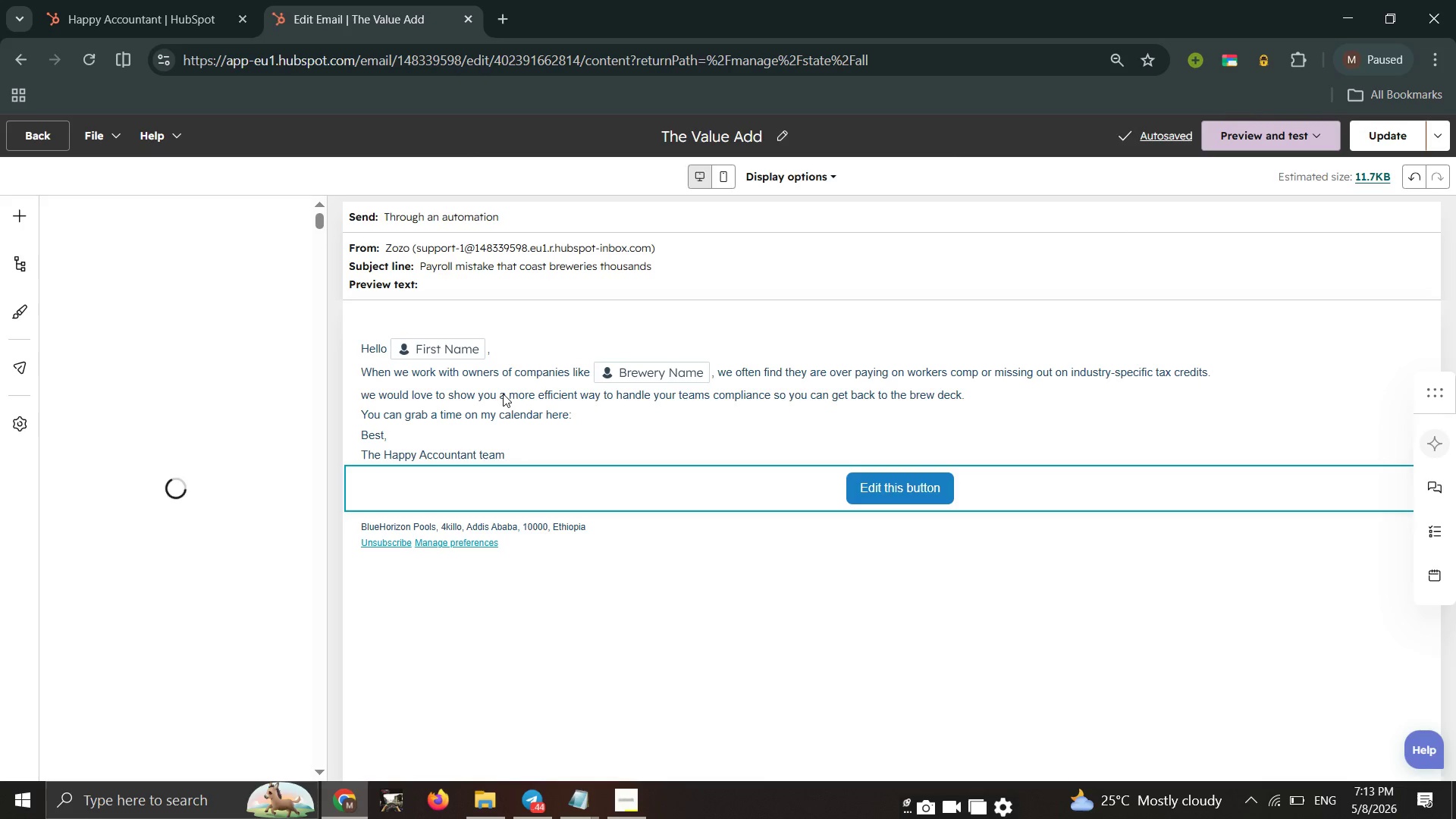 
wait(12.86)
 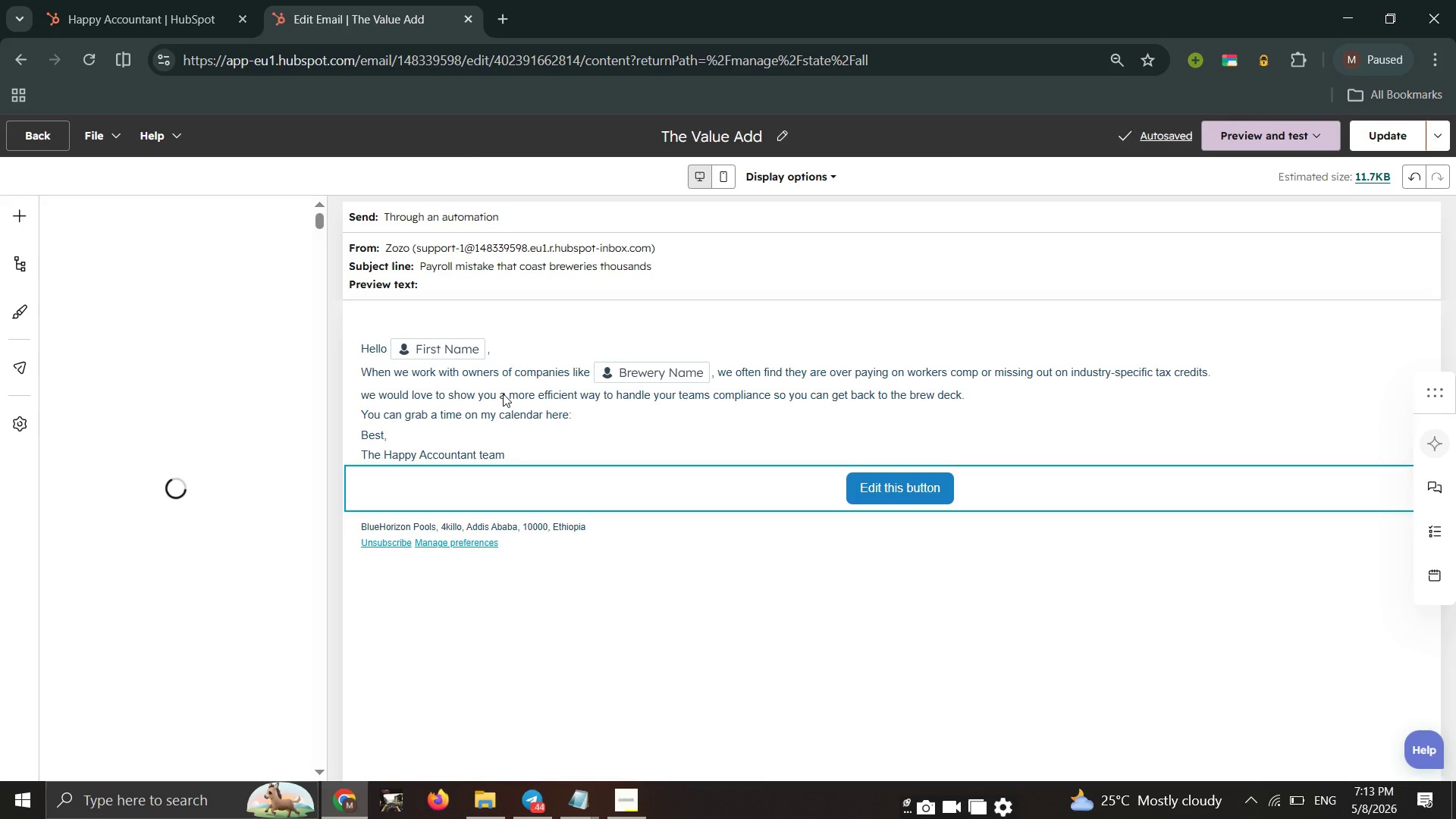 
left_click([146, 491])
 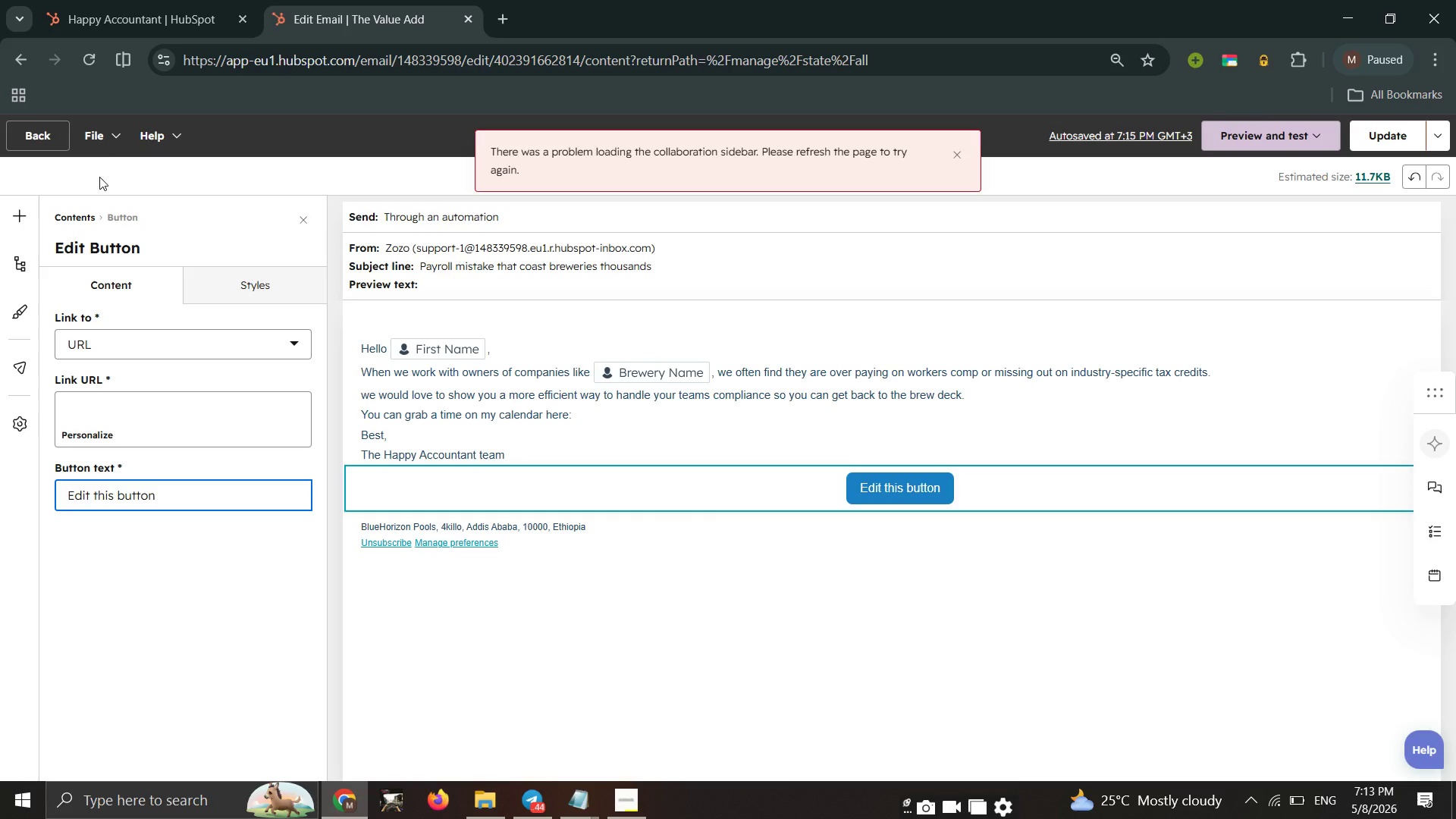 
key(Control+A)
 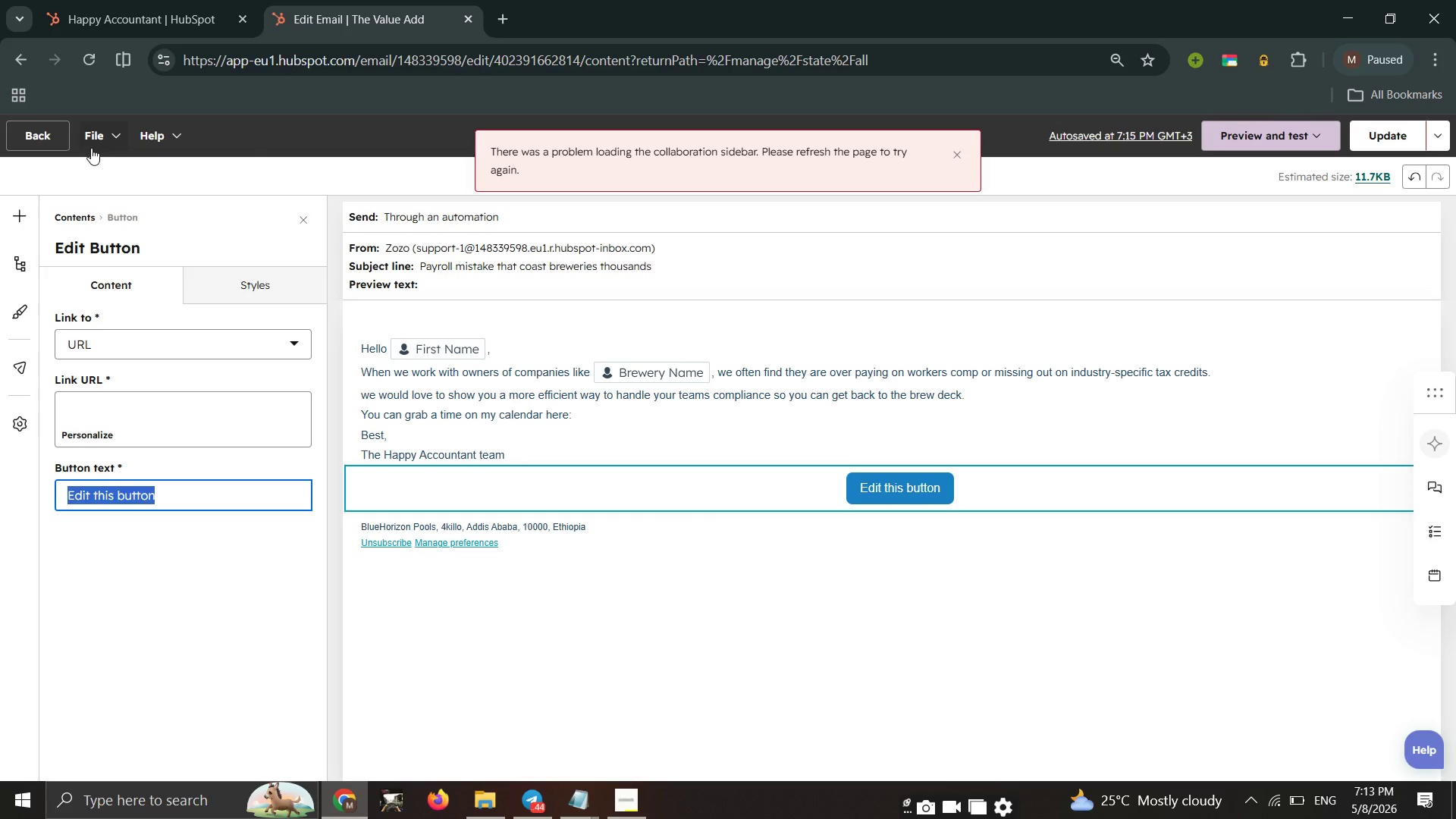 
left_click([91, 148])
 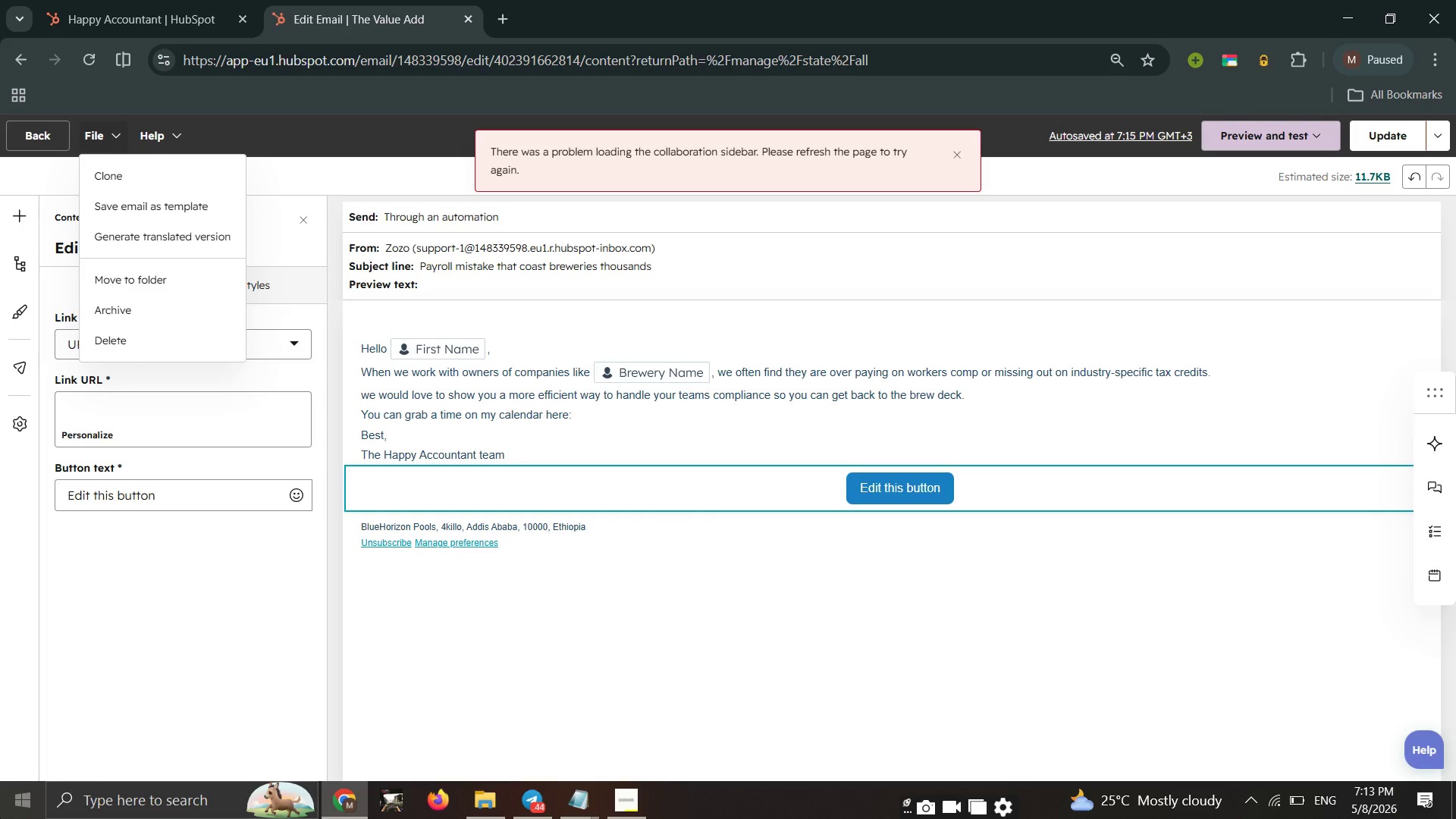 
wait(11.89)
 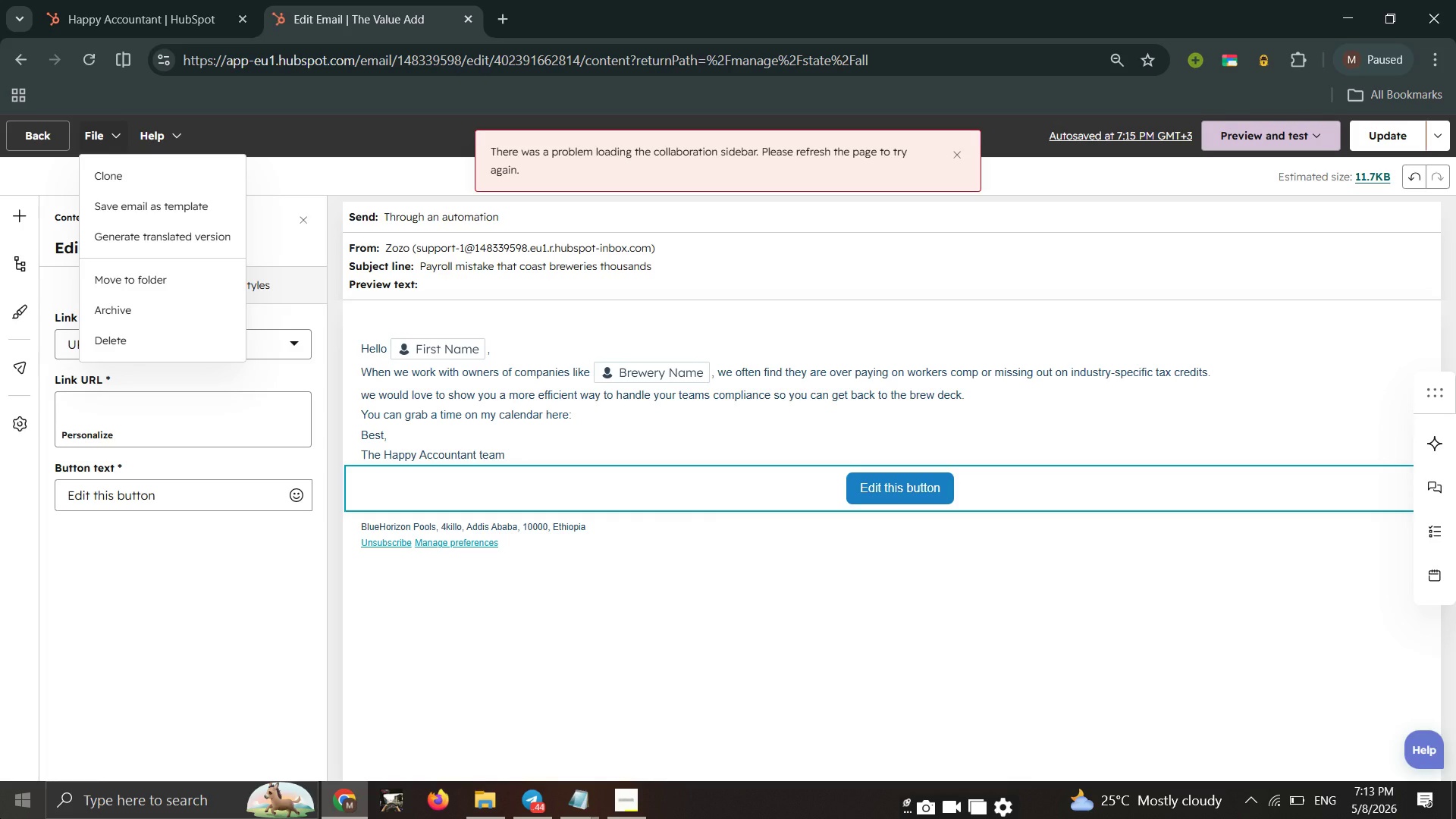 
left_click([149, 482])
 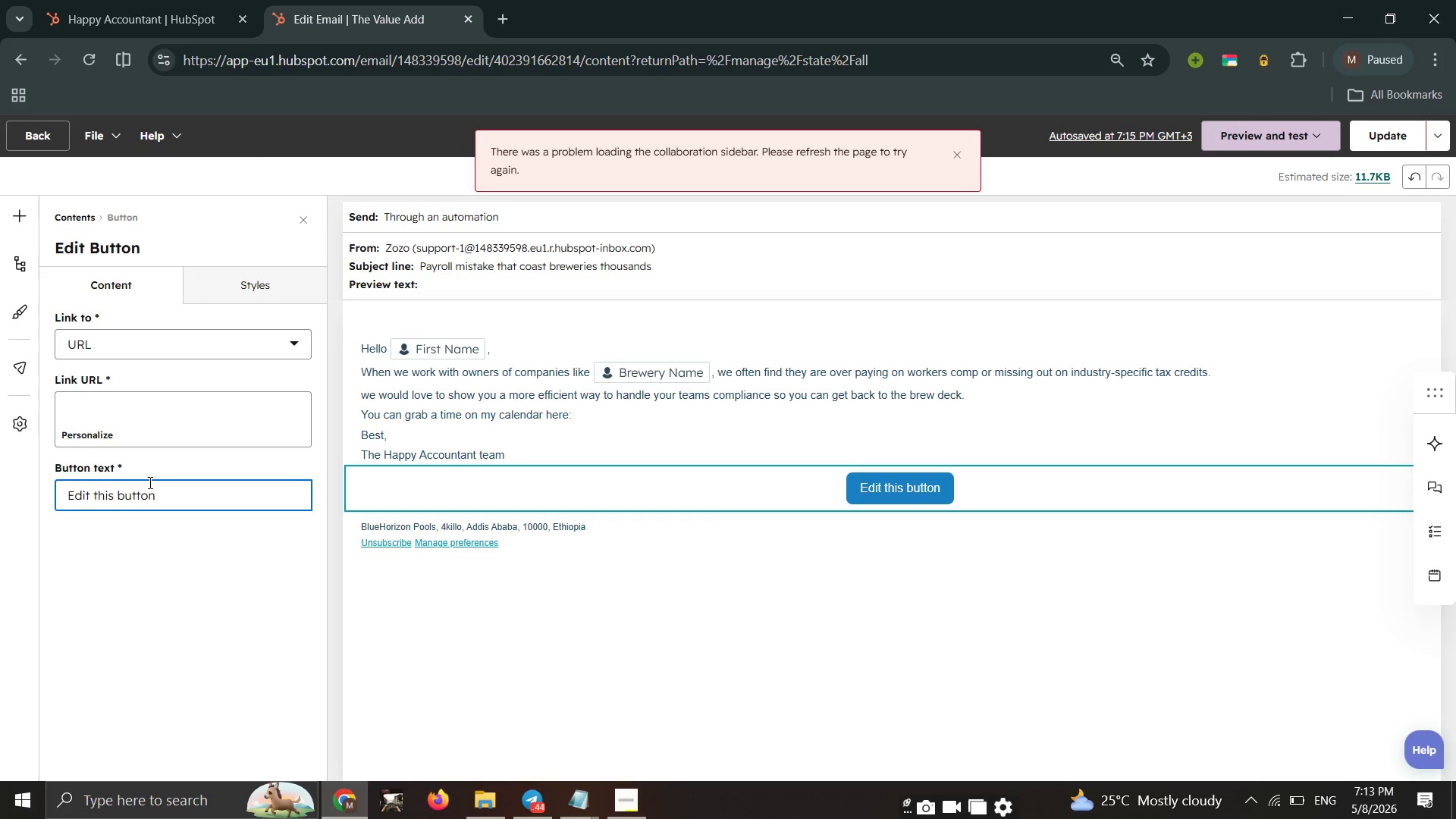 
left_click([149, 482])
 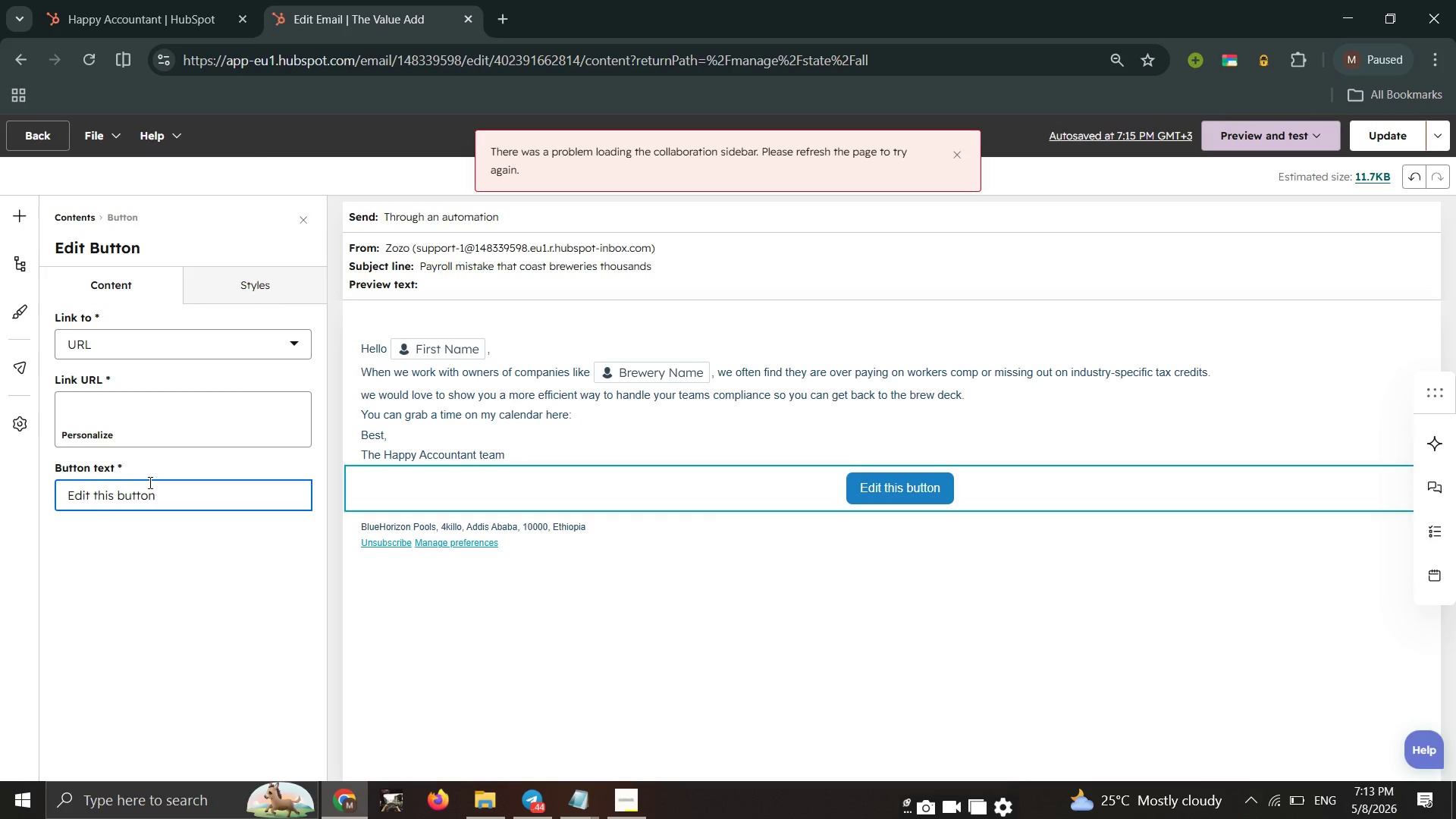 
key(Control+A)
 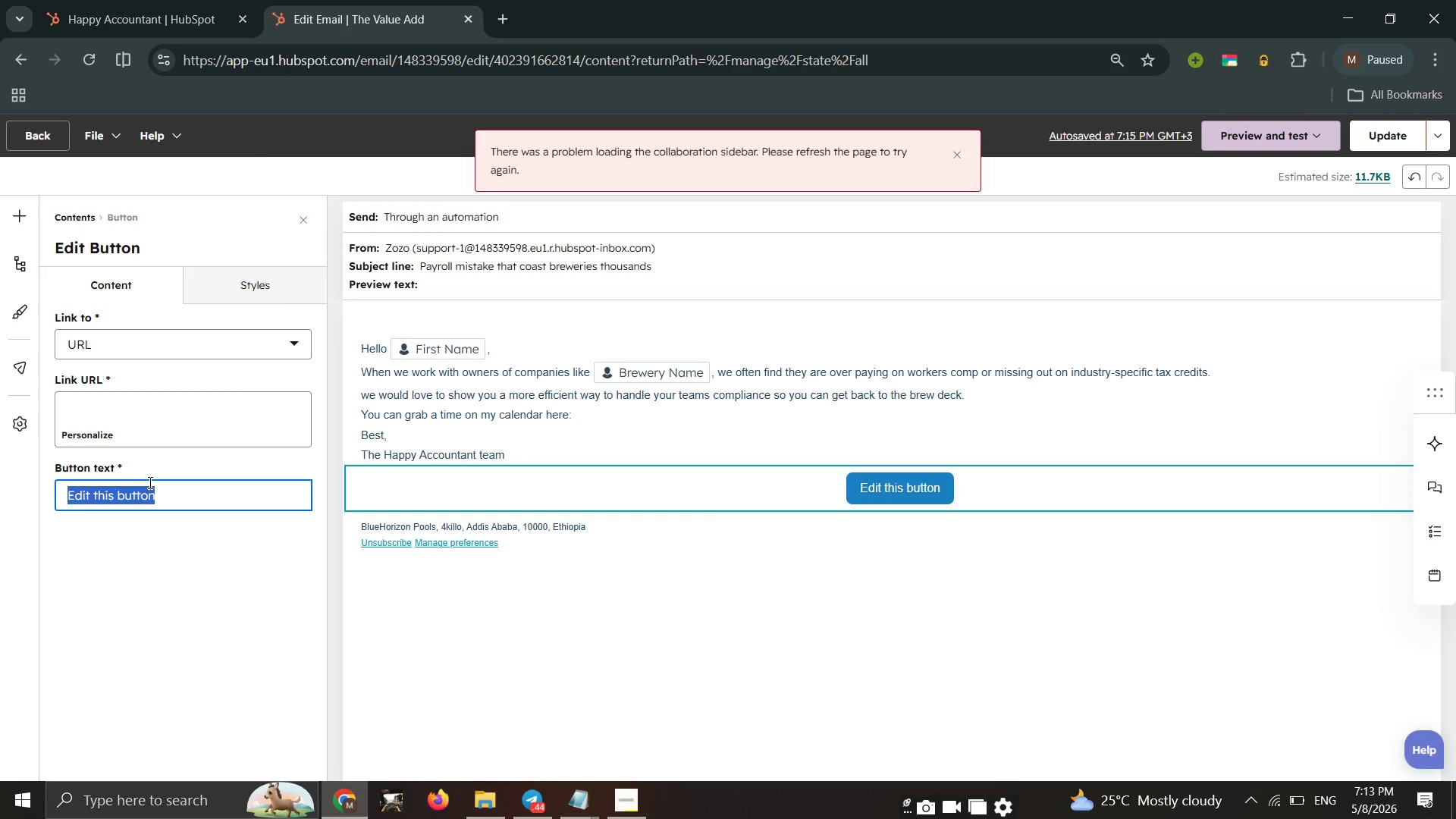 
type(View Ca)
 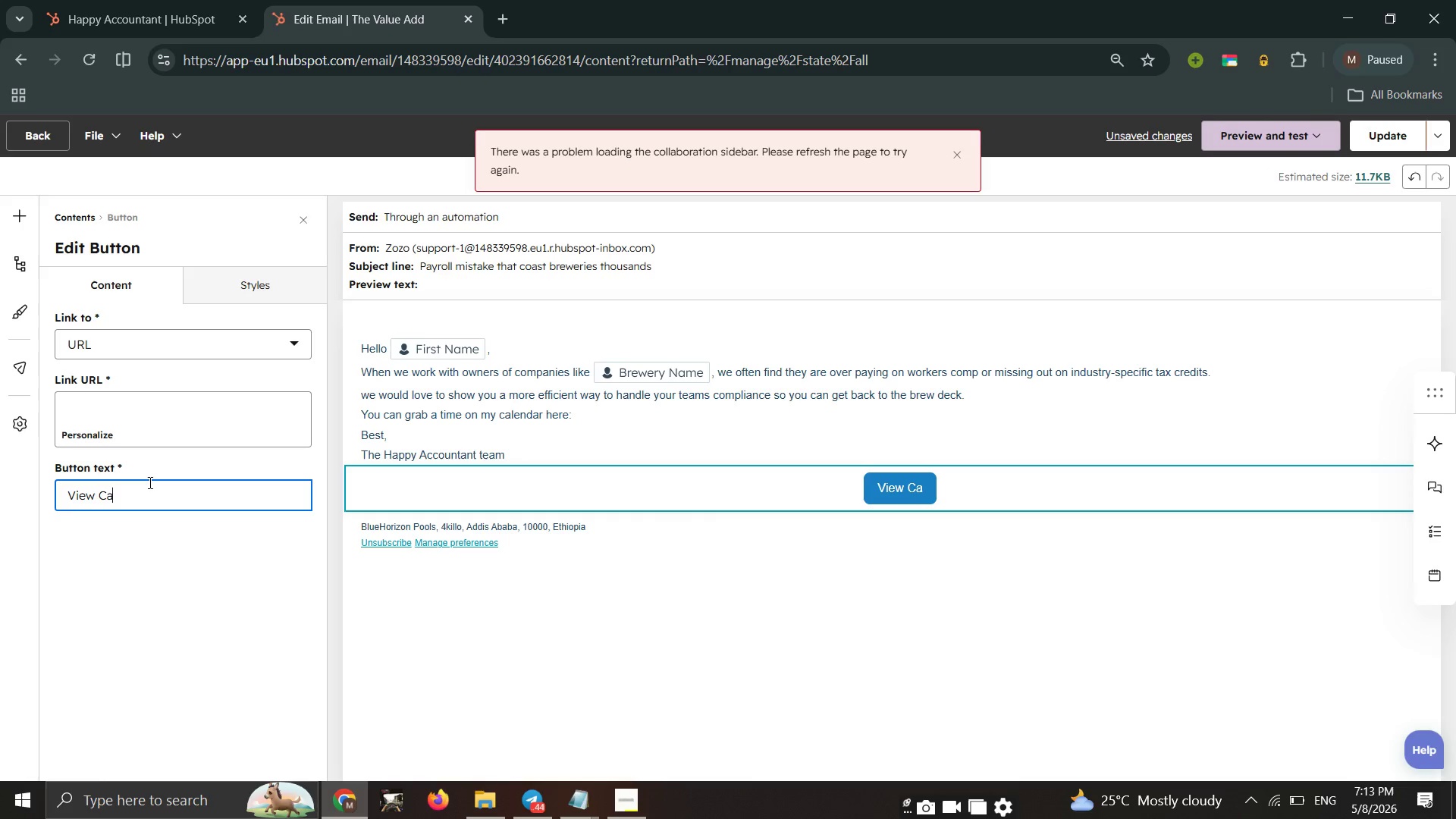 
type(le)
 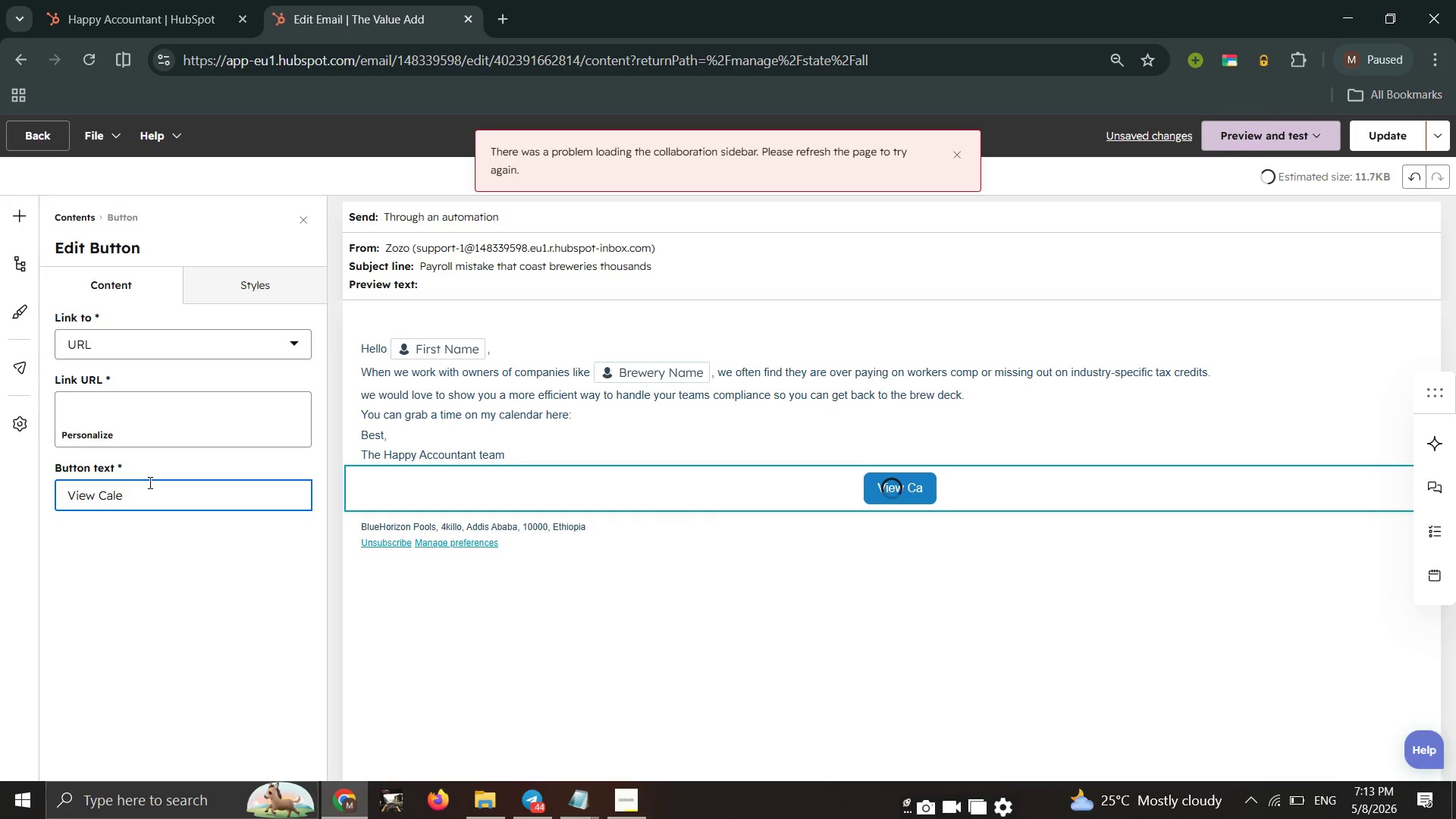 
type(ndar)
 